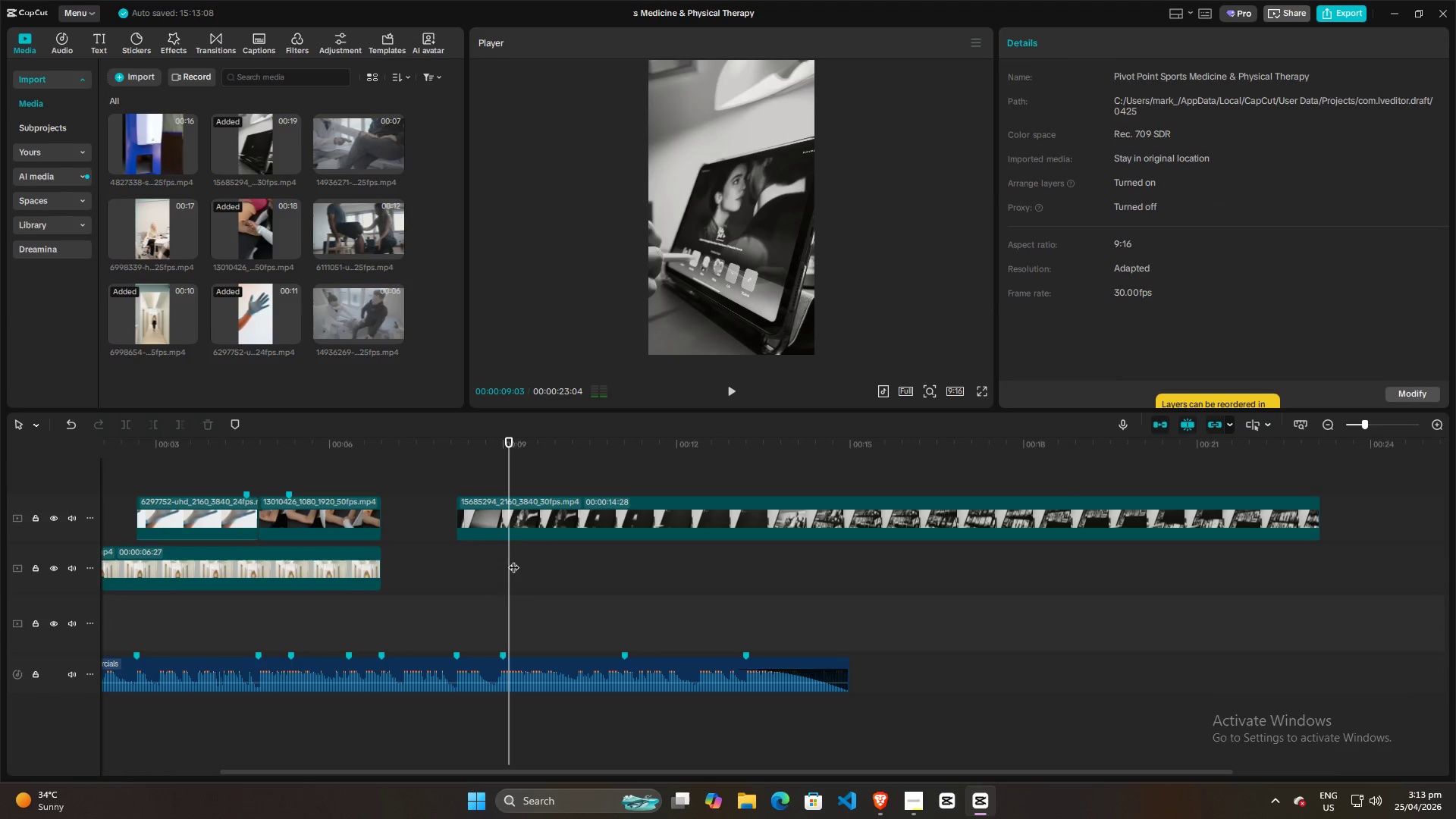 
left_click_drag(start_coordinate=[513, 560], to_coordinate=[460, 563])
 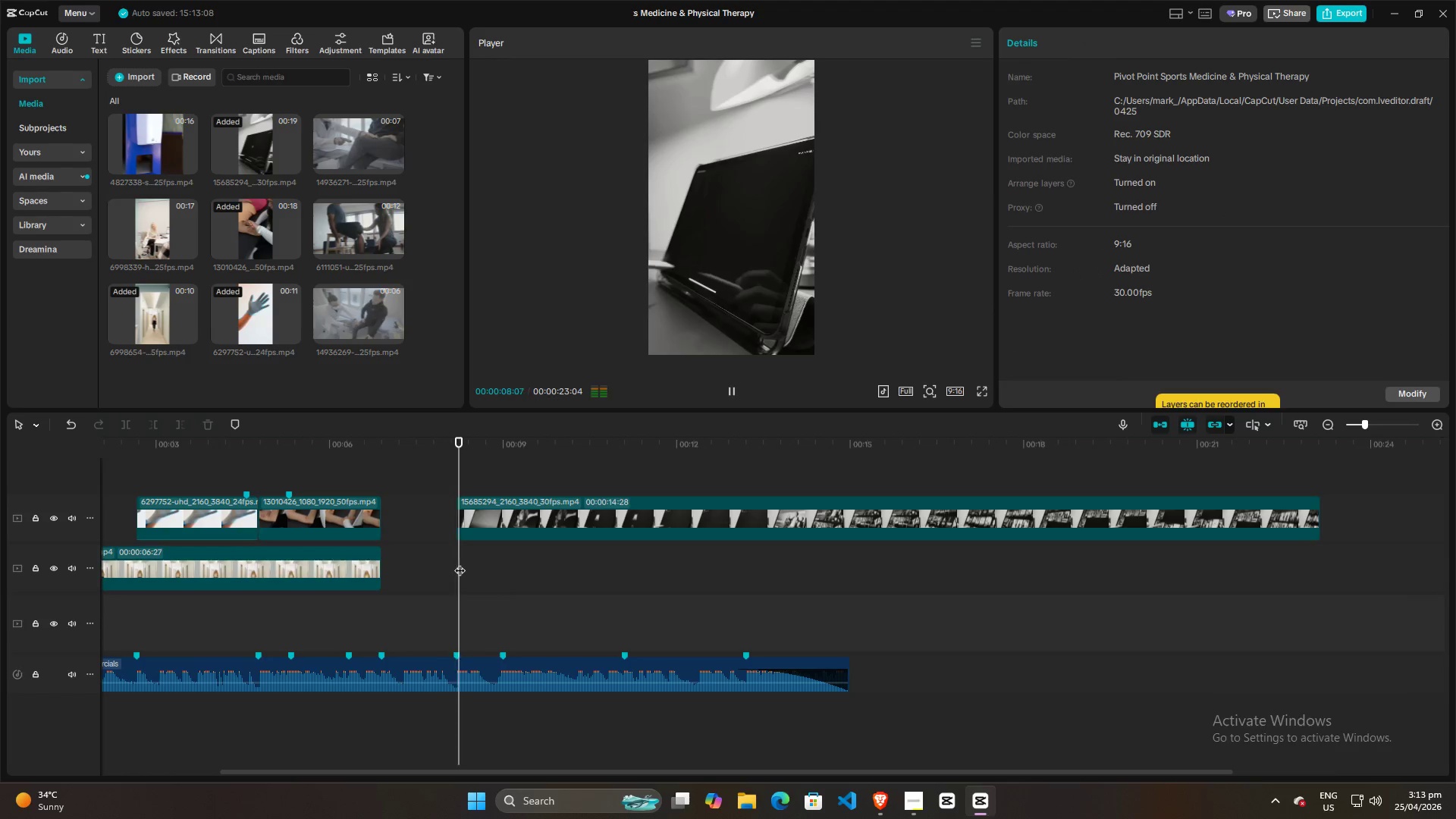 
key(Space)
 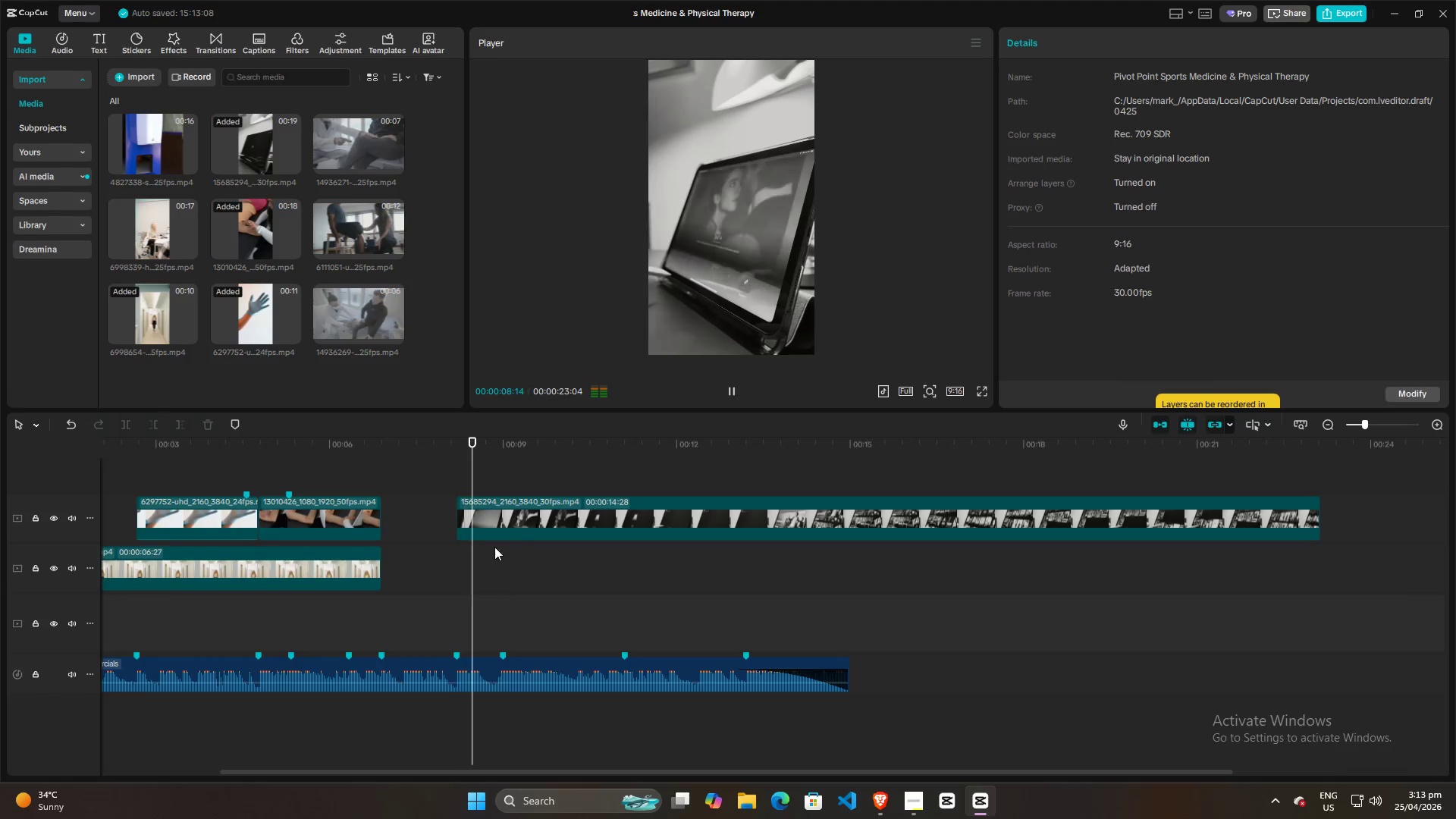 
key(Space)
 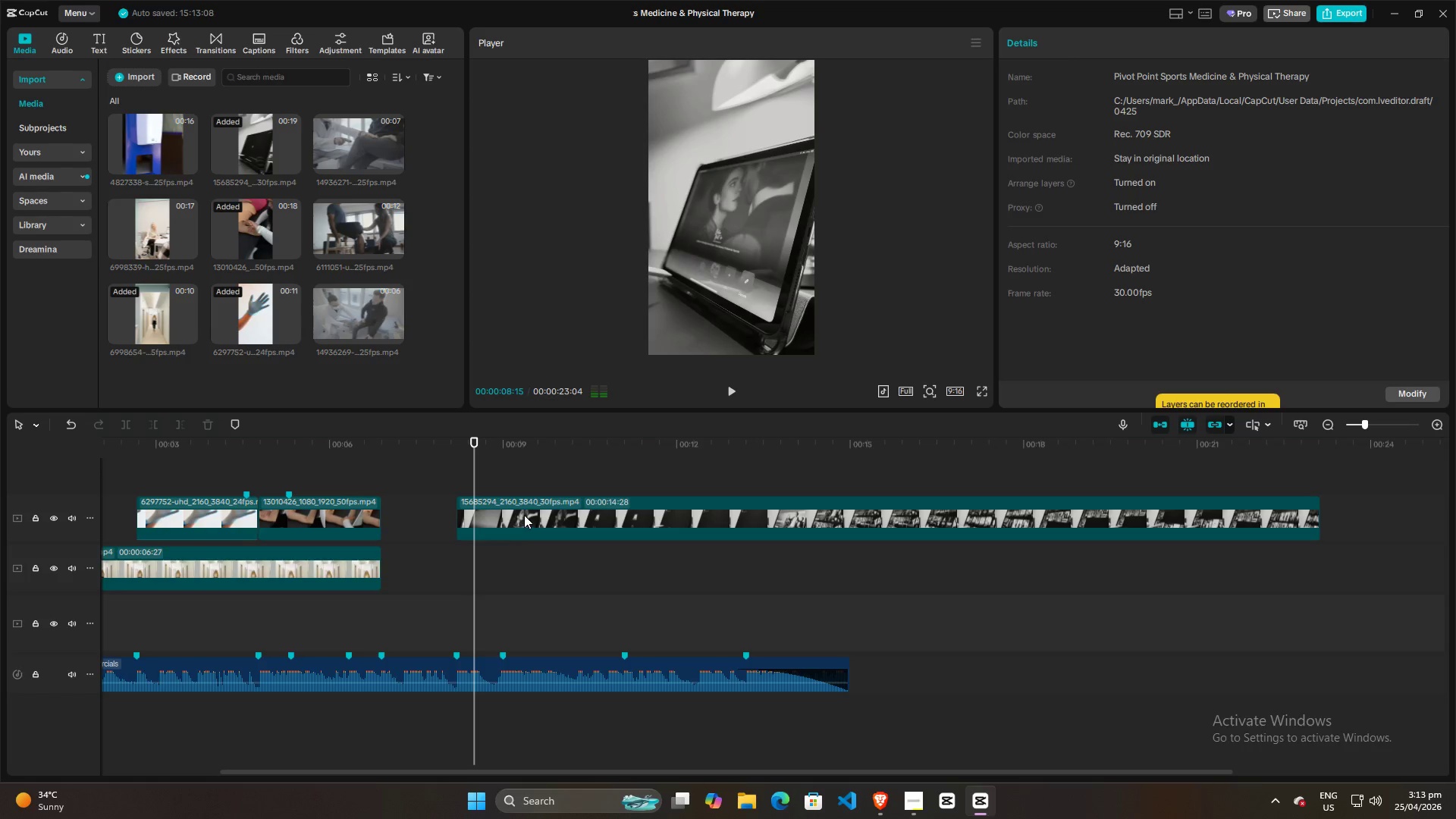 
left_click_drag(start_coordinate=[525, 515], to_coordinate=[550, 517])
 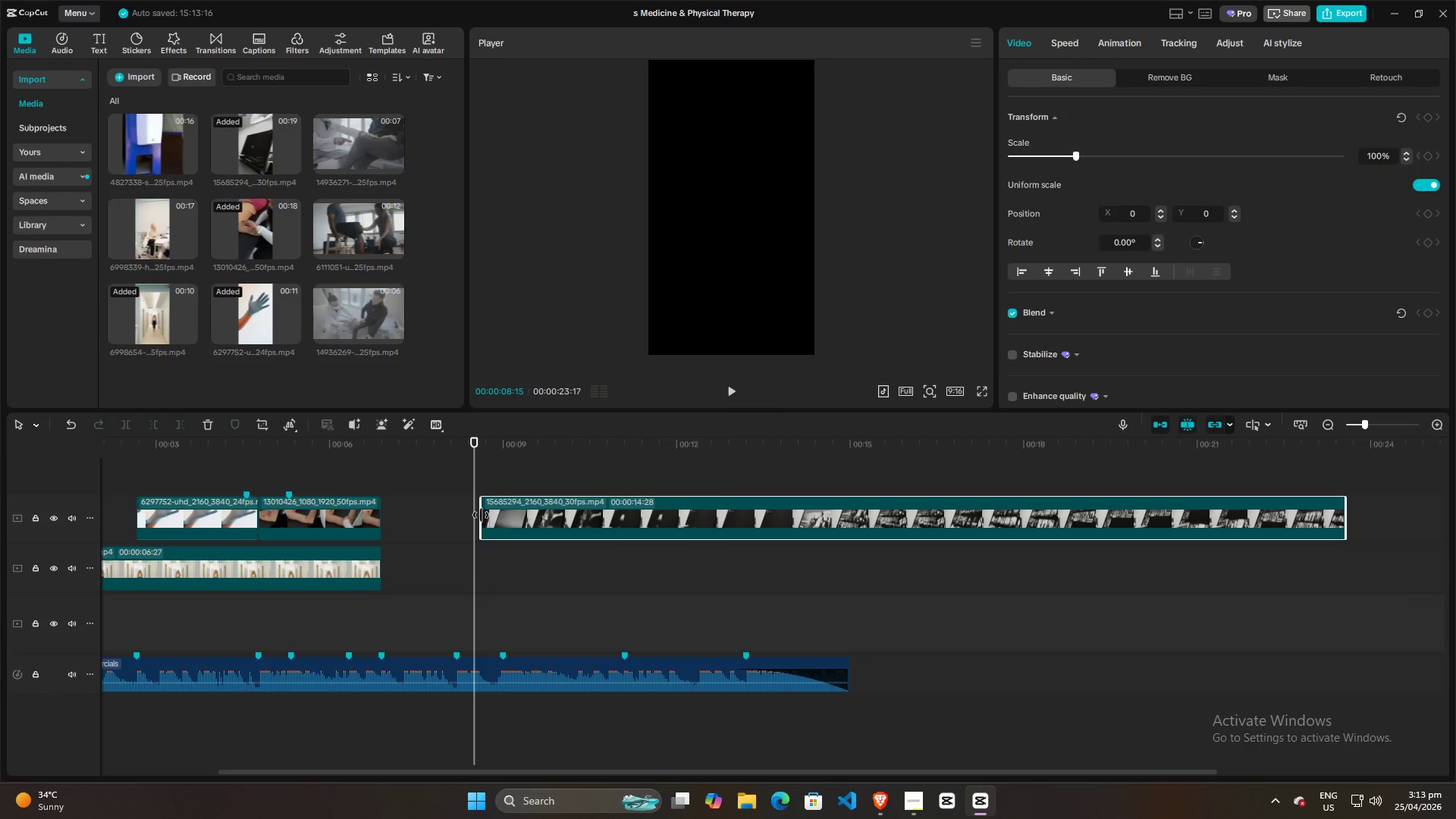 
left_click_drag(start_coordinate=[481, 515], to_coordinate=[472, 515])
 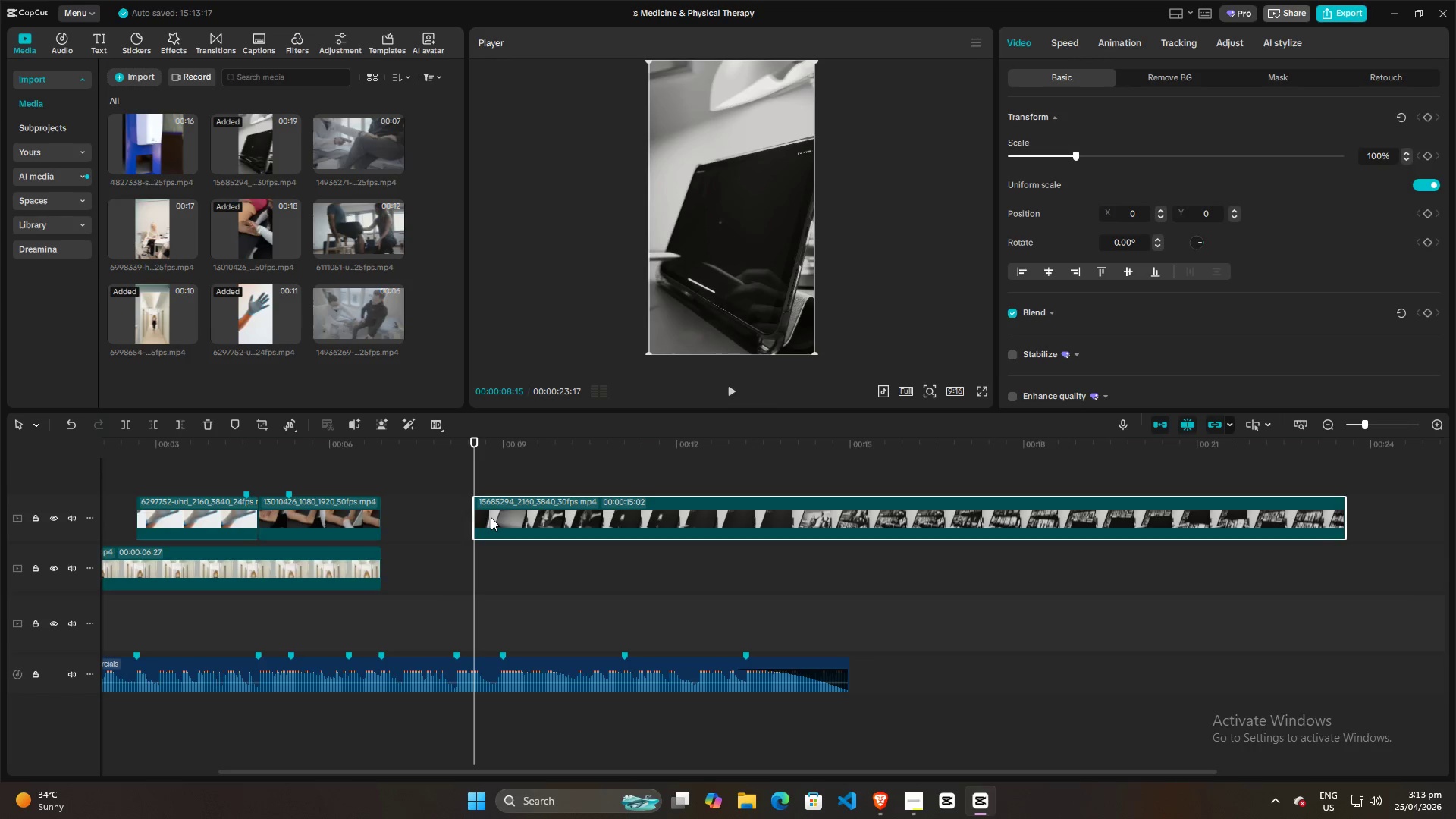 
key(ArrowRight)
 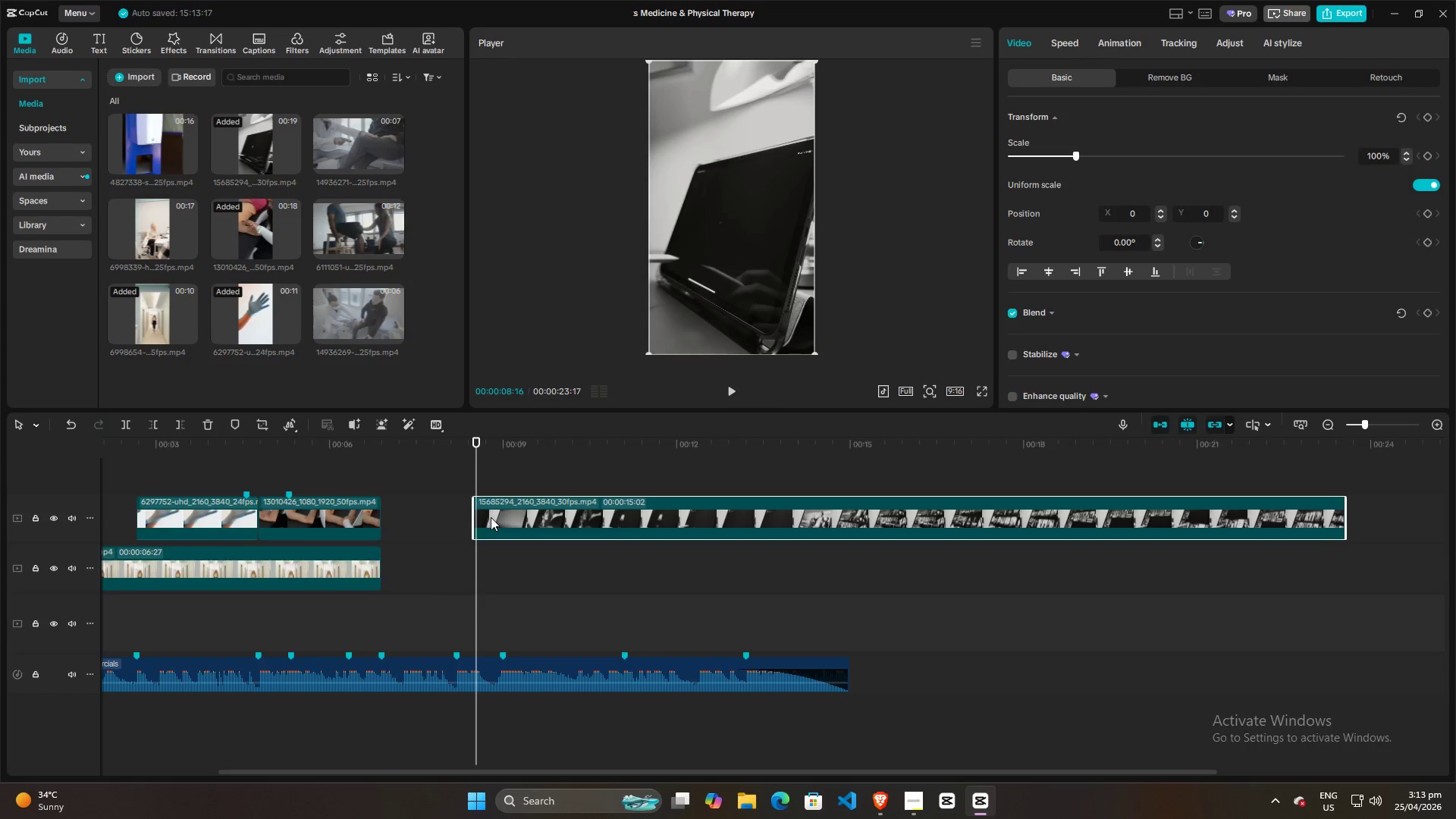 
key(ArrowRight)
 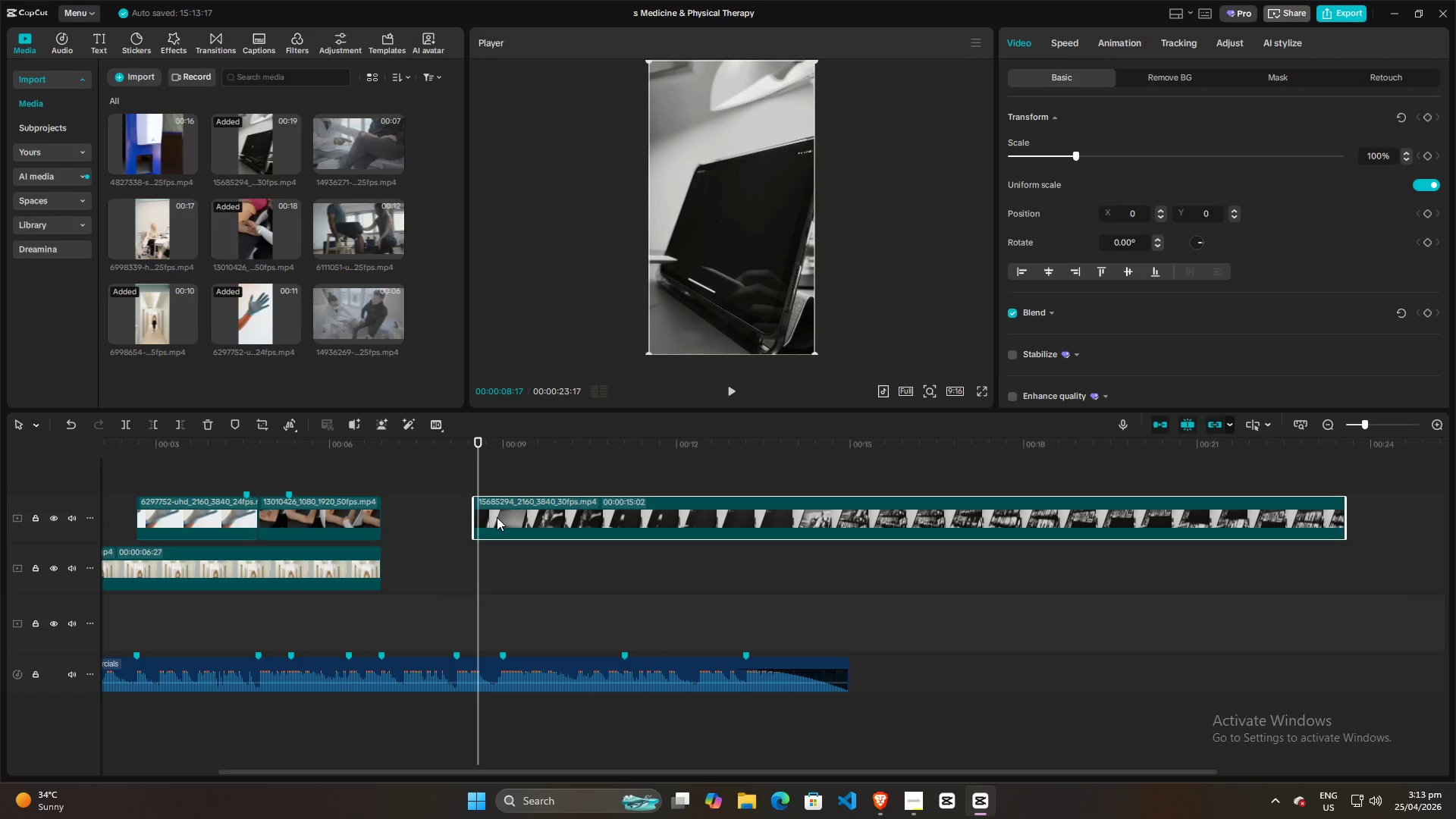 
key(ArrowRight)
 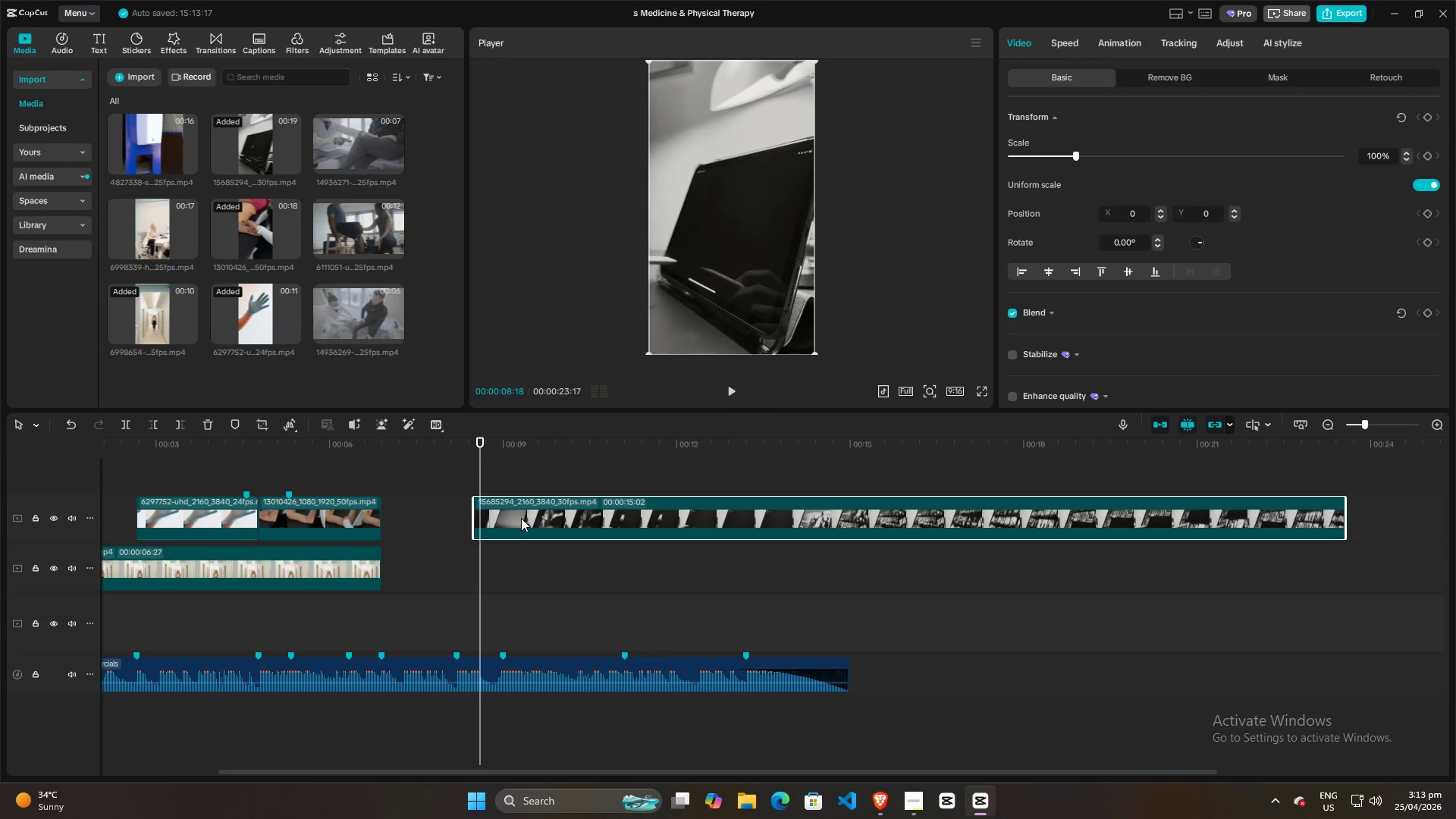 
left_click([500, 515])
 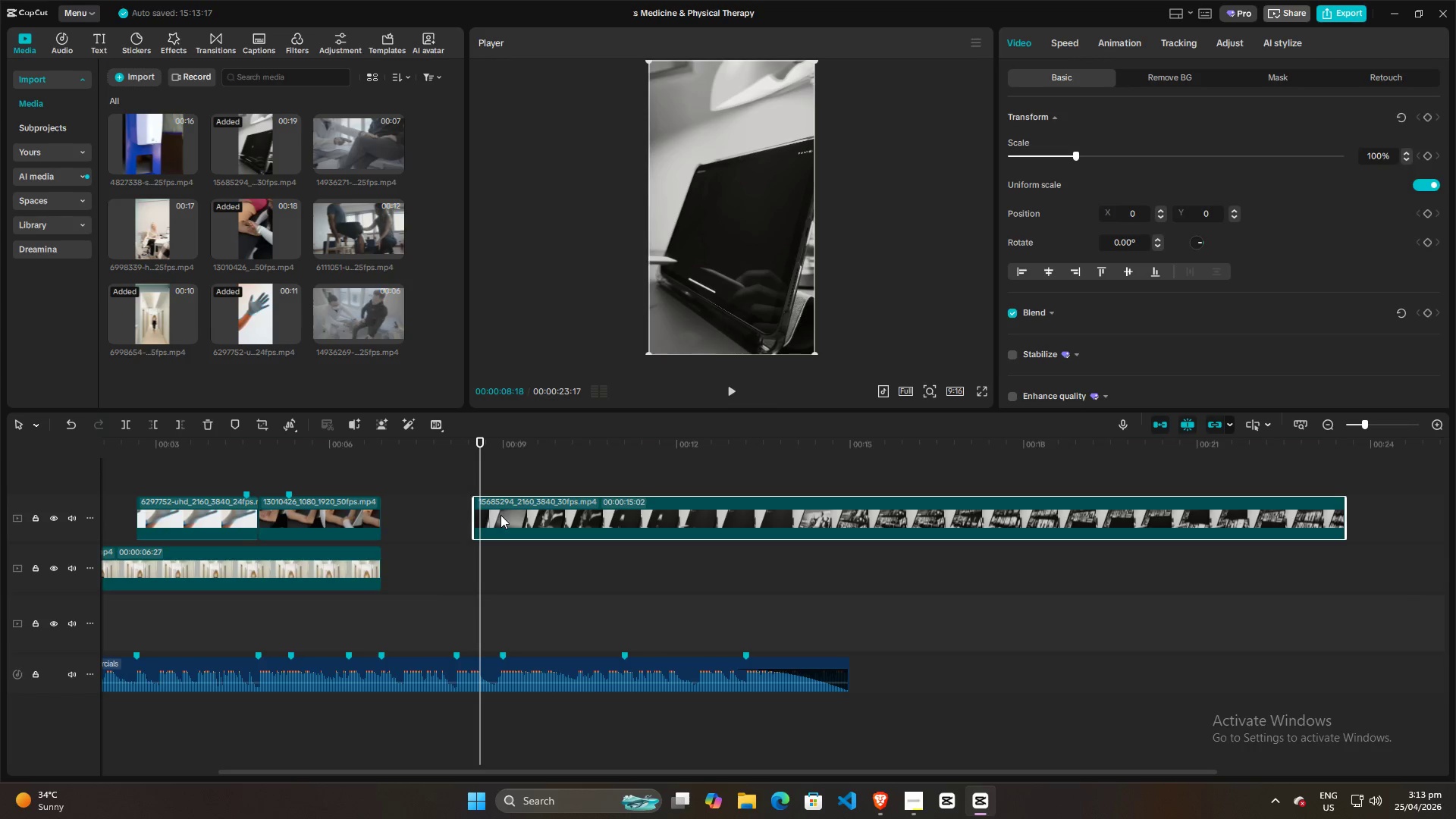 
key(Q)
 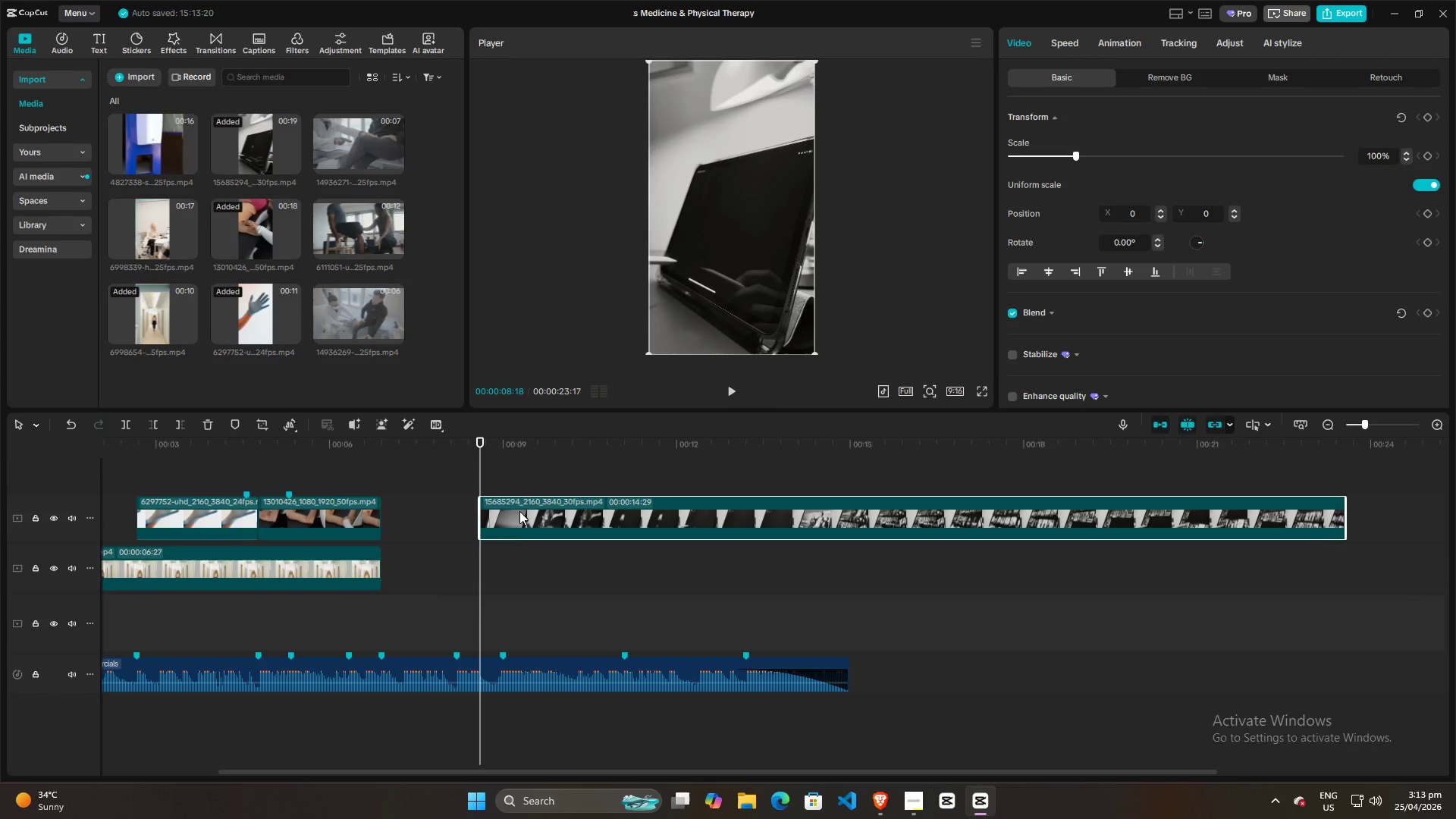 
left_click_drag(start_coordinate=[519, 511], to_coordinate=[492, 518])
 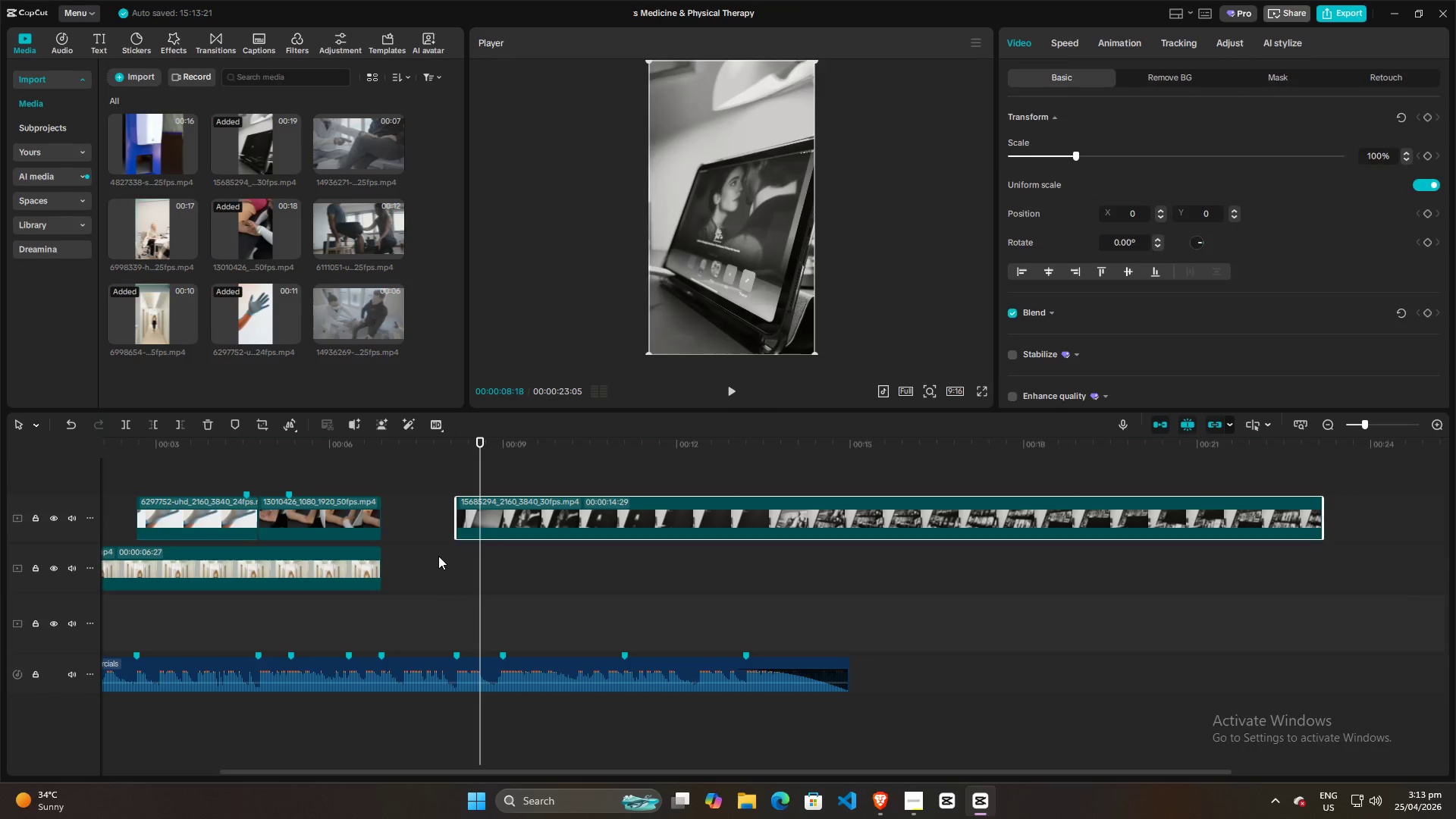 
left_click([438, 563])
 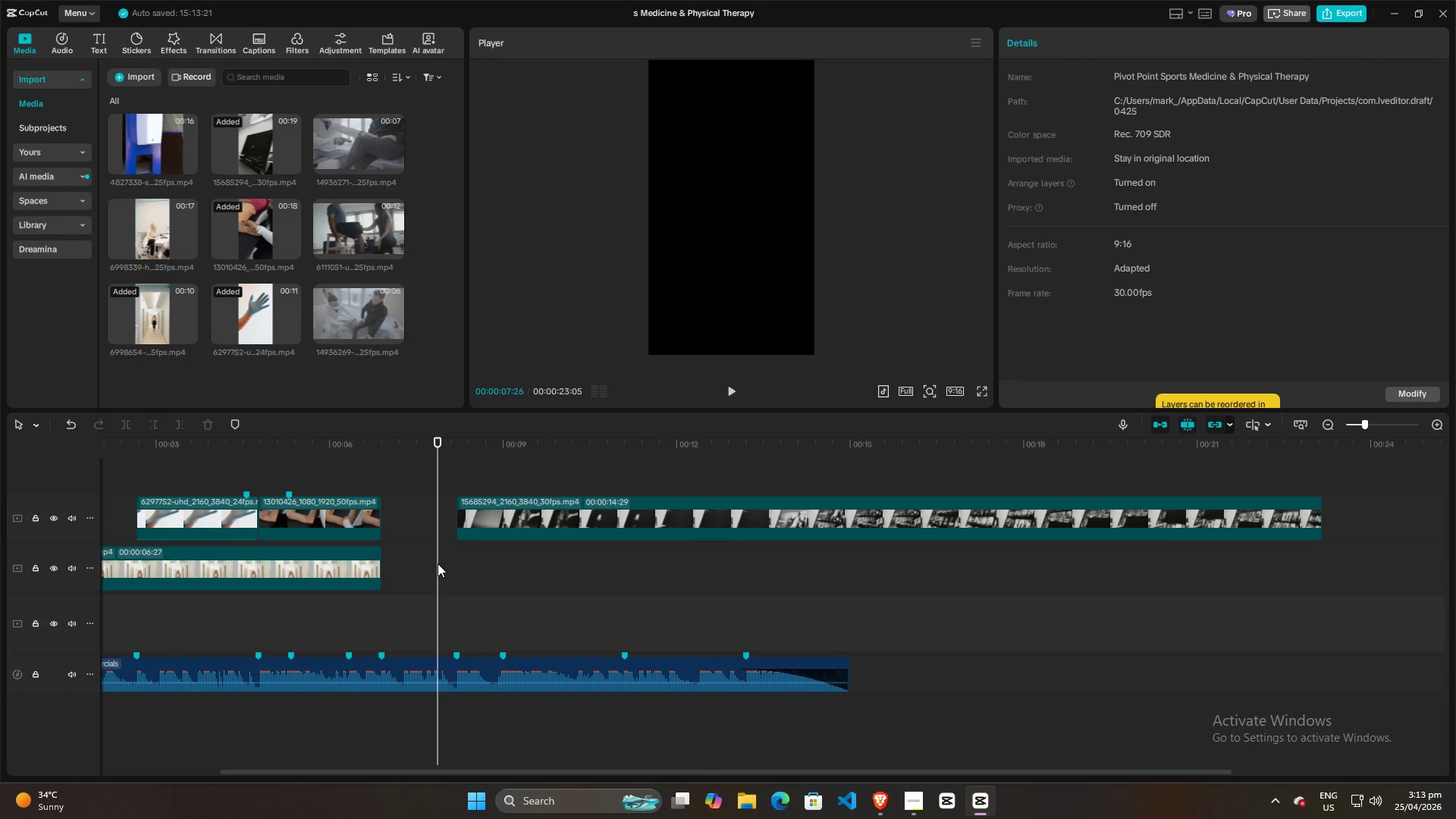 
key(Space)
 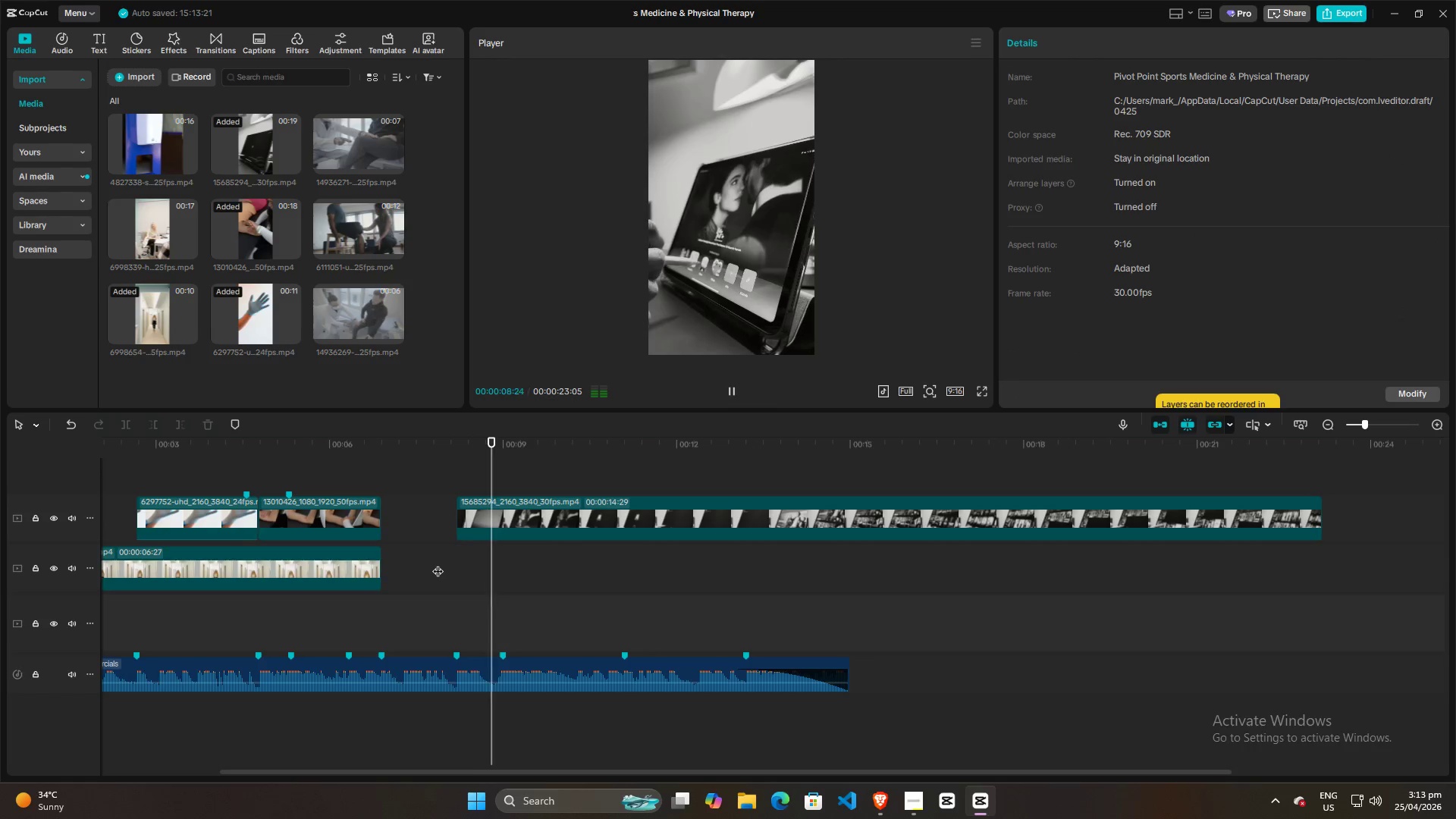 
key(Space)
 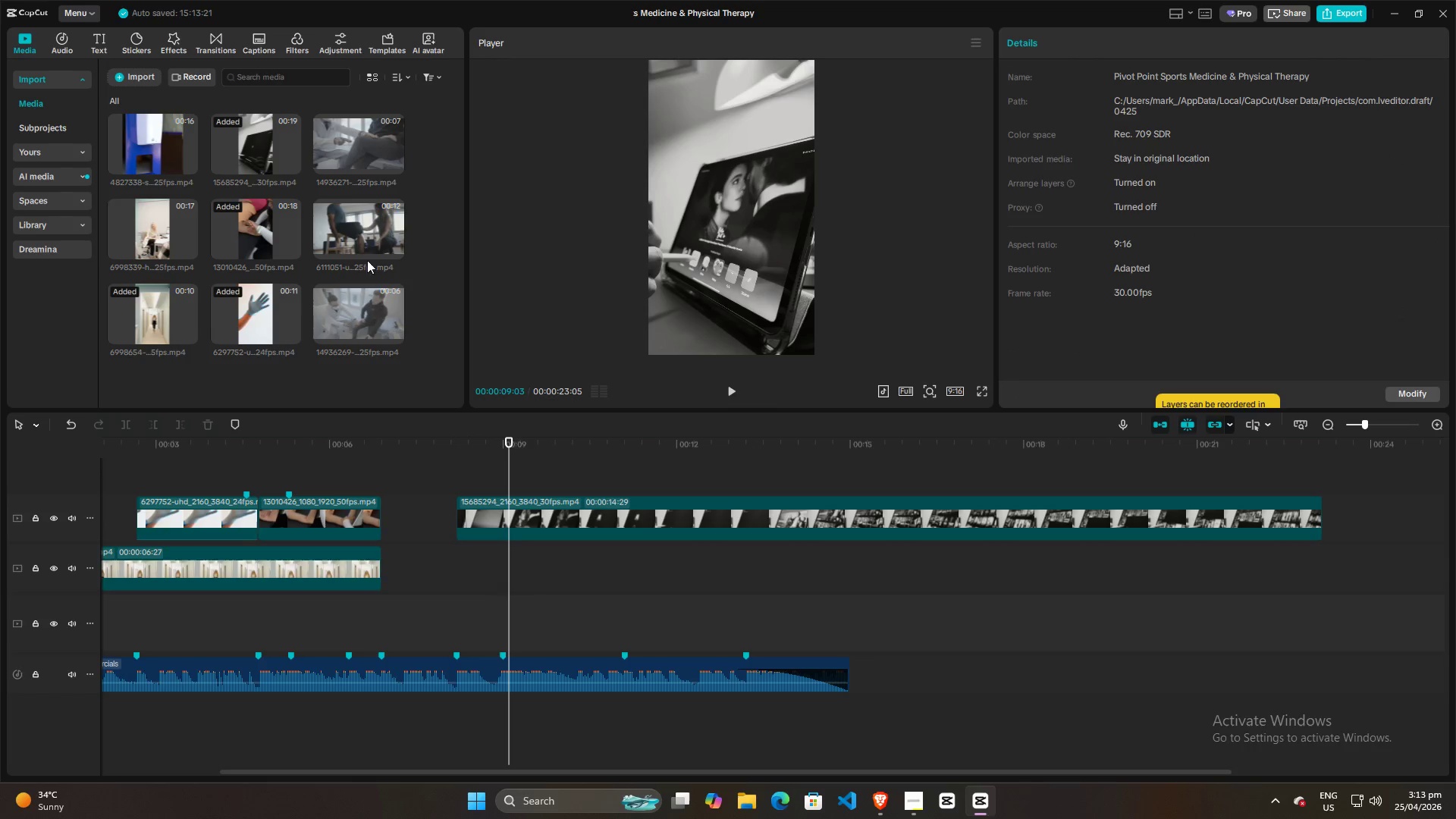 
left_click_drag(start_coordinate=[362, 231], to_coordinate=[379, 470])
 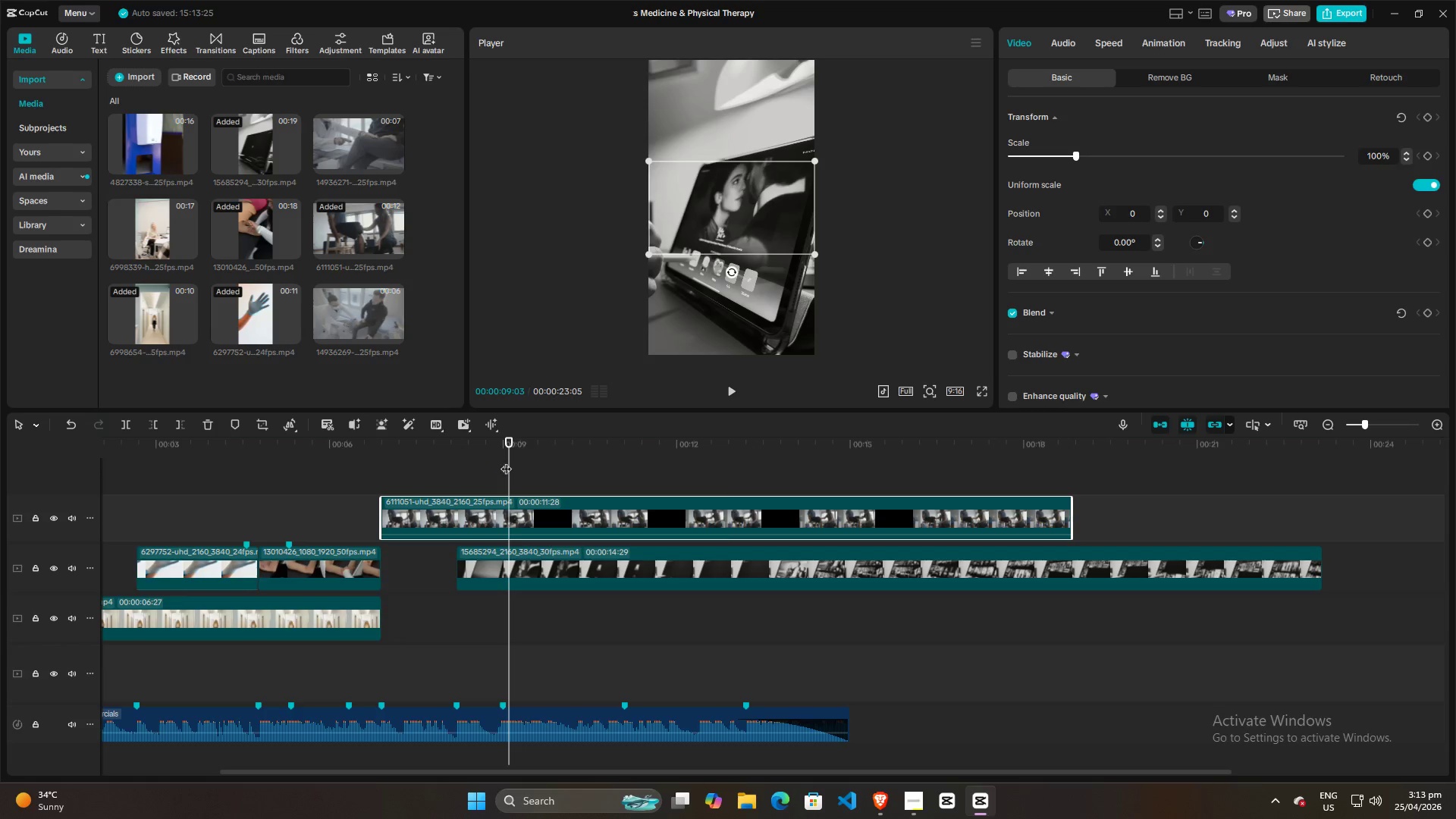 
left_click_drag(start_coordinate=[507, 461], to_coordinate=[457, 463])
 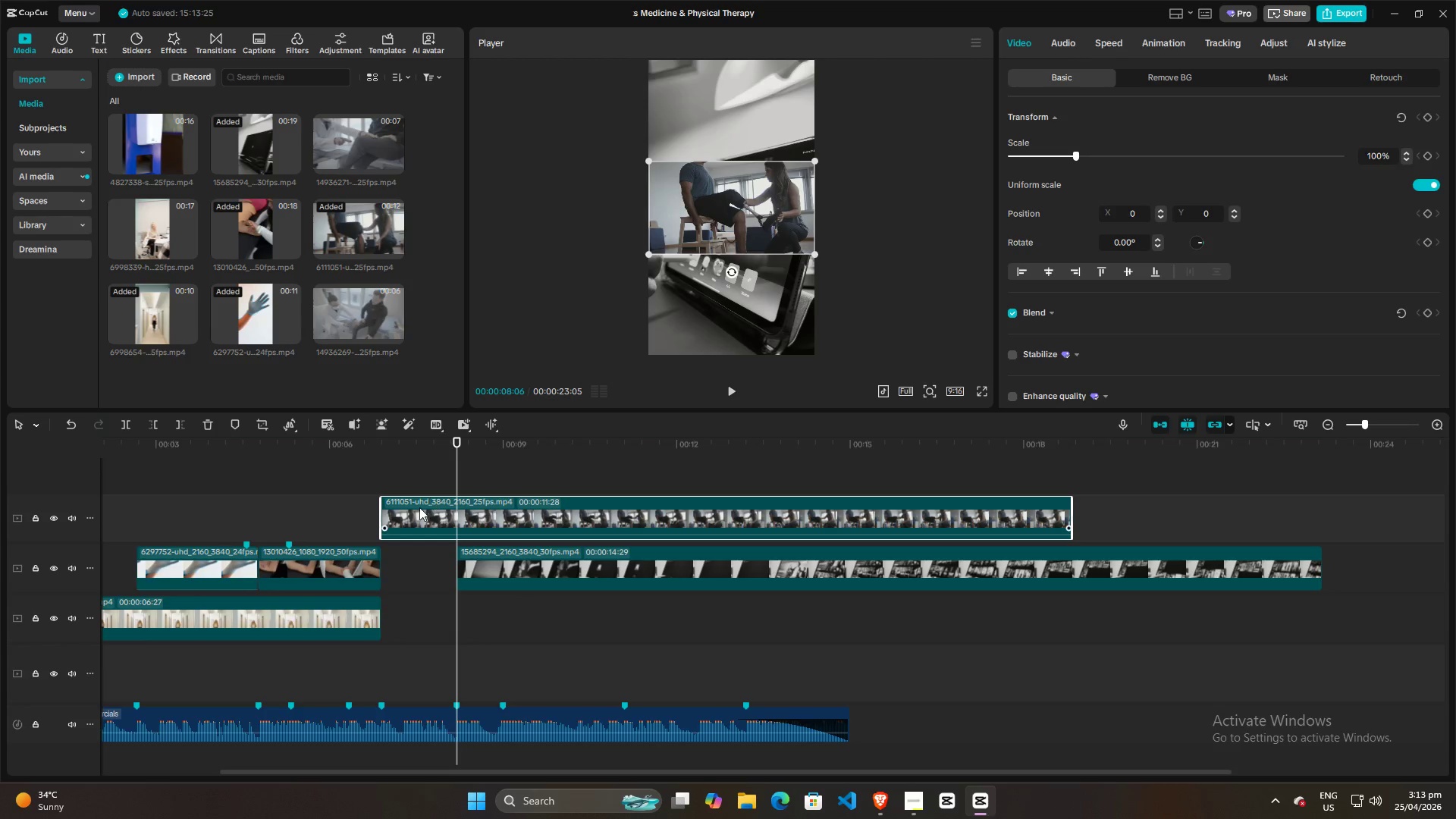 
left_click([419, 508])
 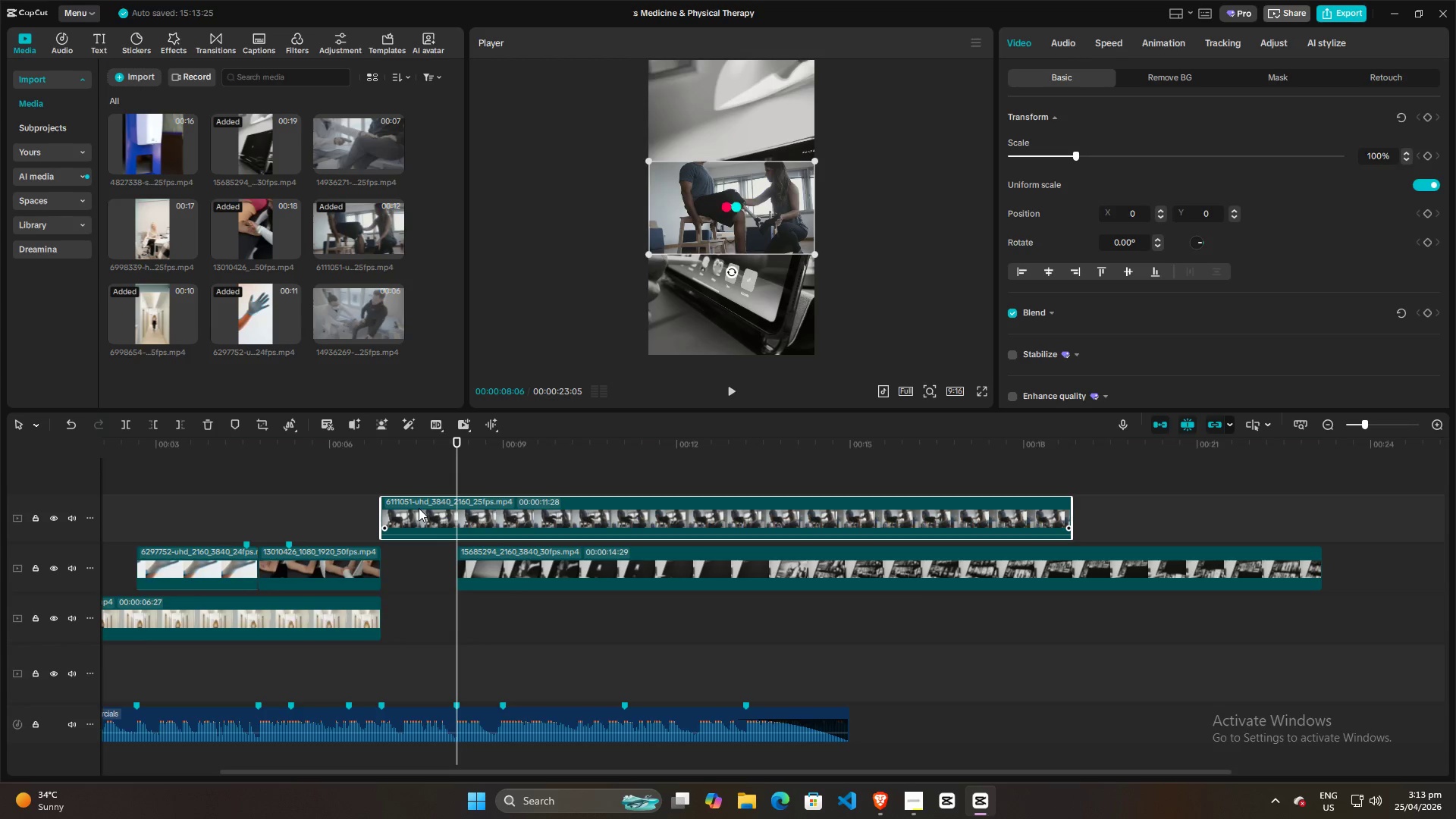 
key(W)
 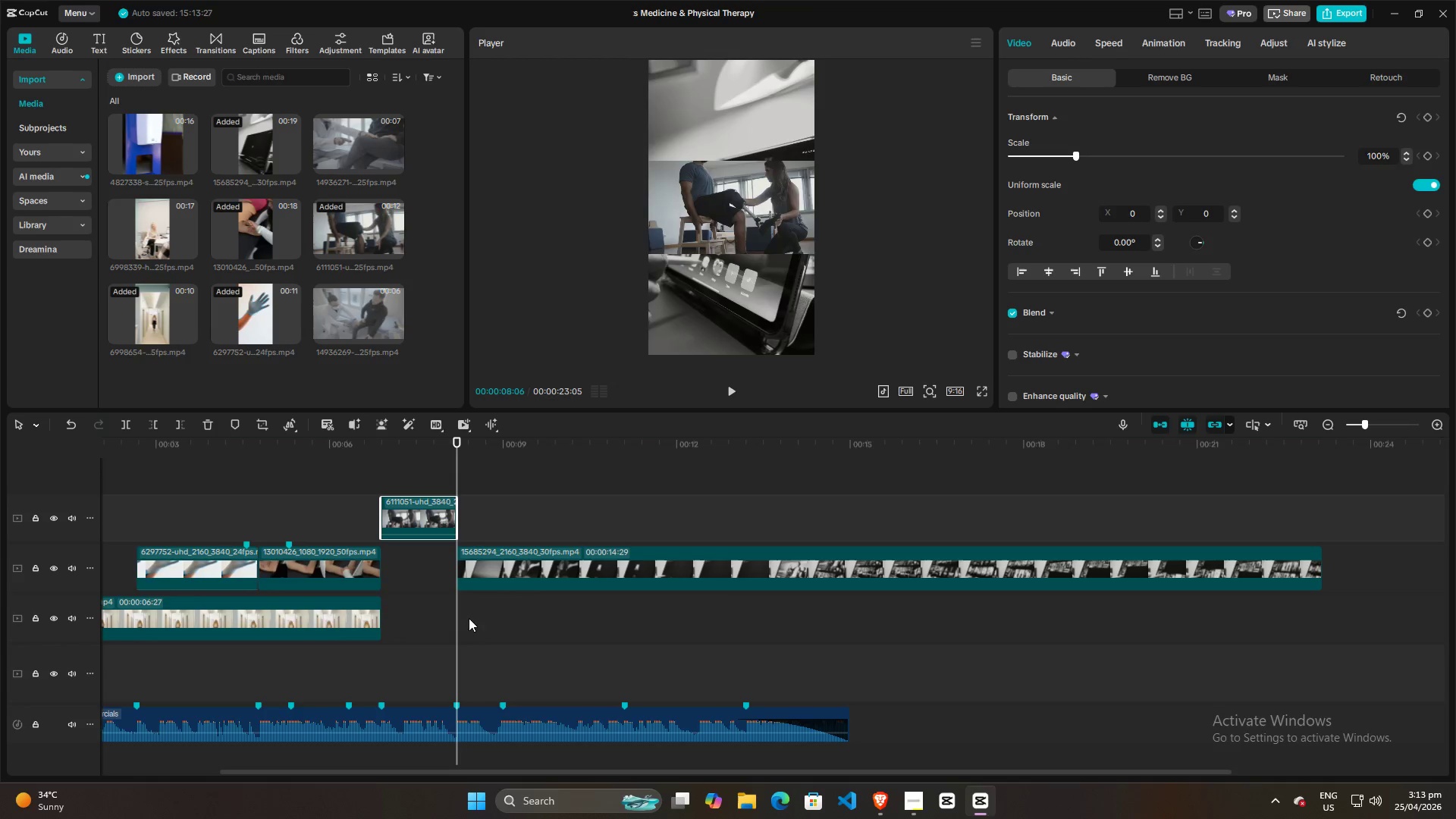 
key(Space)
 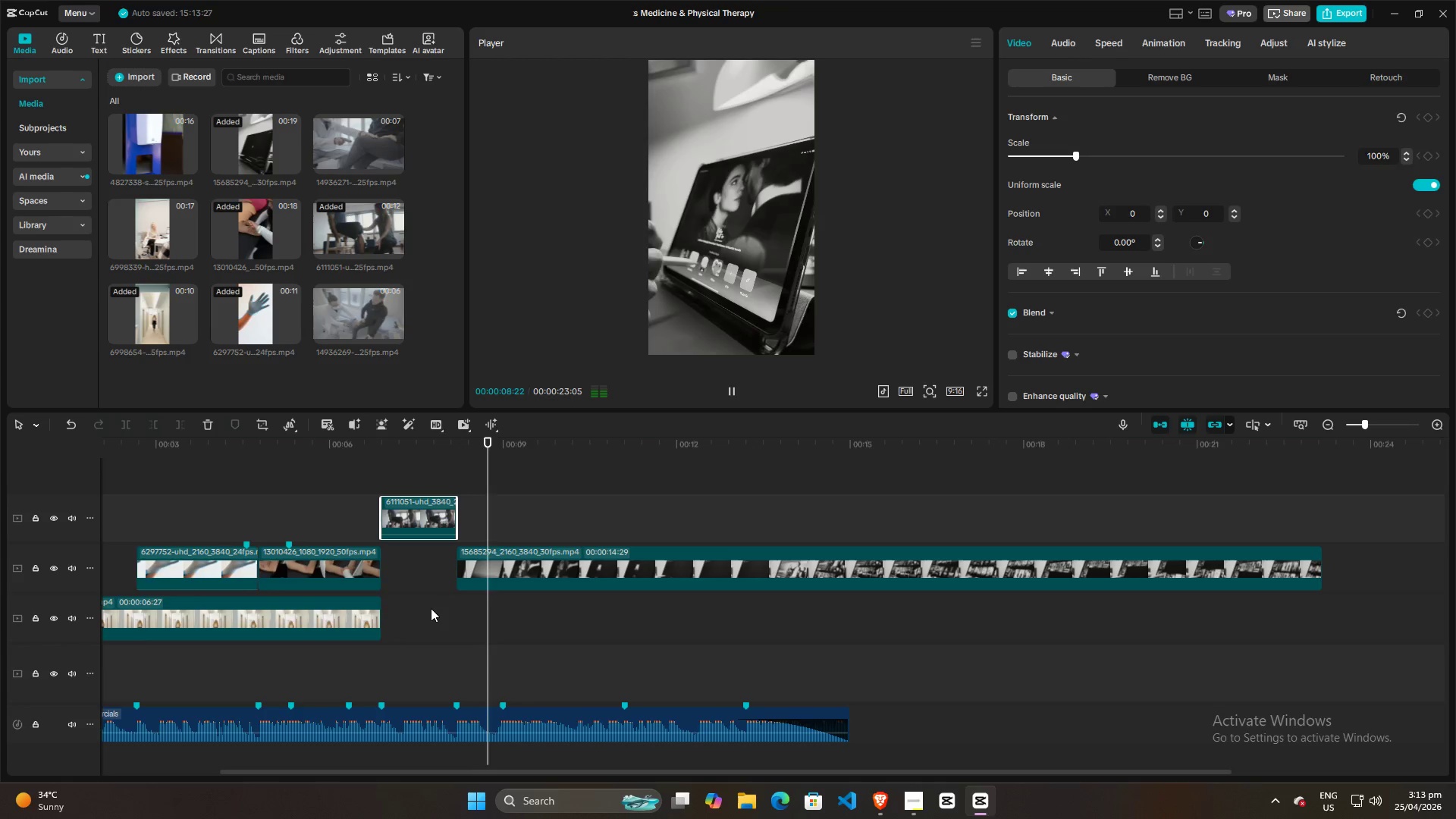 
left_click([413, 615])
 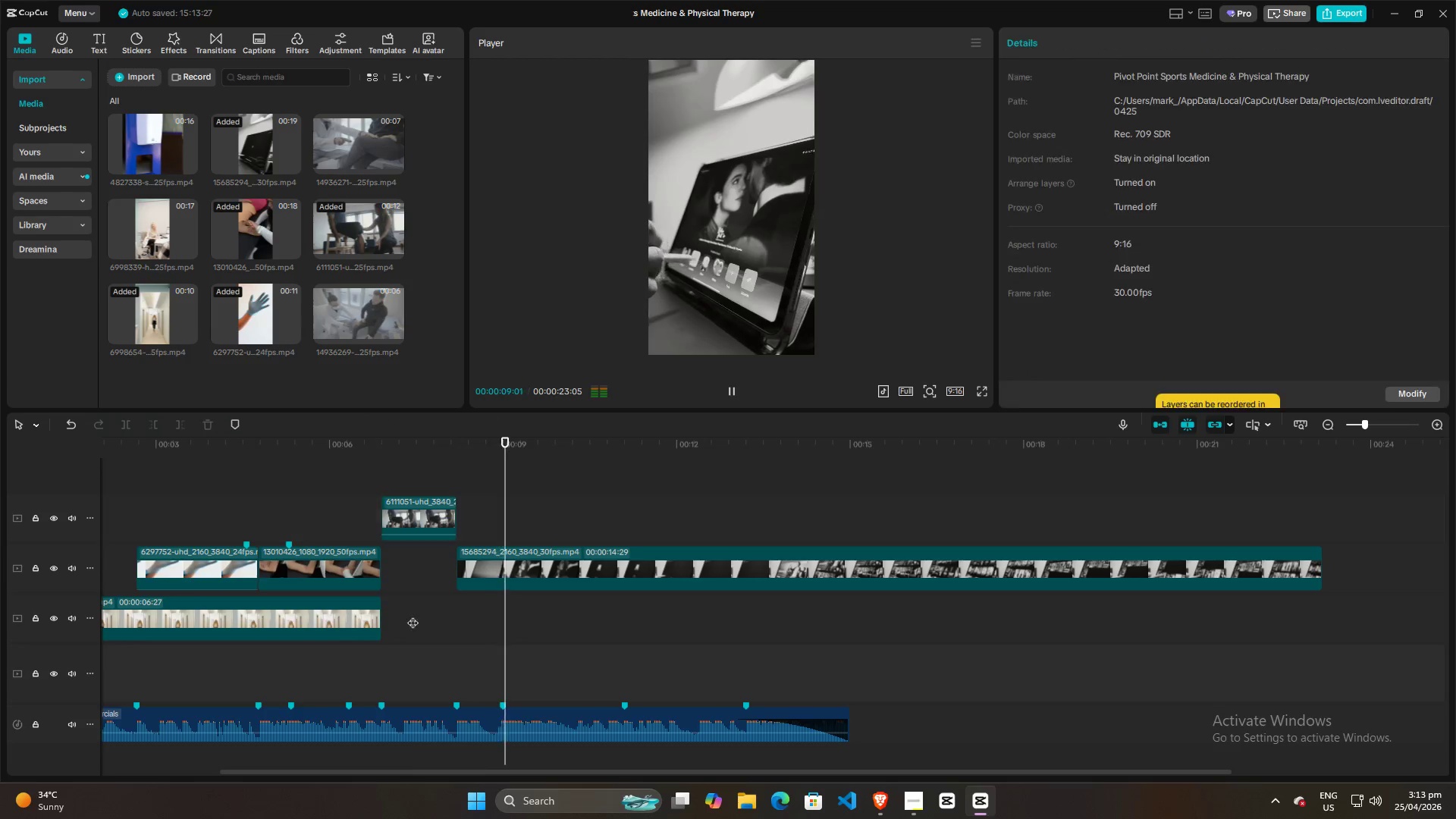 
key(Space)
 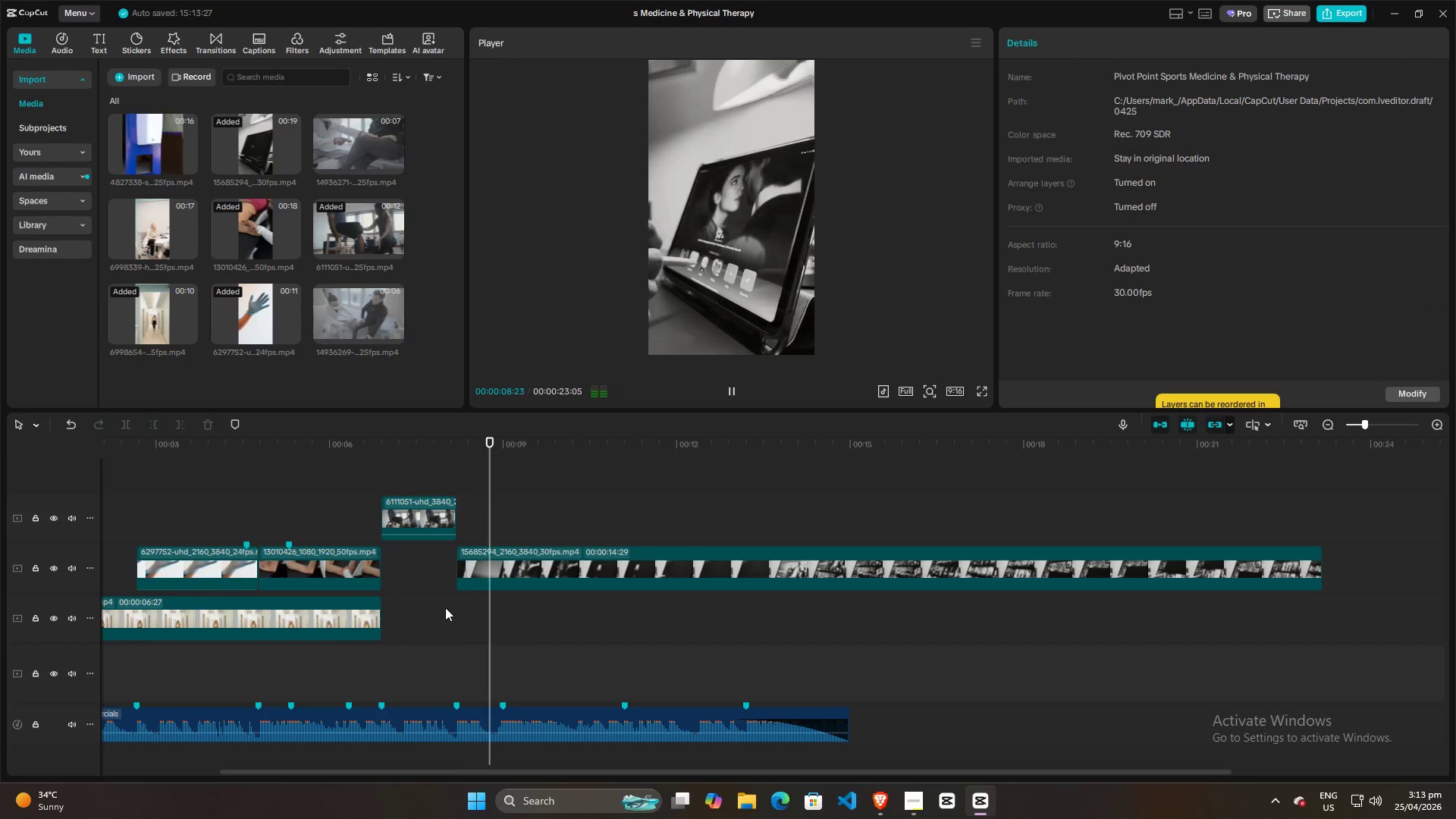 
key(Space)
 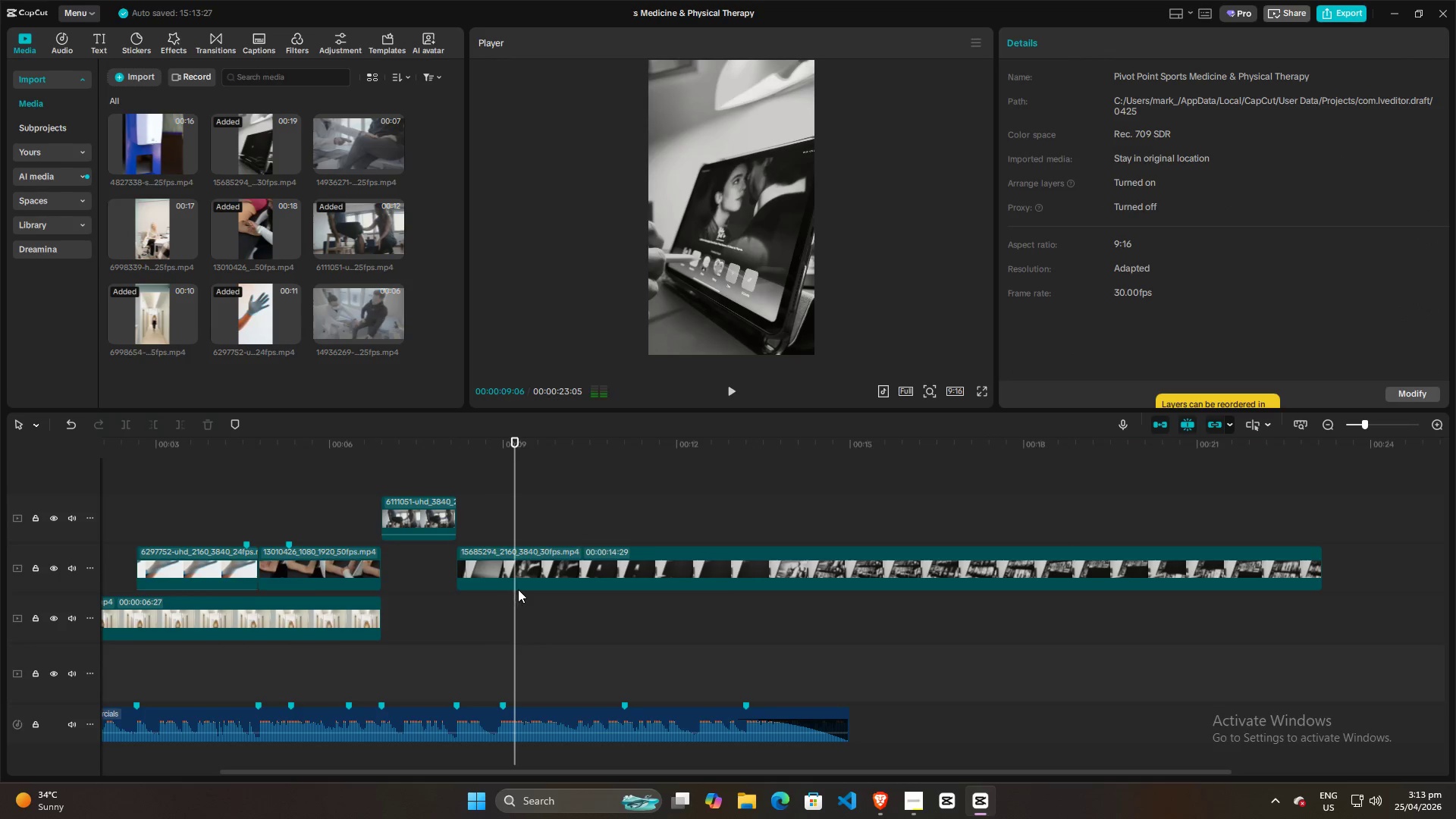 
scroll: coordinate [523, 588], scroll_direction: down, amount: 2.0
 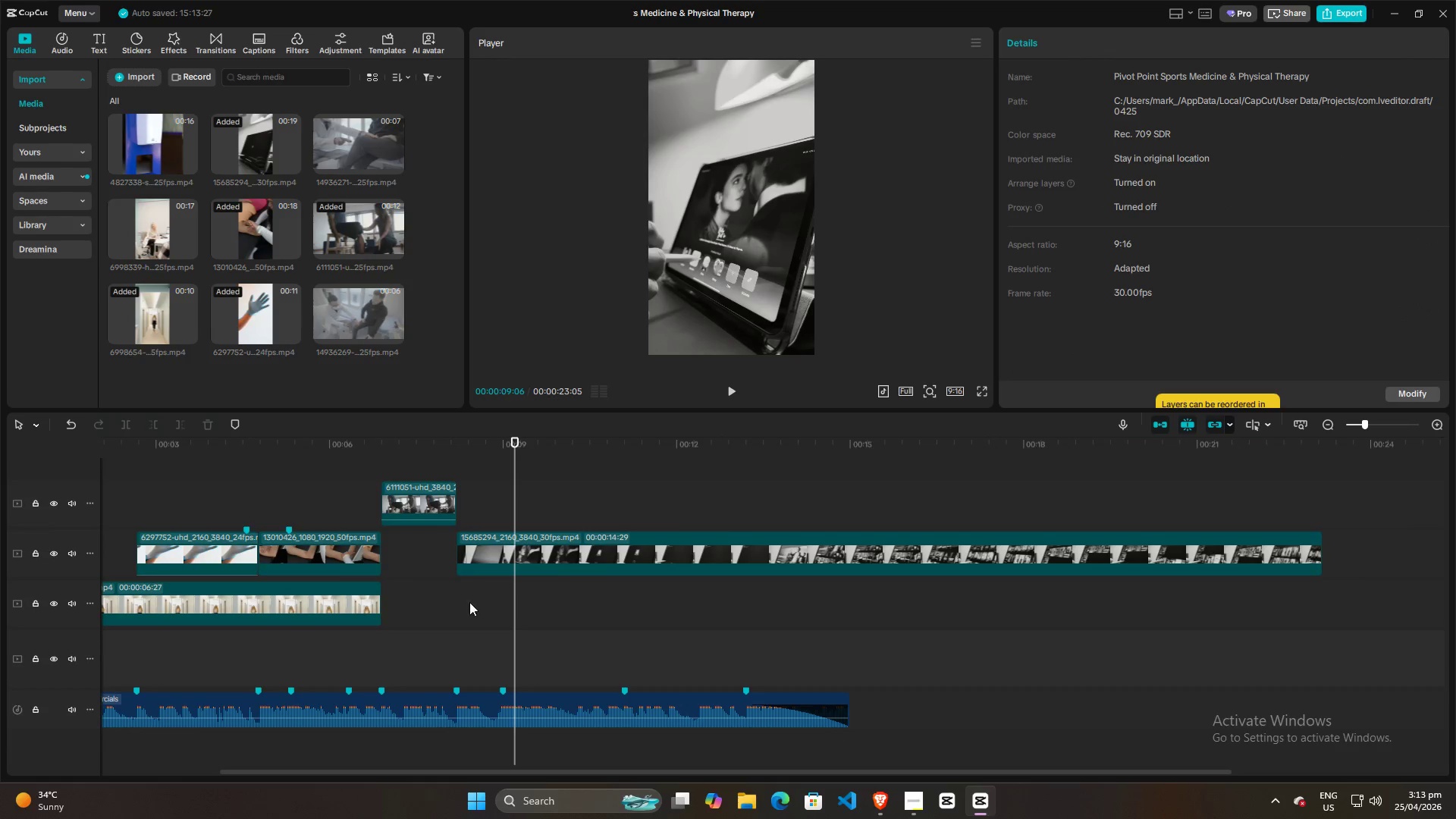 
left_click([457, 604])
 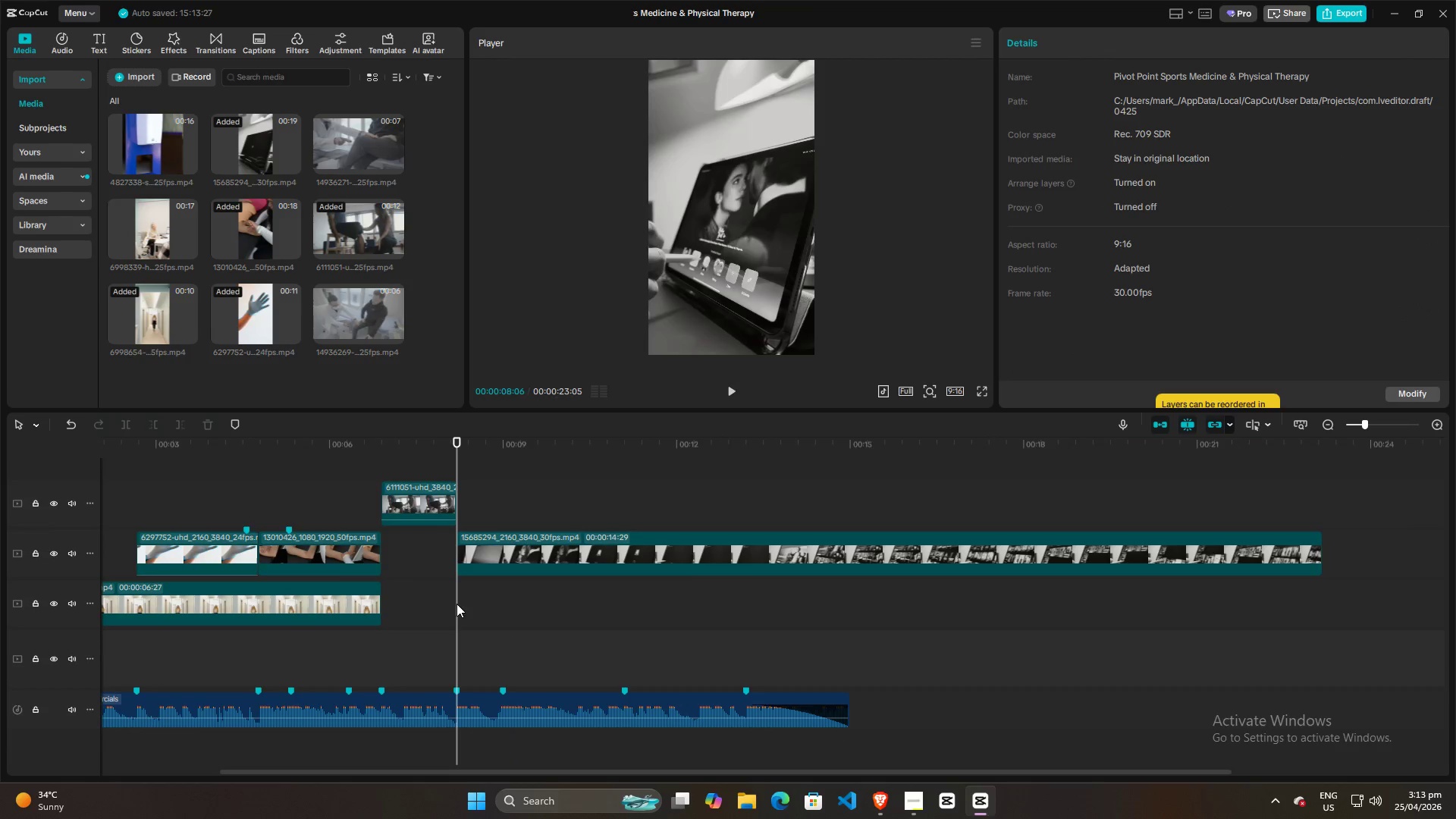 
key(Space)
 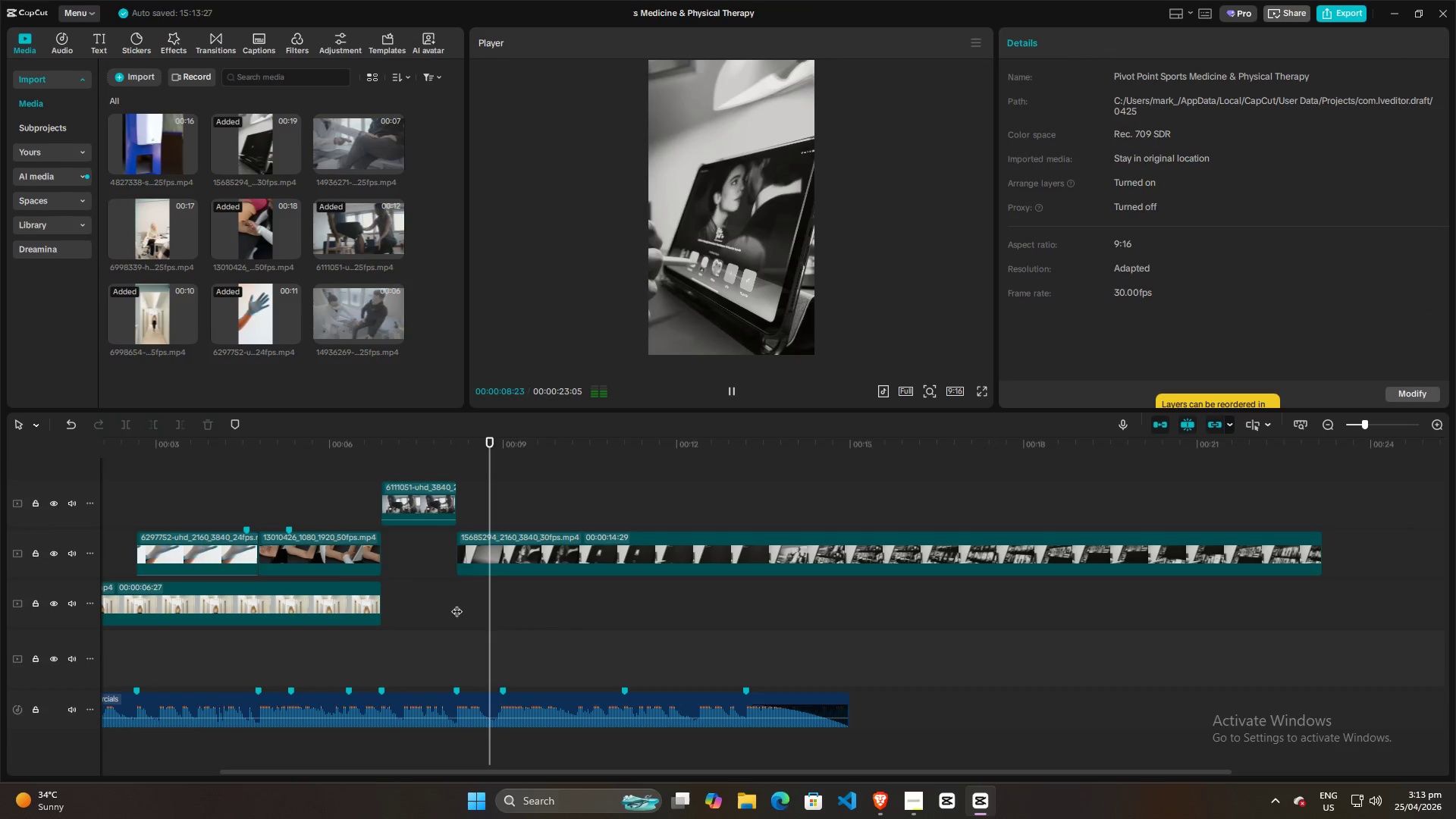 
key(Space)
 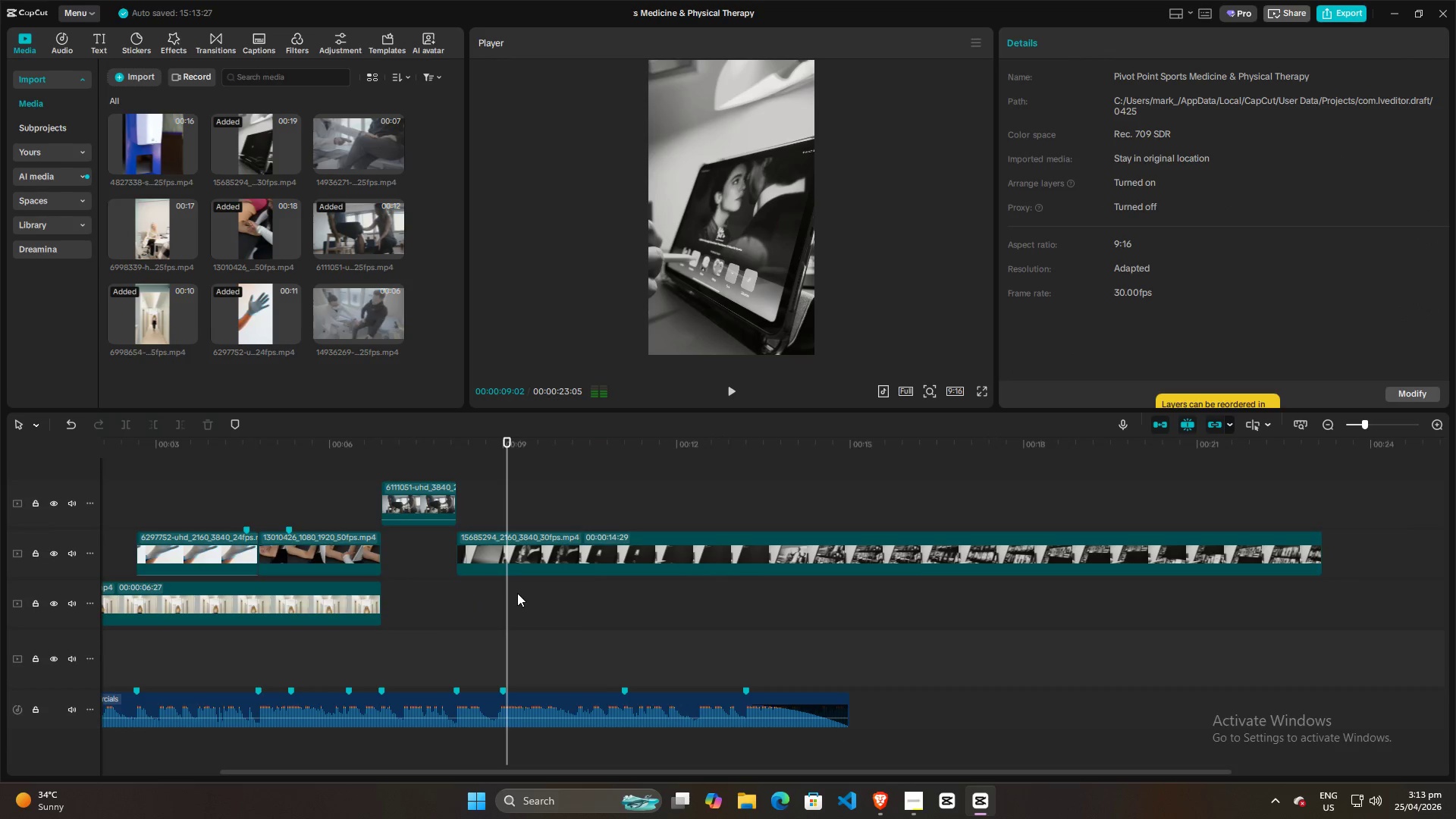 
hold_key(key=ControlLeft, duration=0.8)
 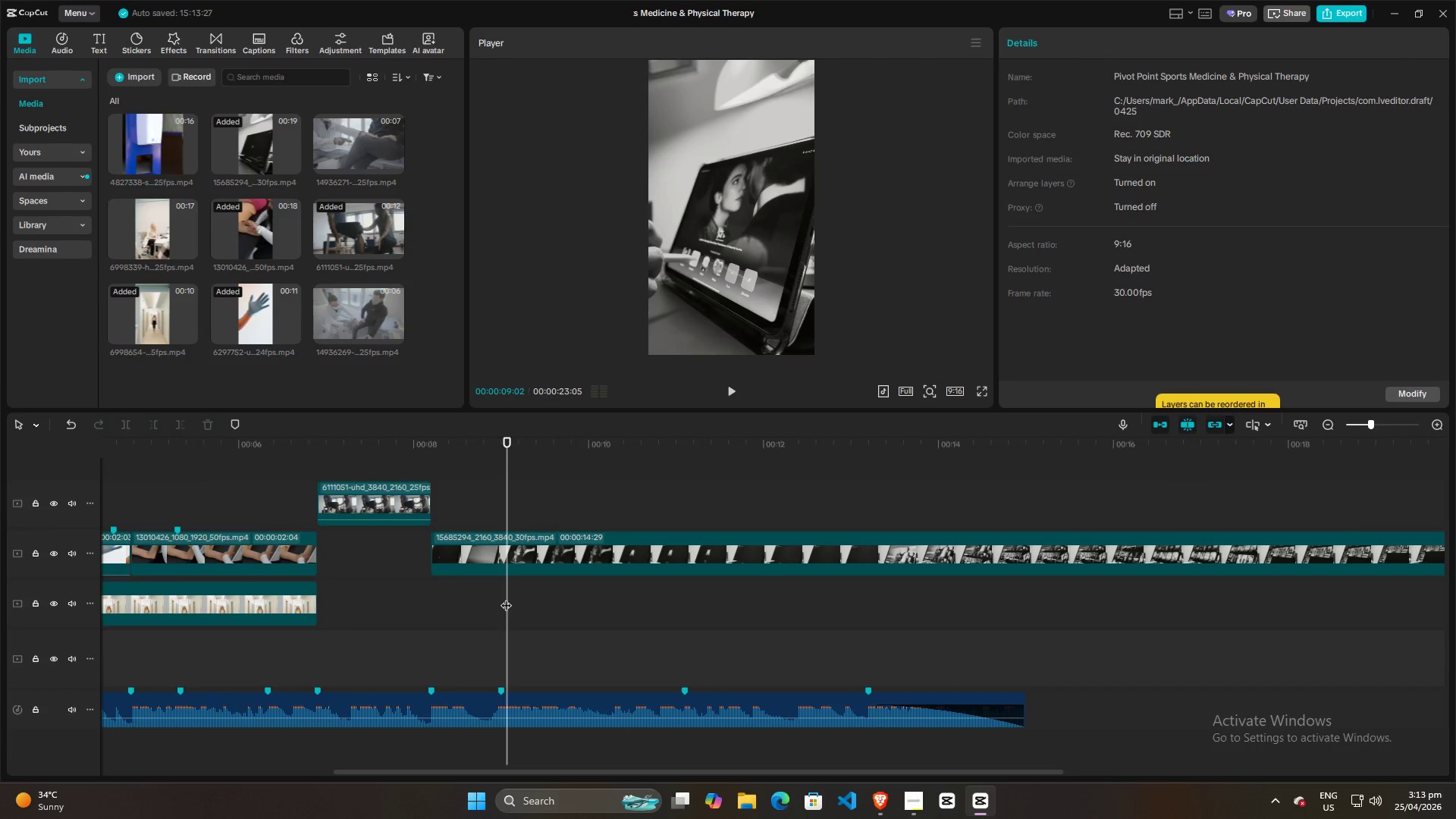 
hold_key(key=ControlLeft, duration=18.8)
 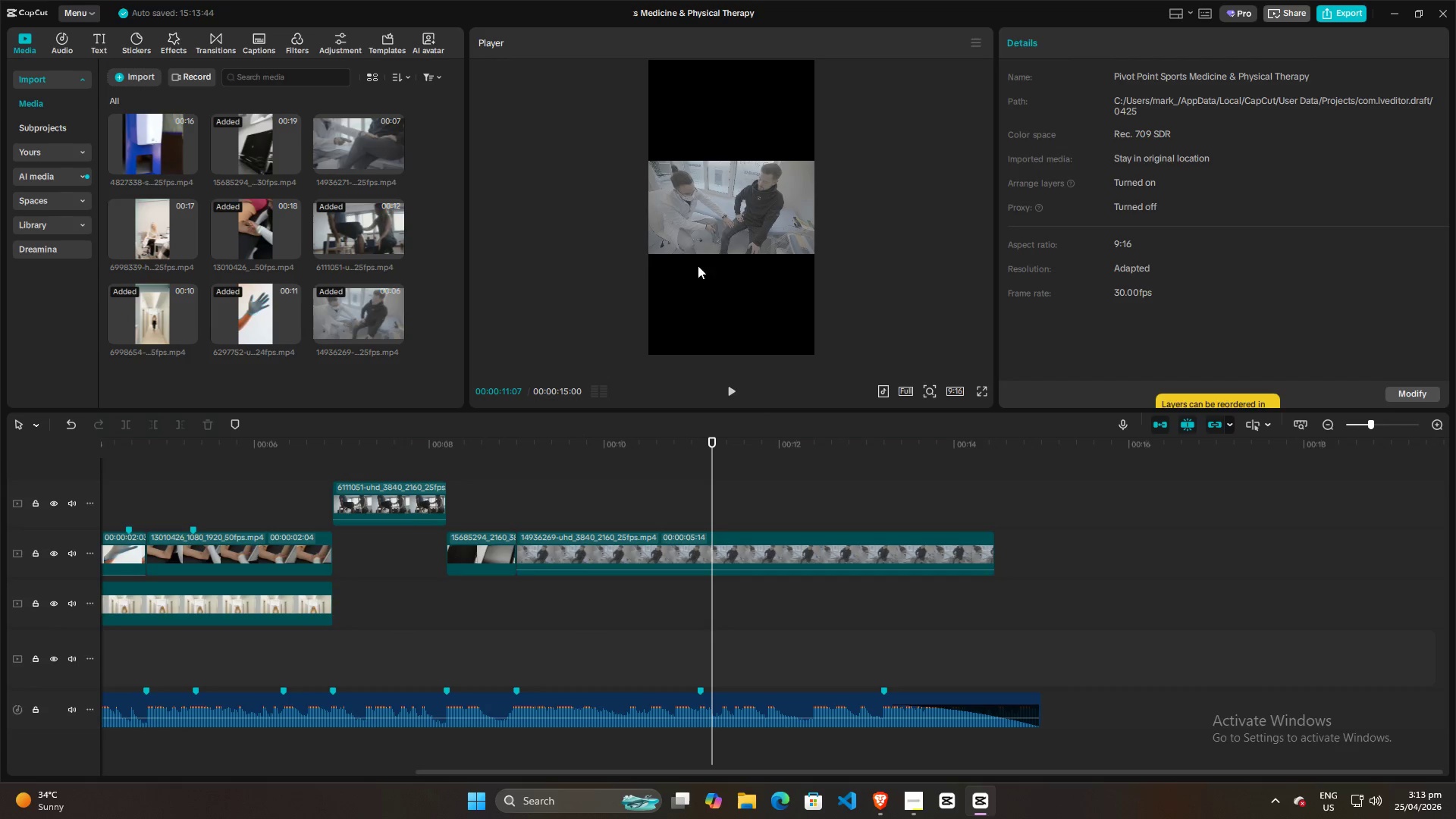 
scroll: coordinate [517, 593], scroll_direction: up, amount: 9.0
 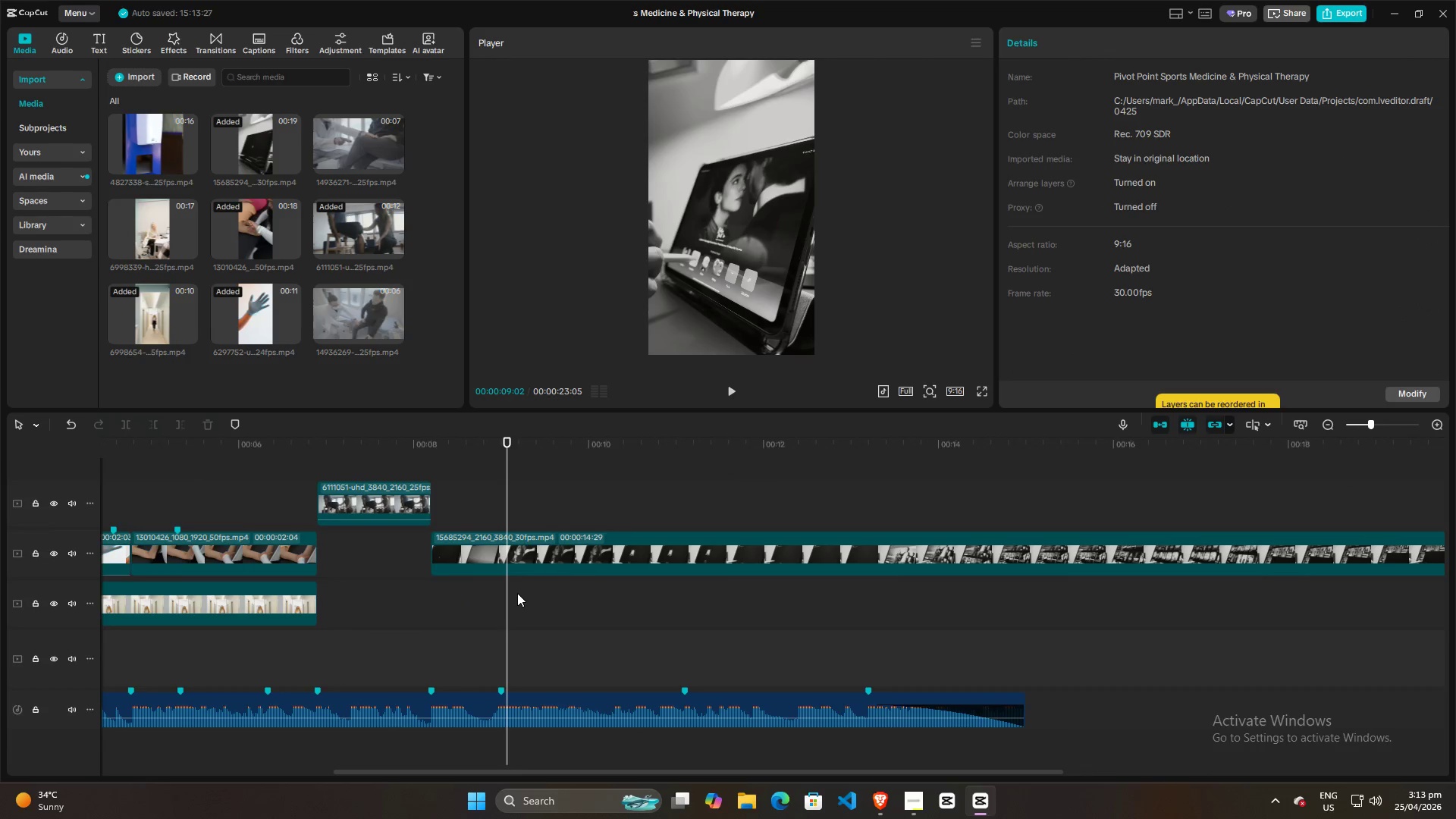 
left_click_drag(start_coordinate=[506, 598], to_coordinate=[466, 598])
 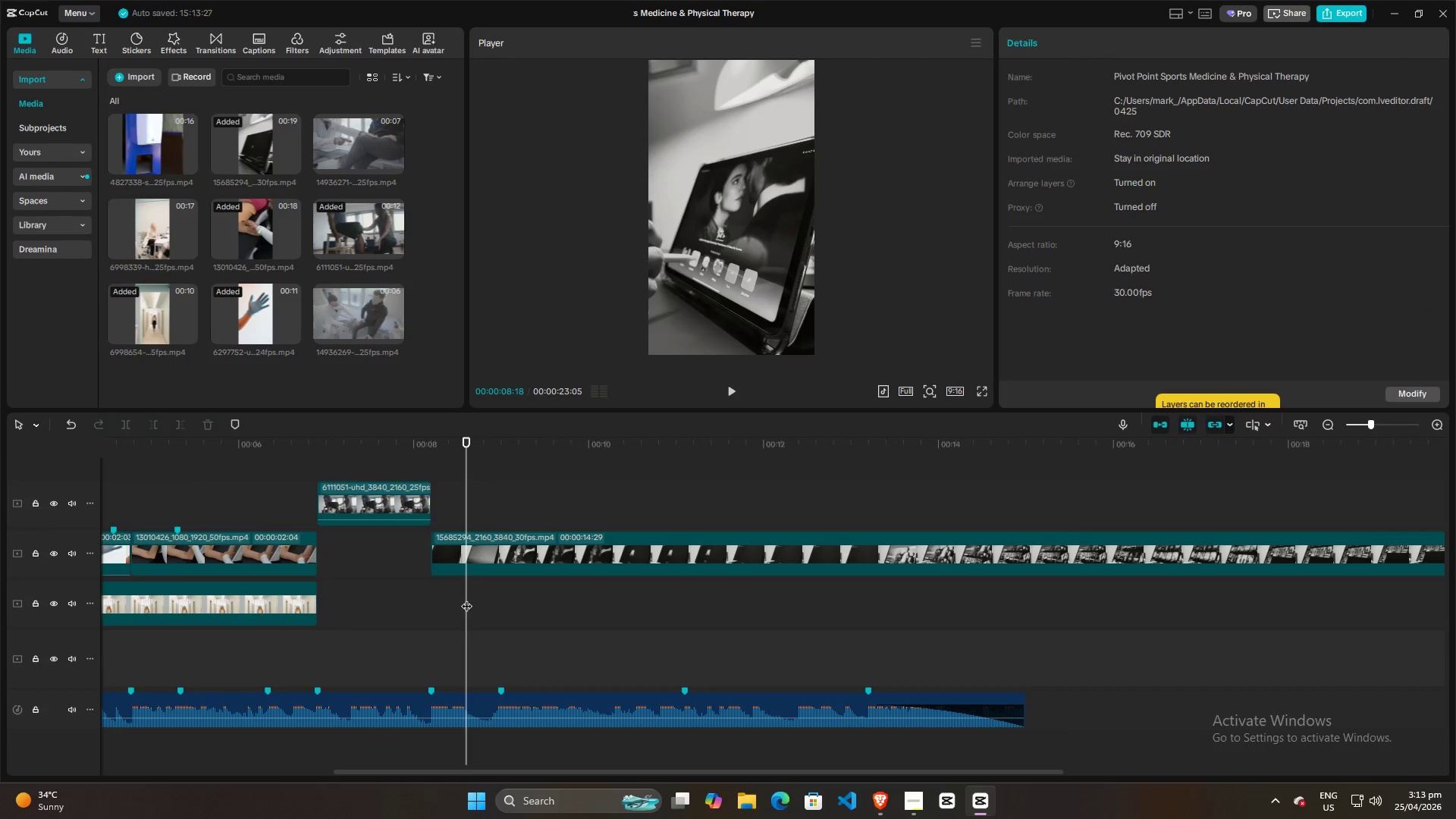 
key(Space)
 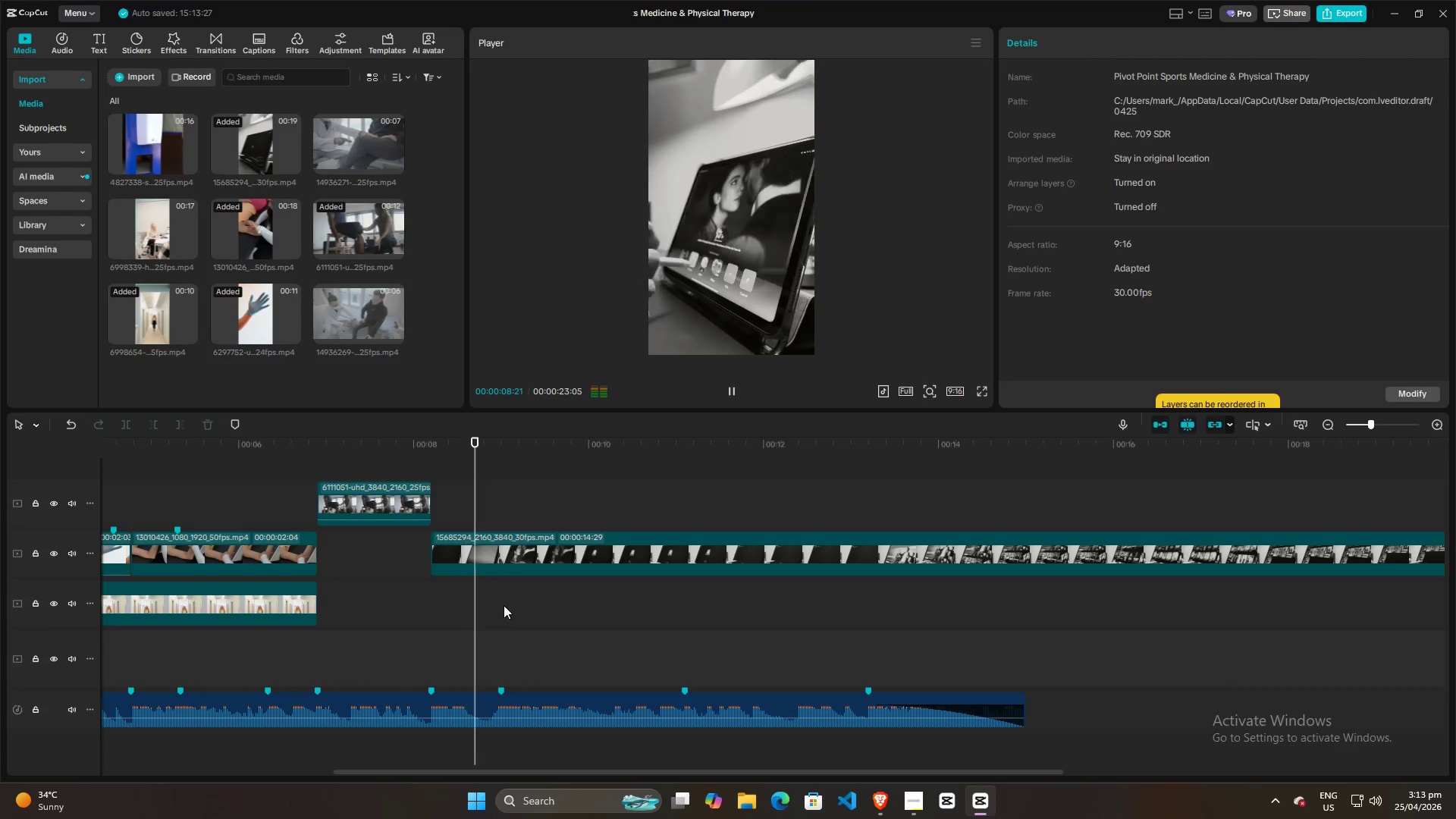 
key(Space)
 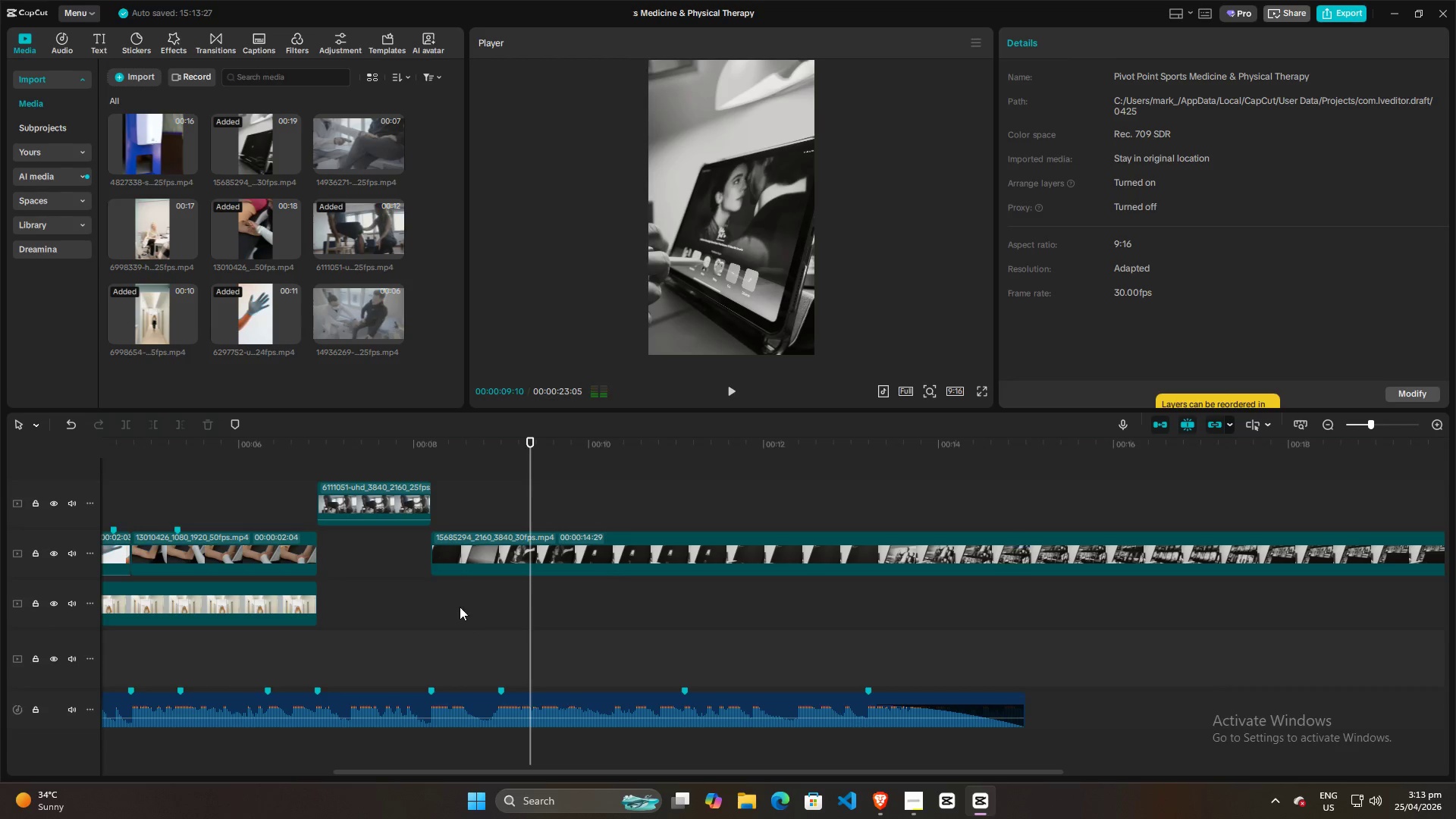 
left_click([460, 607])
 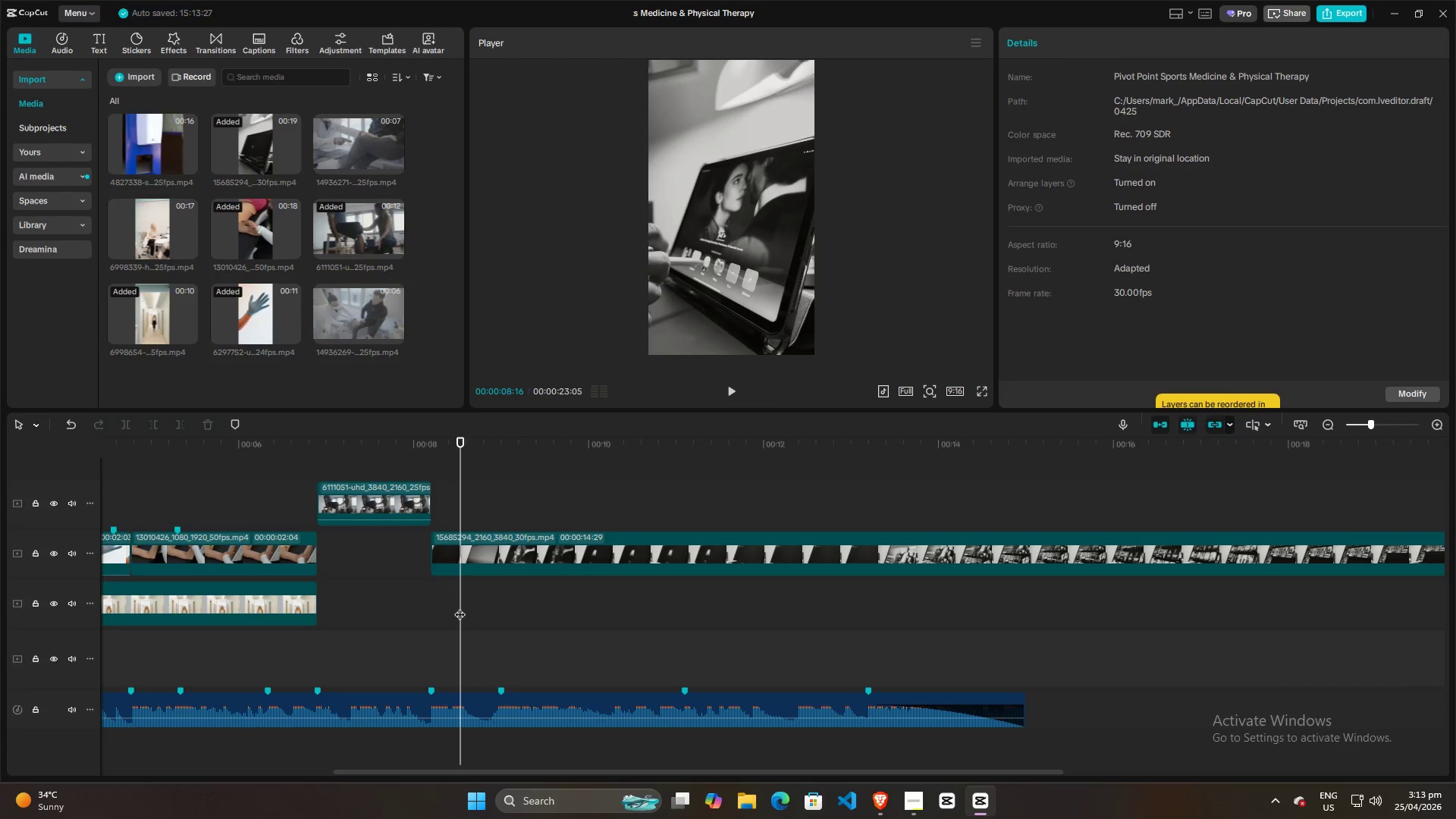 
key(Space)
 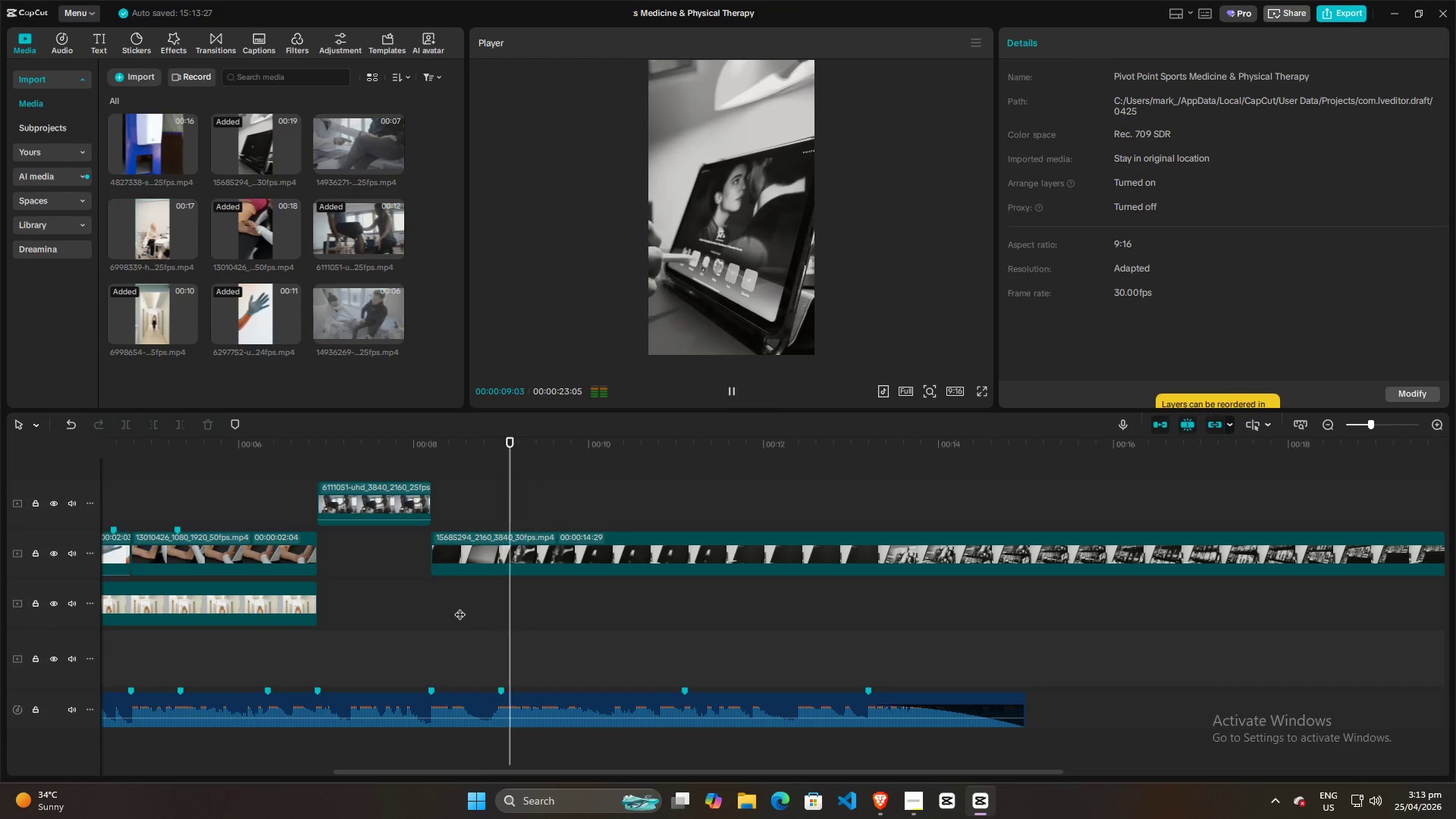 
key(Space)
 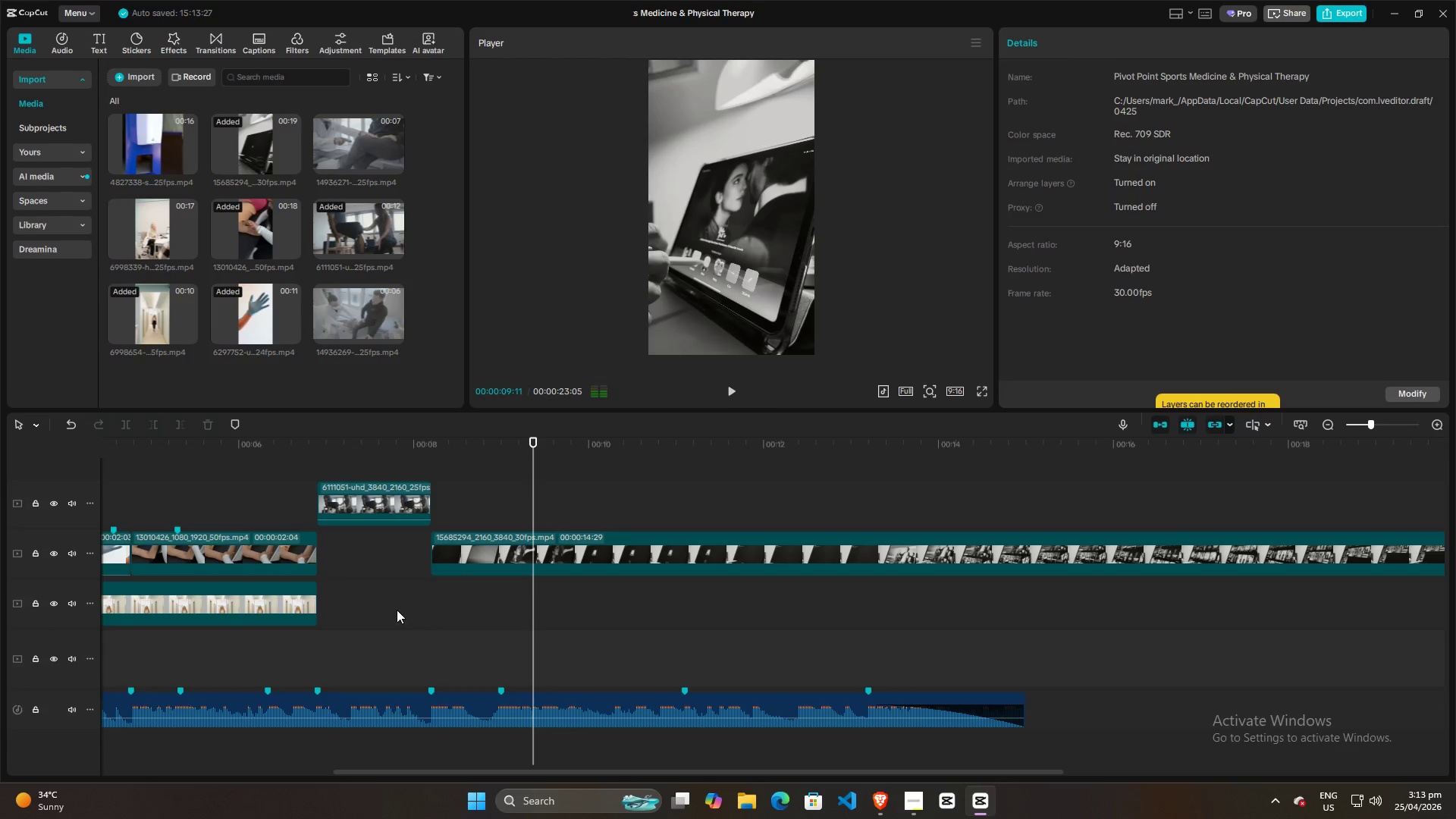 
left_click([396, 610])
 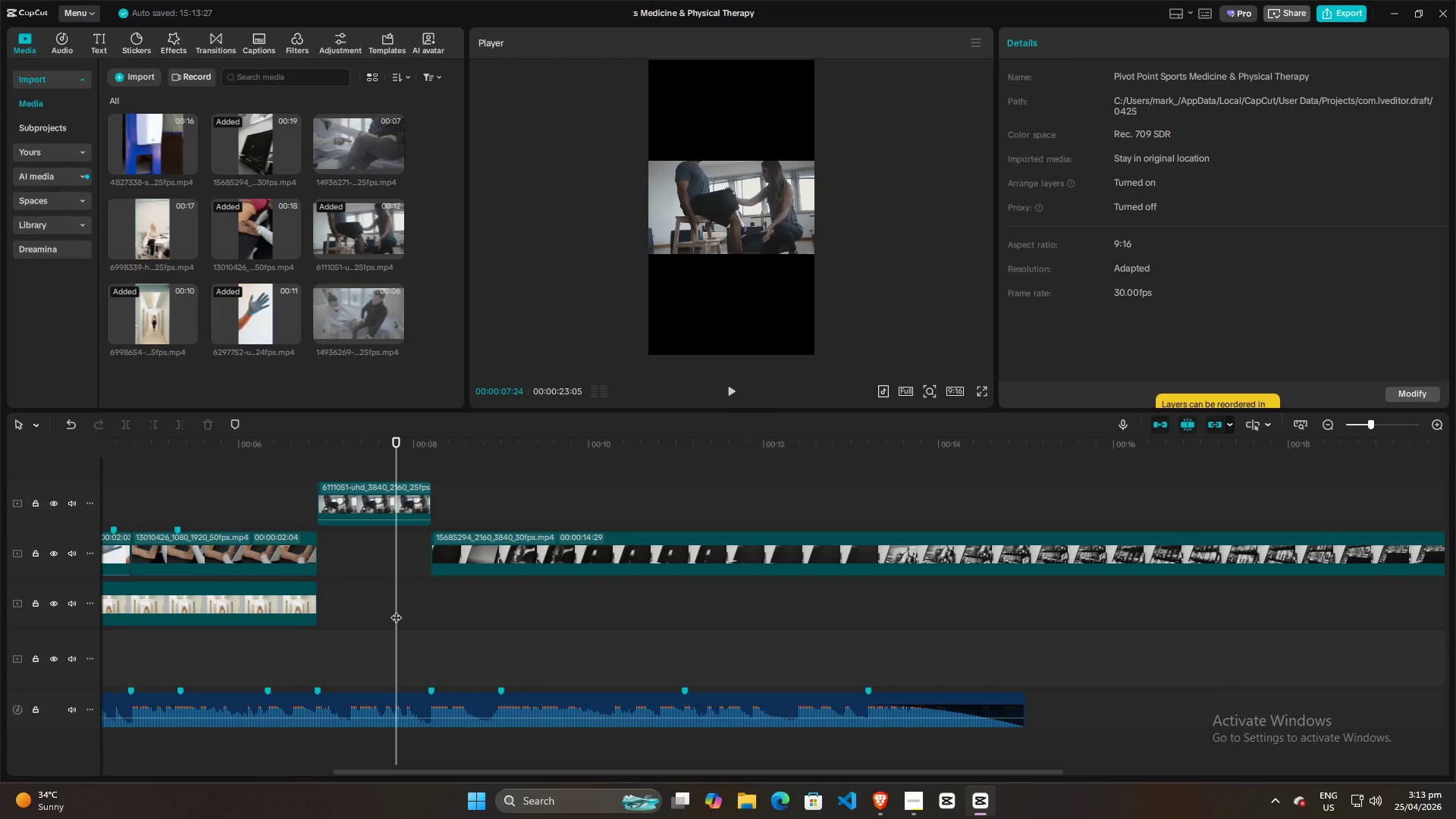 
key(Space)
 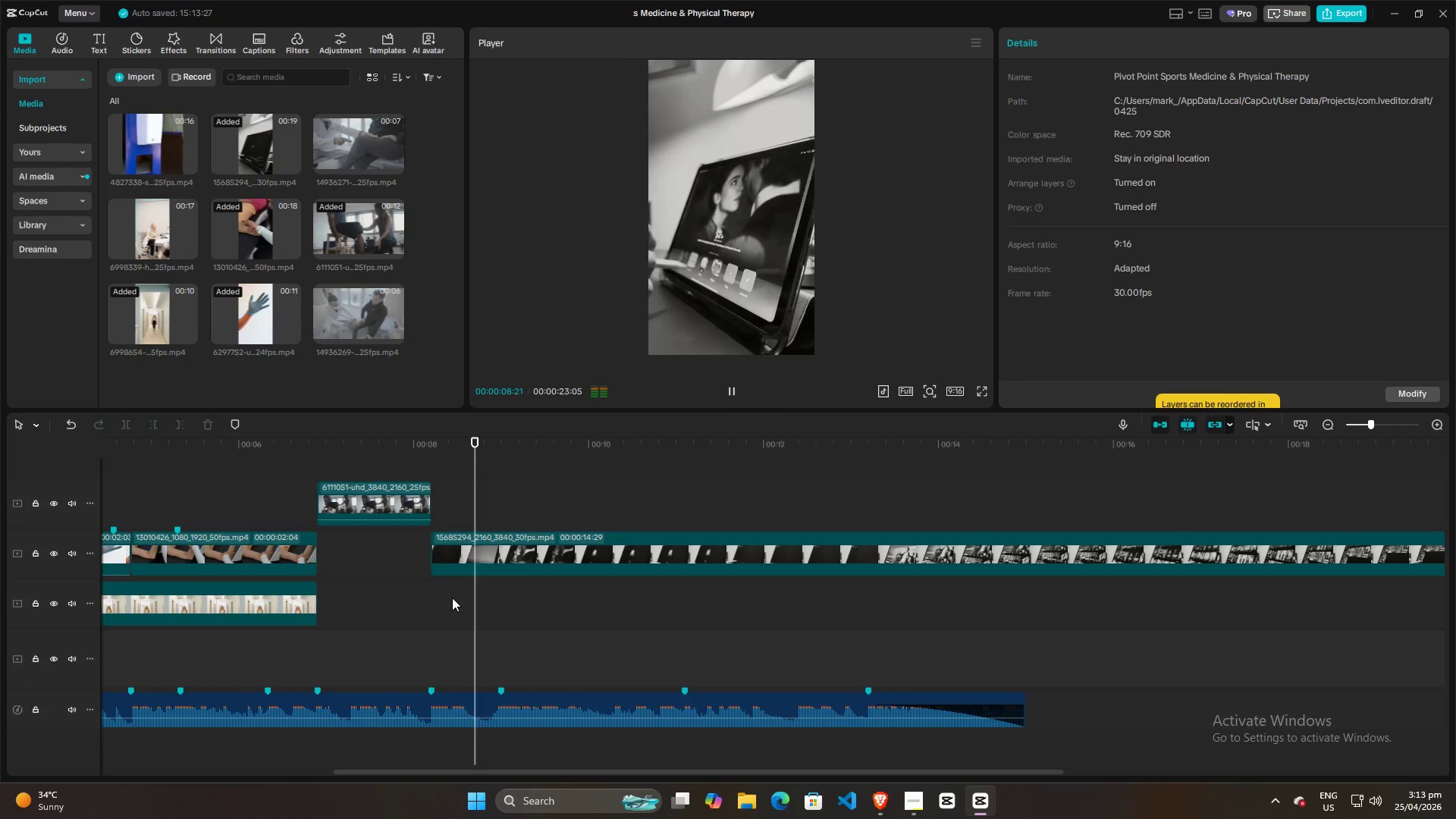 
key(Space)
 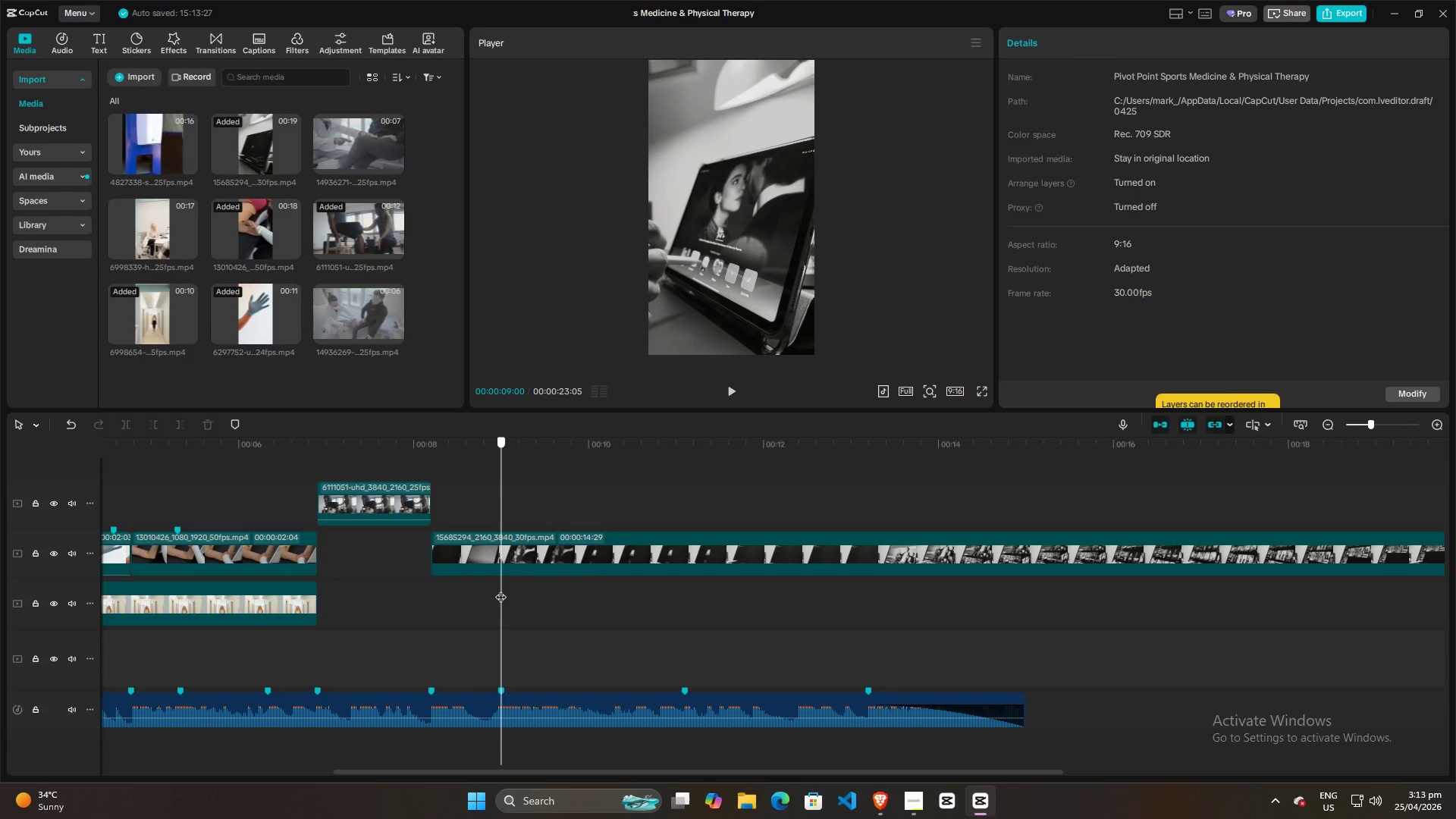 
left_click([482, 534])
 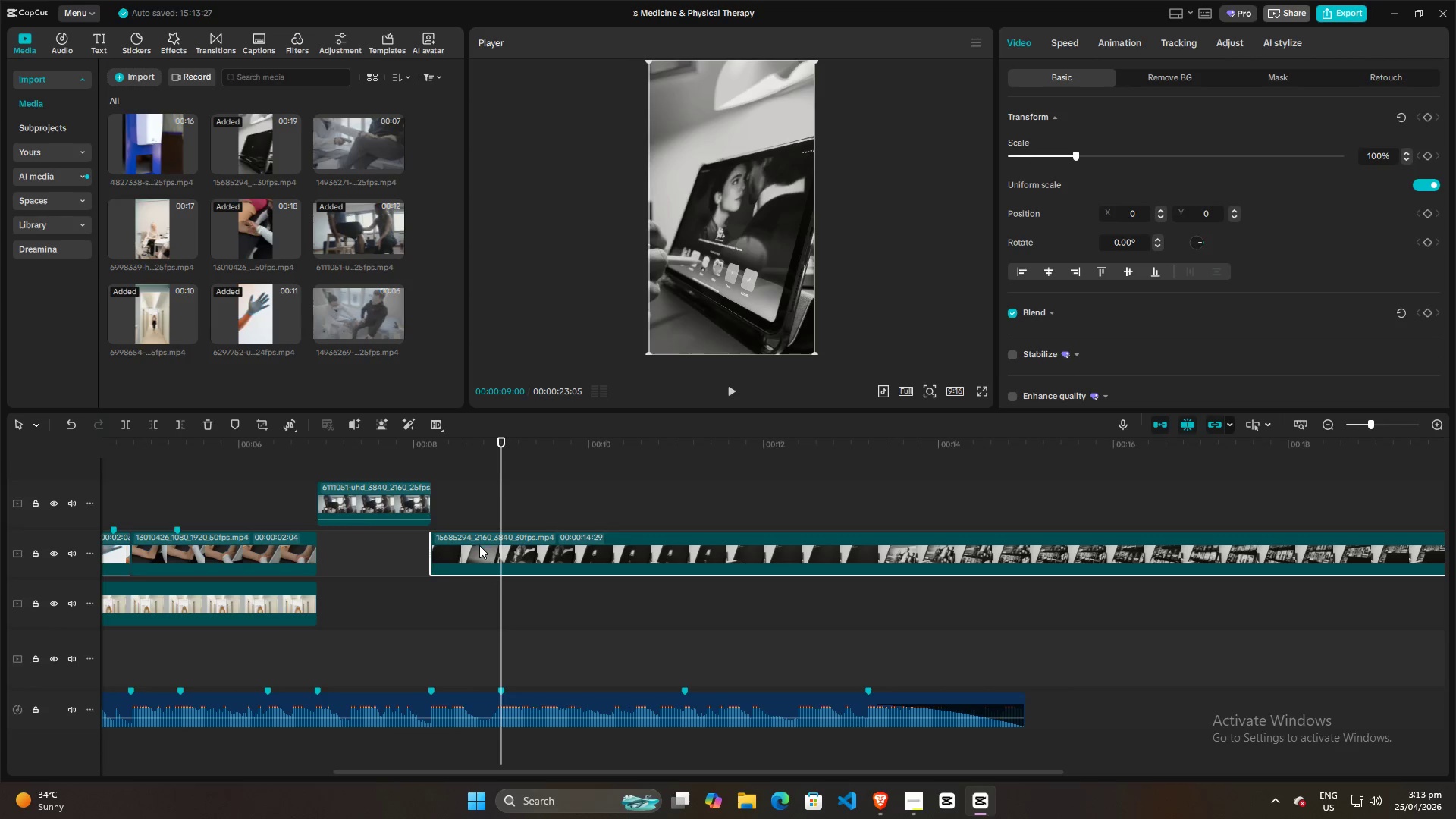 
key(W)
 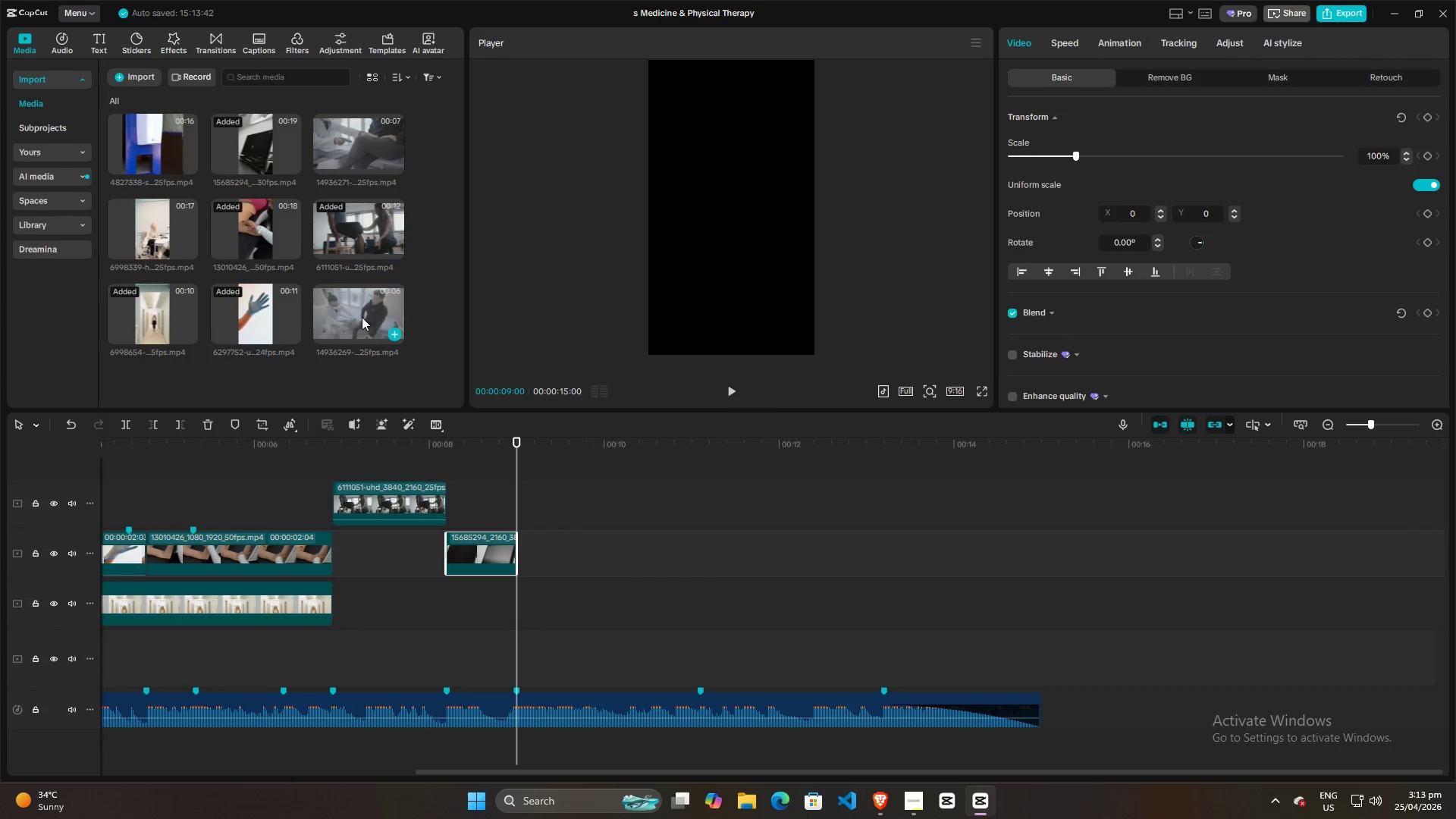 
left_click_drag(start_coordinate=[362, 318], to_coordinate=[521, 554])
 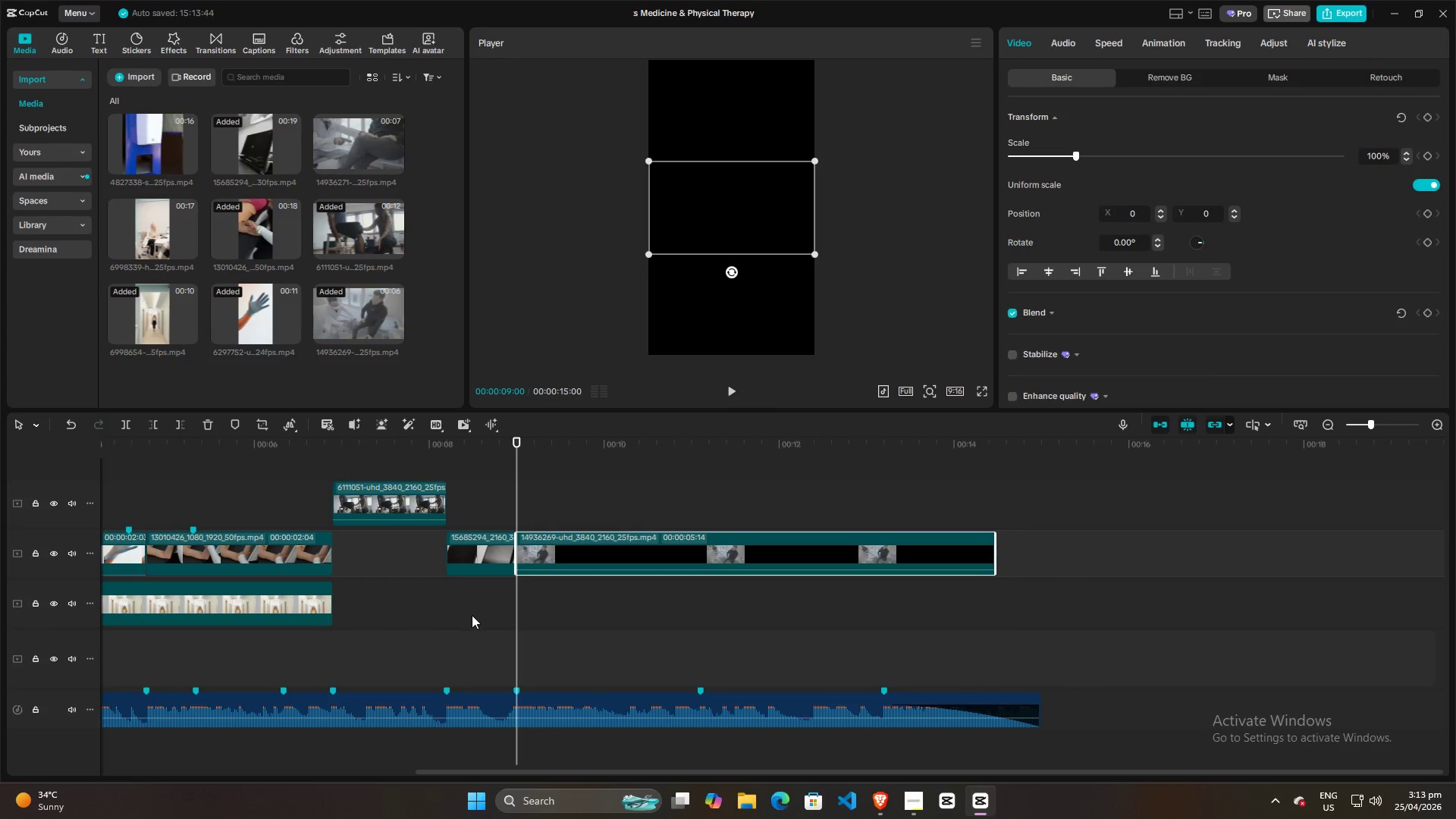 
left_click([469, 616])
 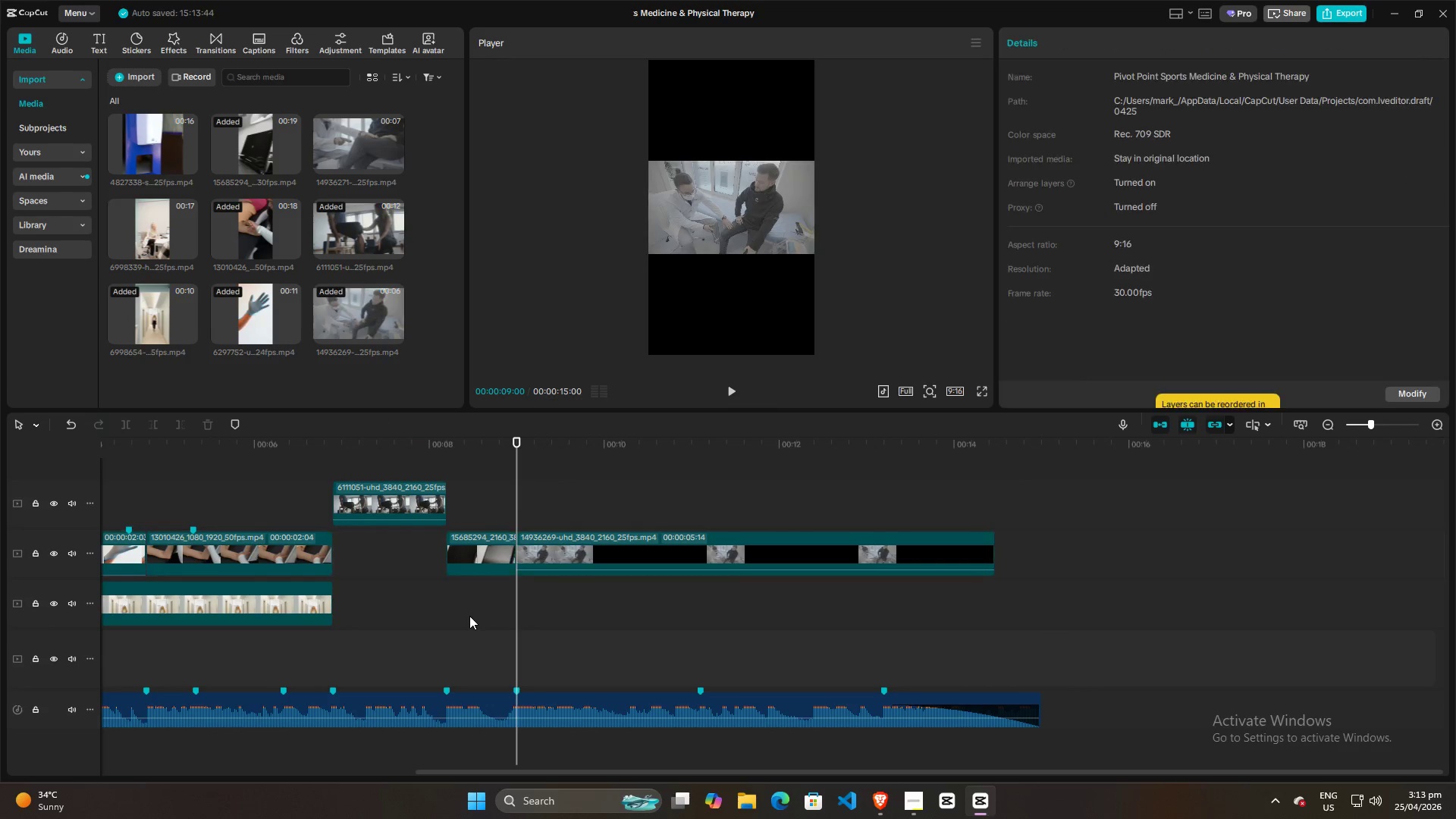 
key(Space)
 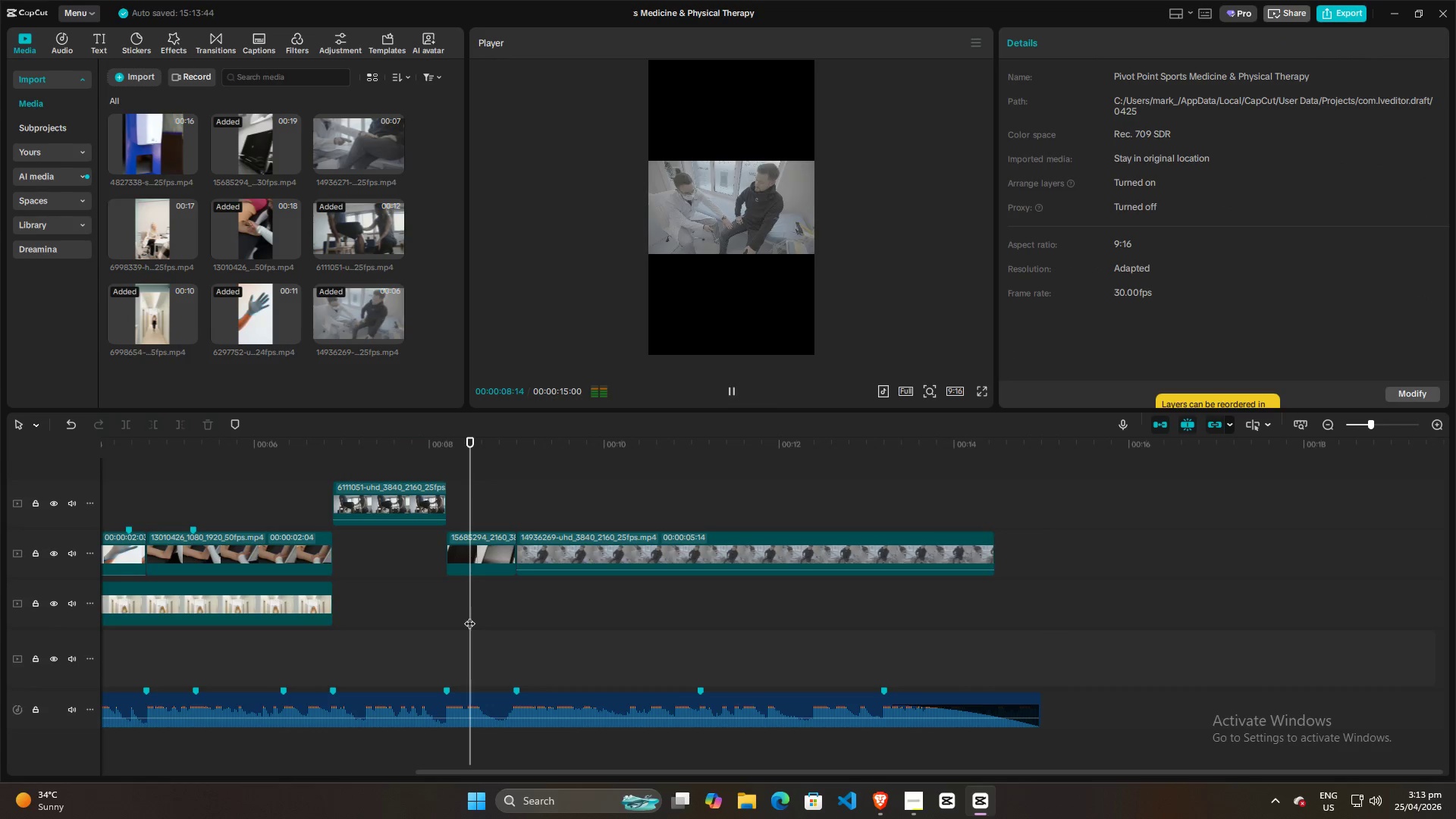 
key(Space)
 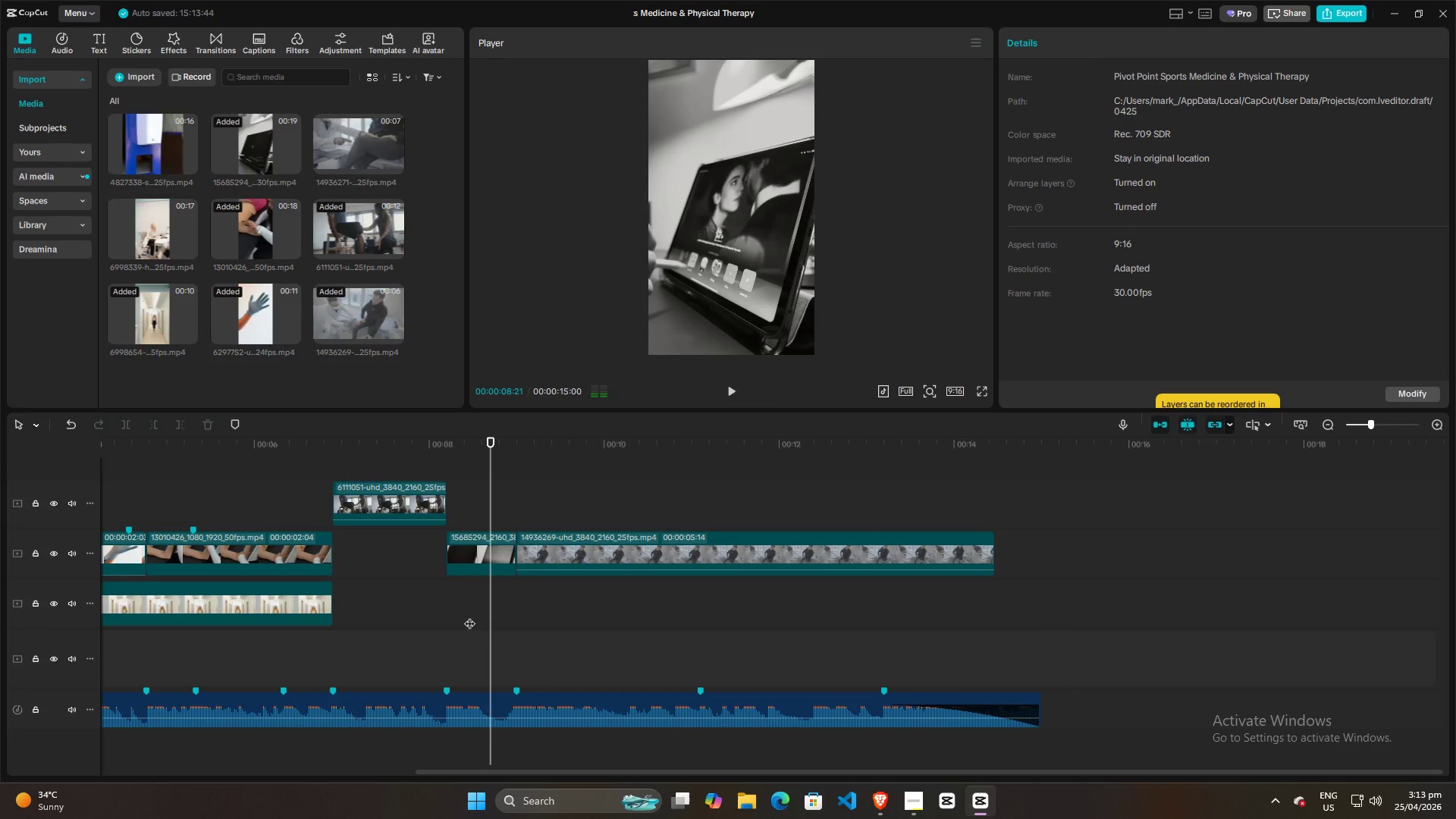 
key(Space)
 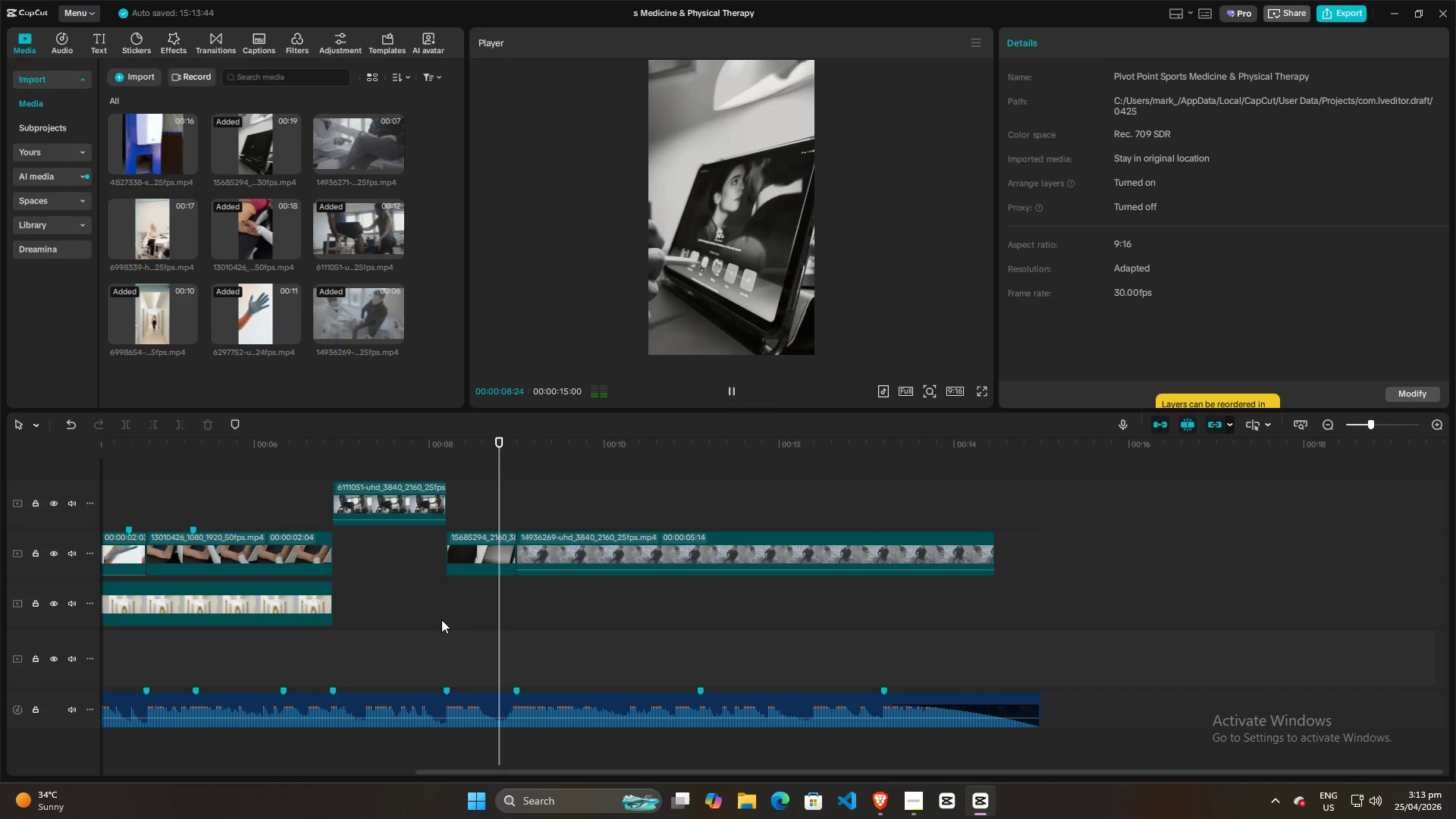 
left_click([441, 620])
 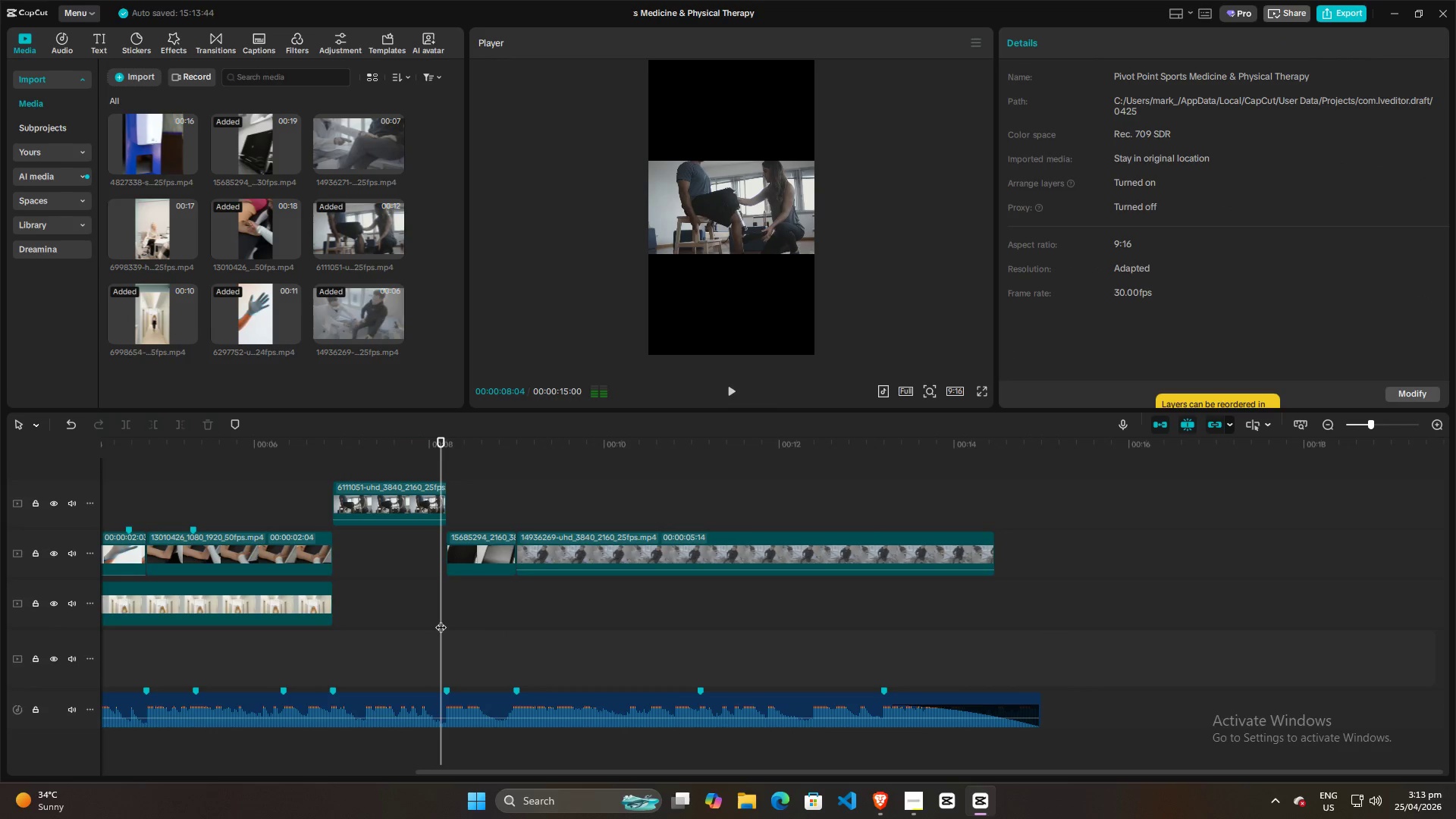 
key(Space)
 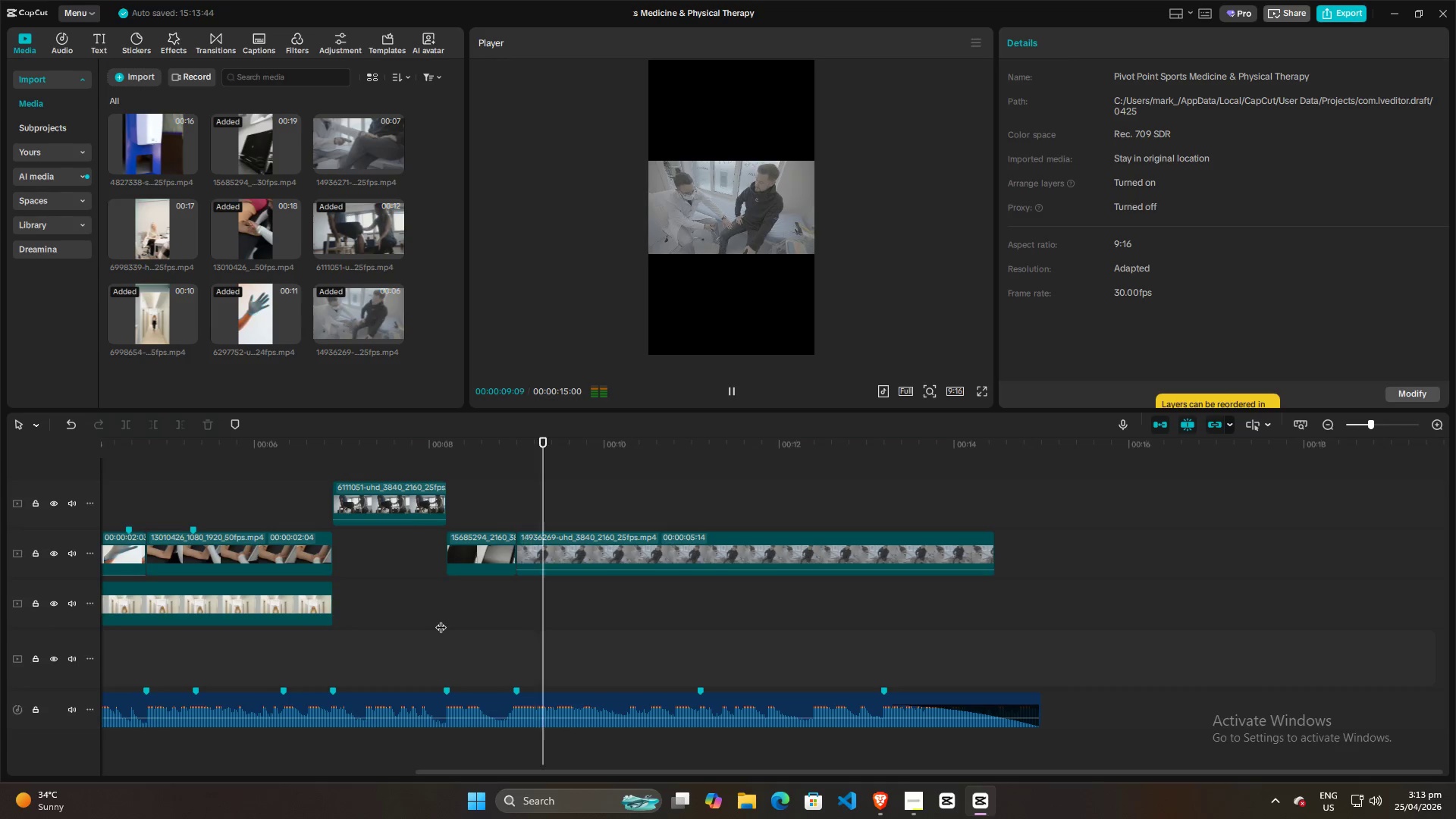 
key(Space)
 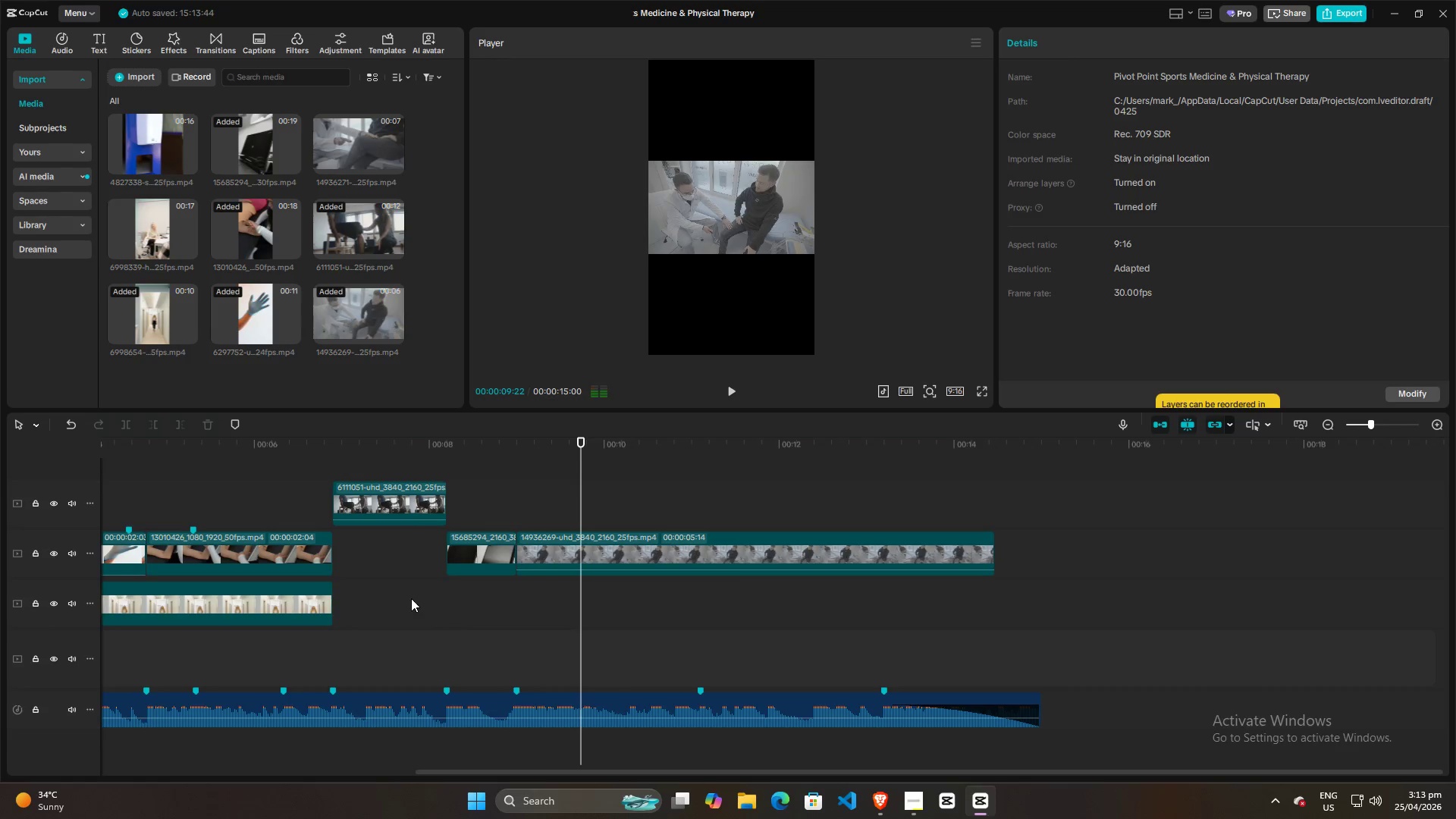 
left_click([407, 598])
 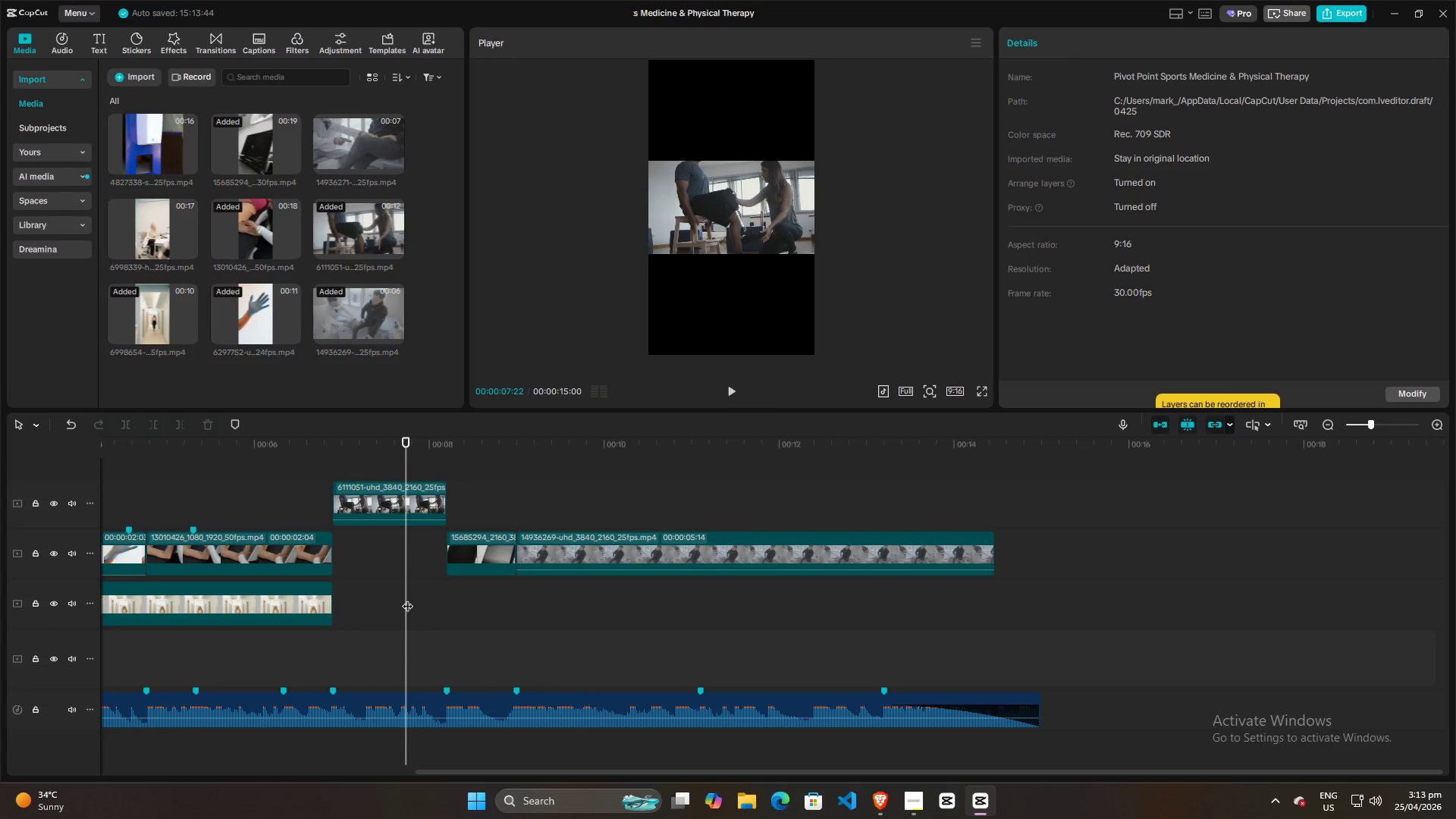 
key(Space)
 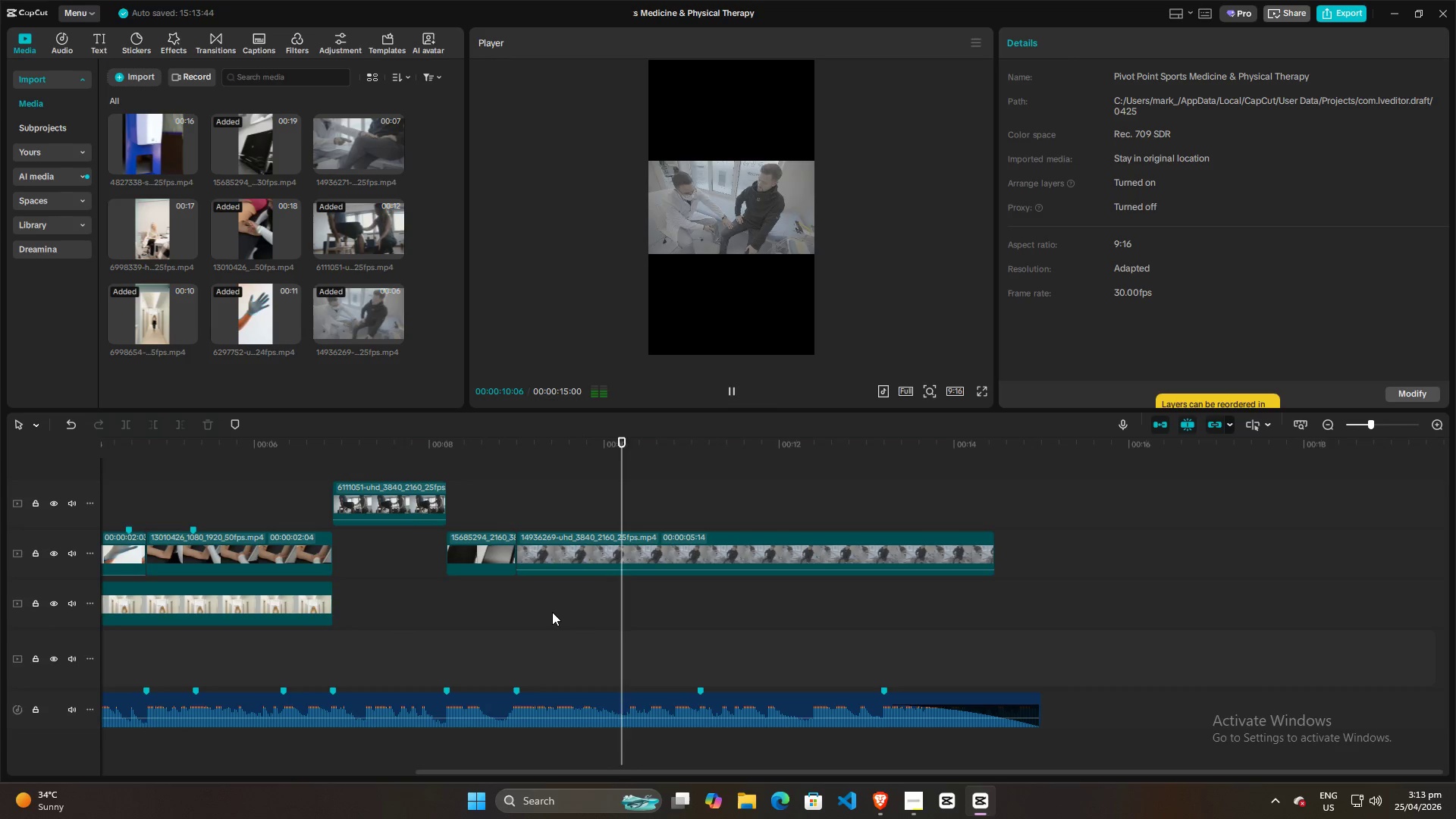 
key(Space)
 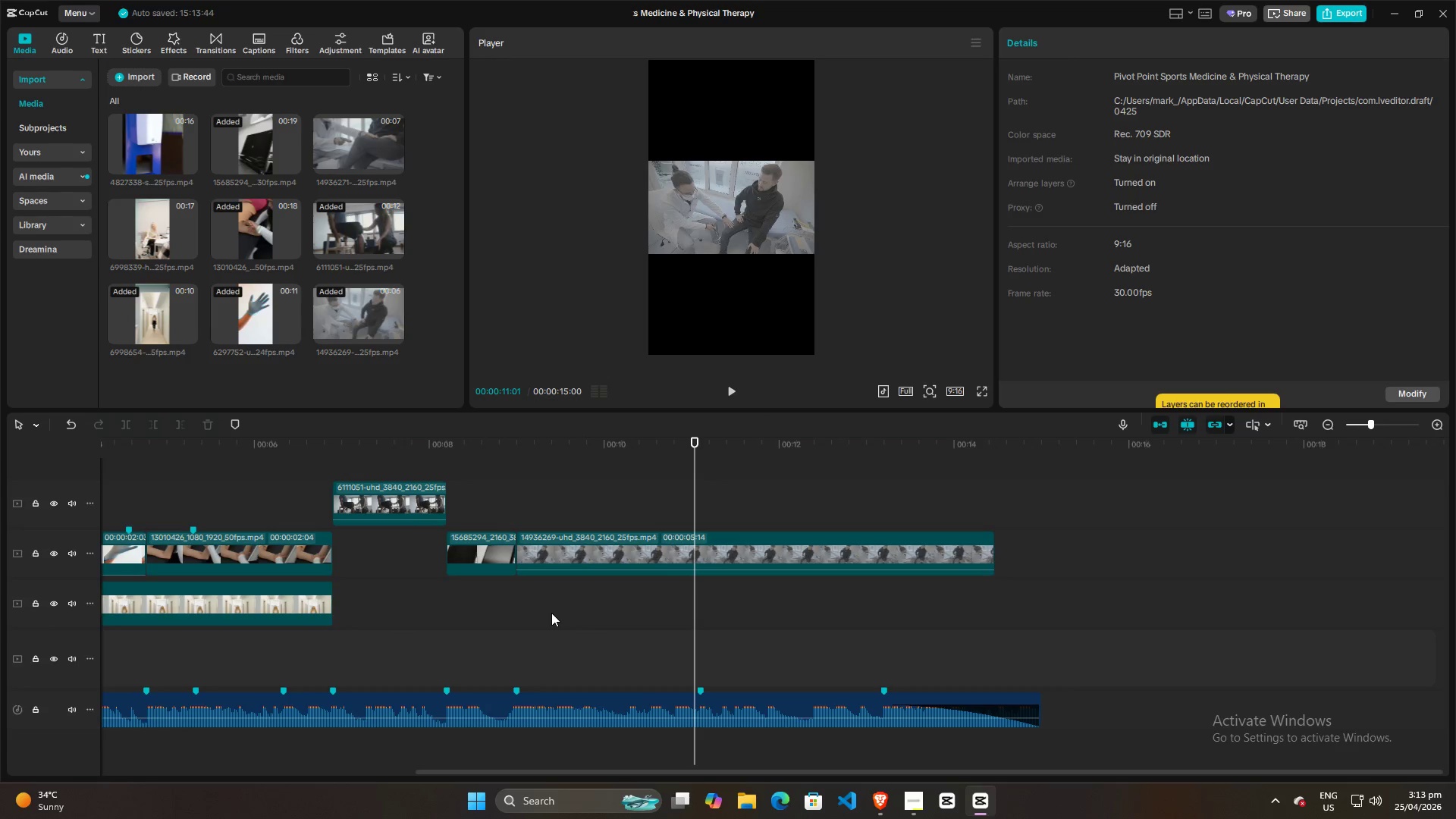 
key(Space)
 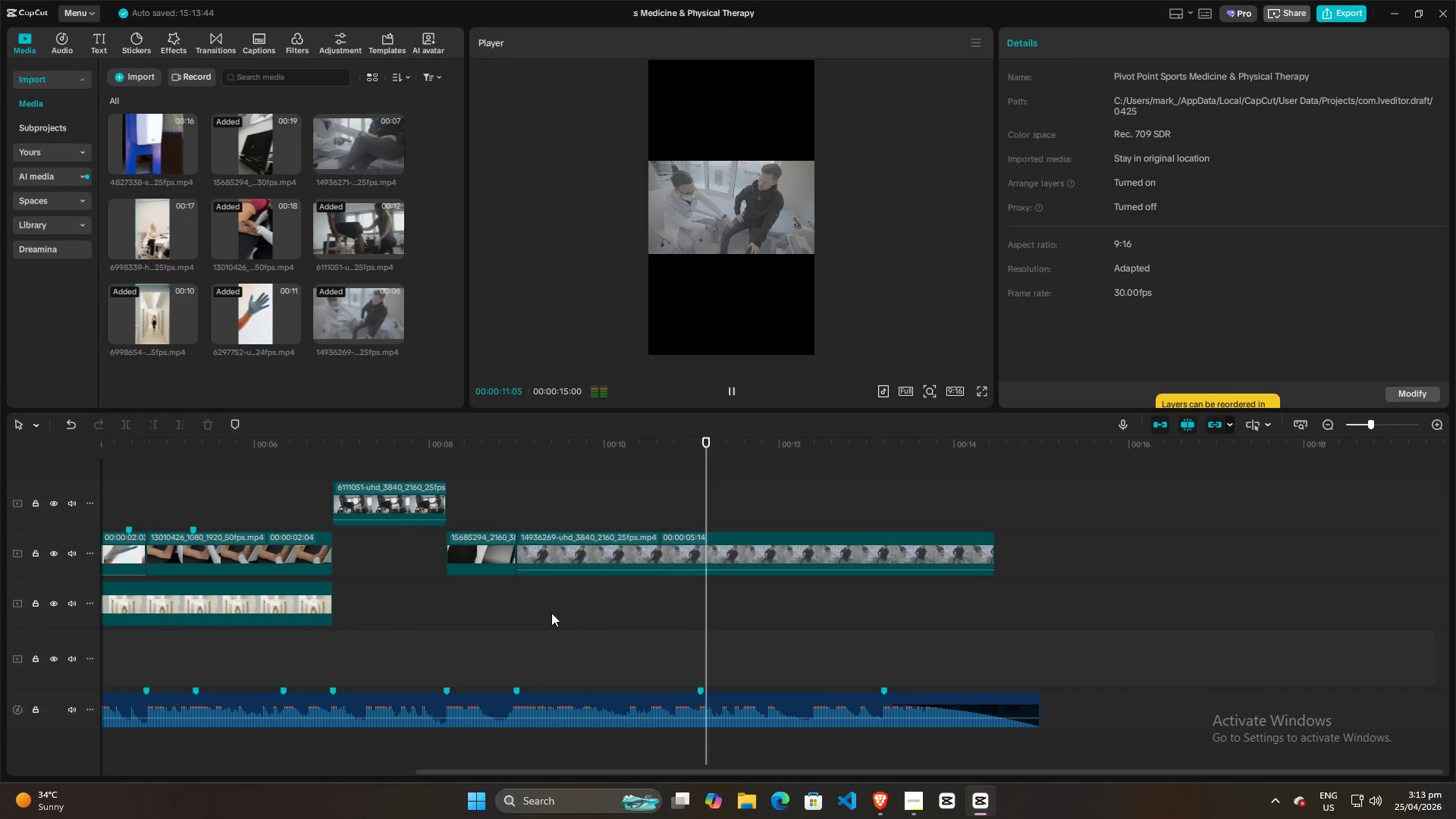 
key(Space)
 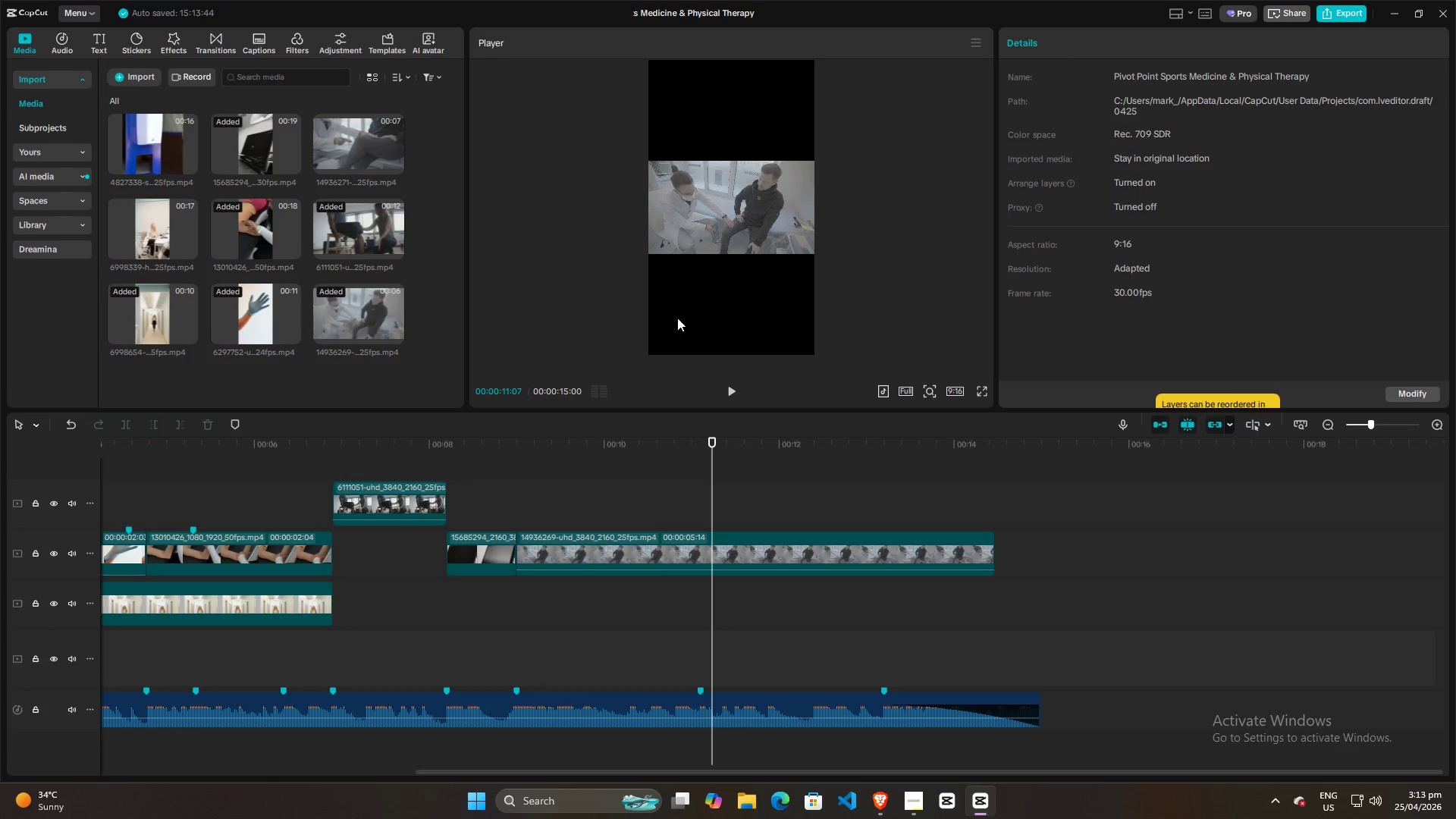 
left_click([714, 215])
 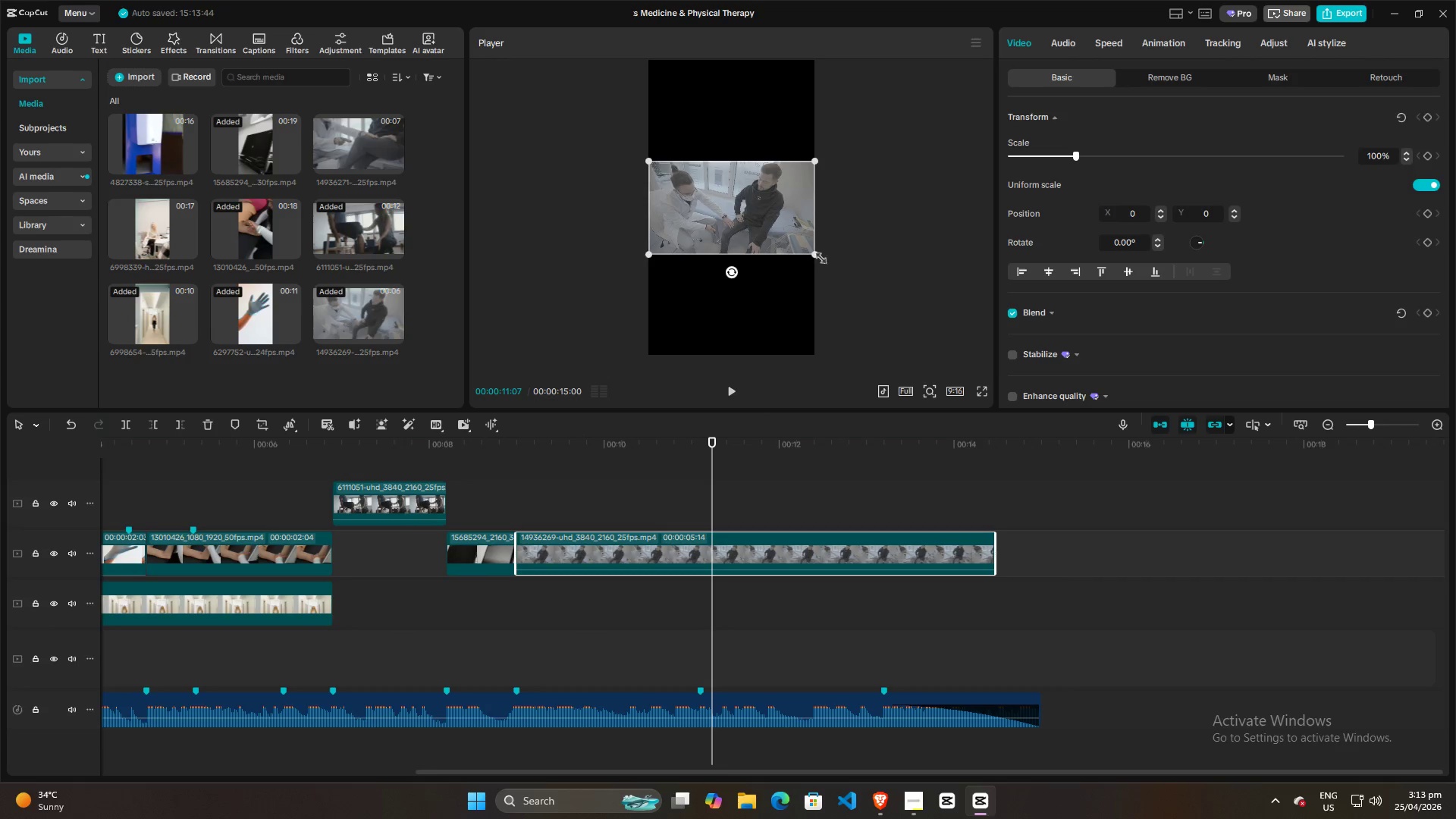 
left_click_drag(start_coordinate=[815, 253], to_coordinate=[1013, 524])
 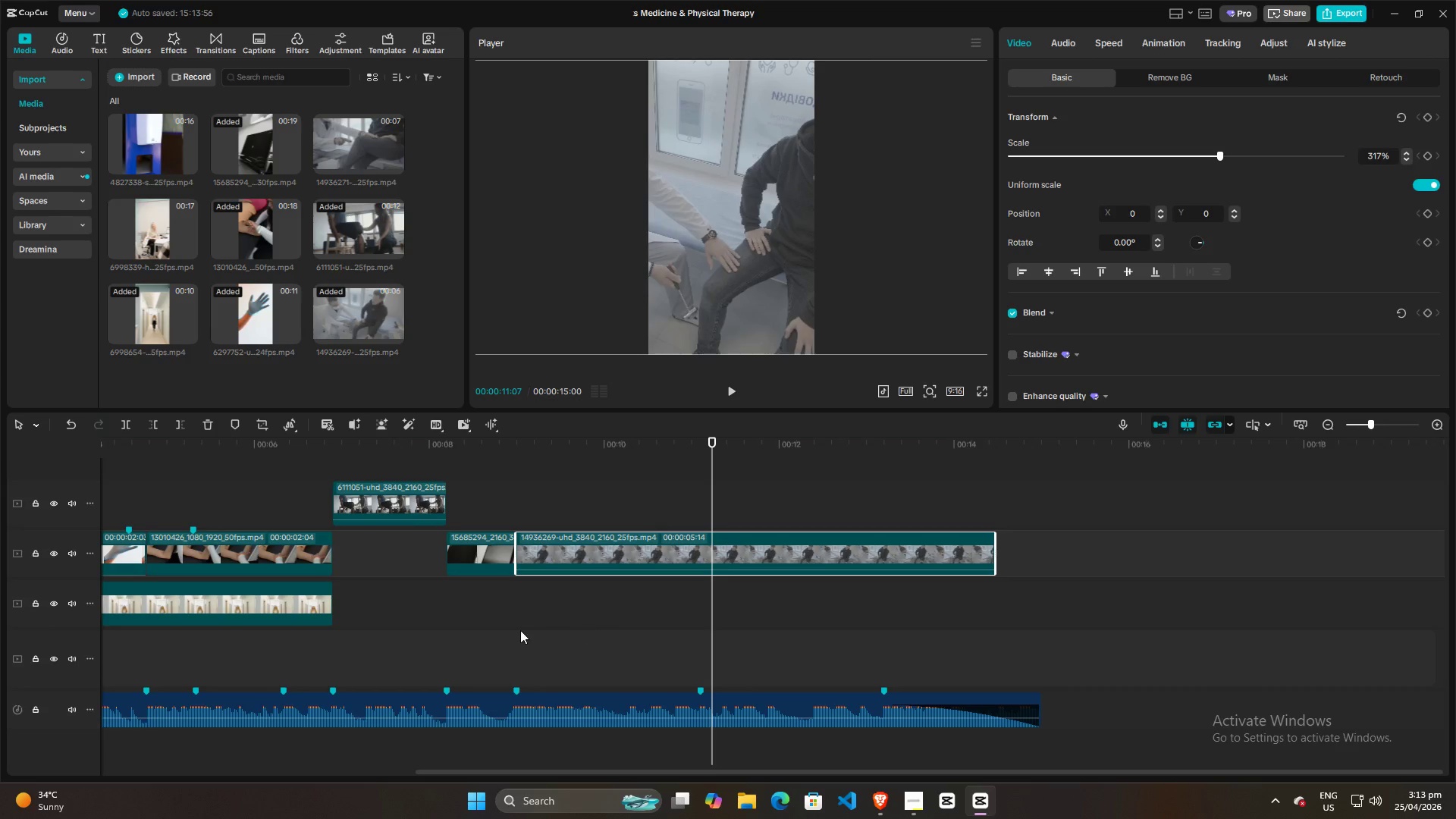 
left_click([516, 630])
 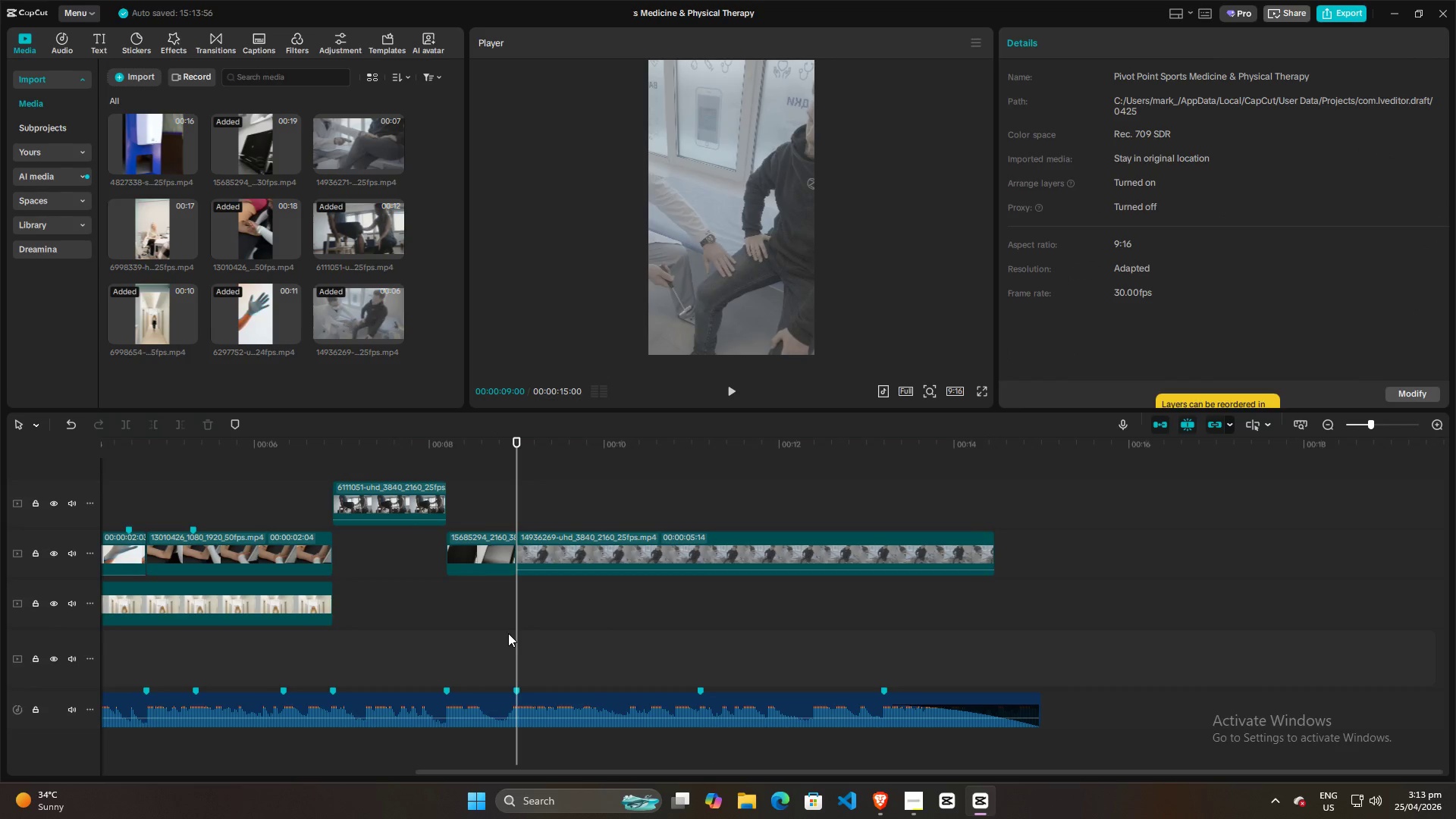 
left_click([508, 633])
 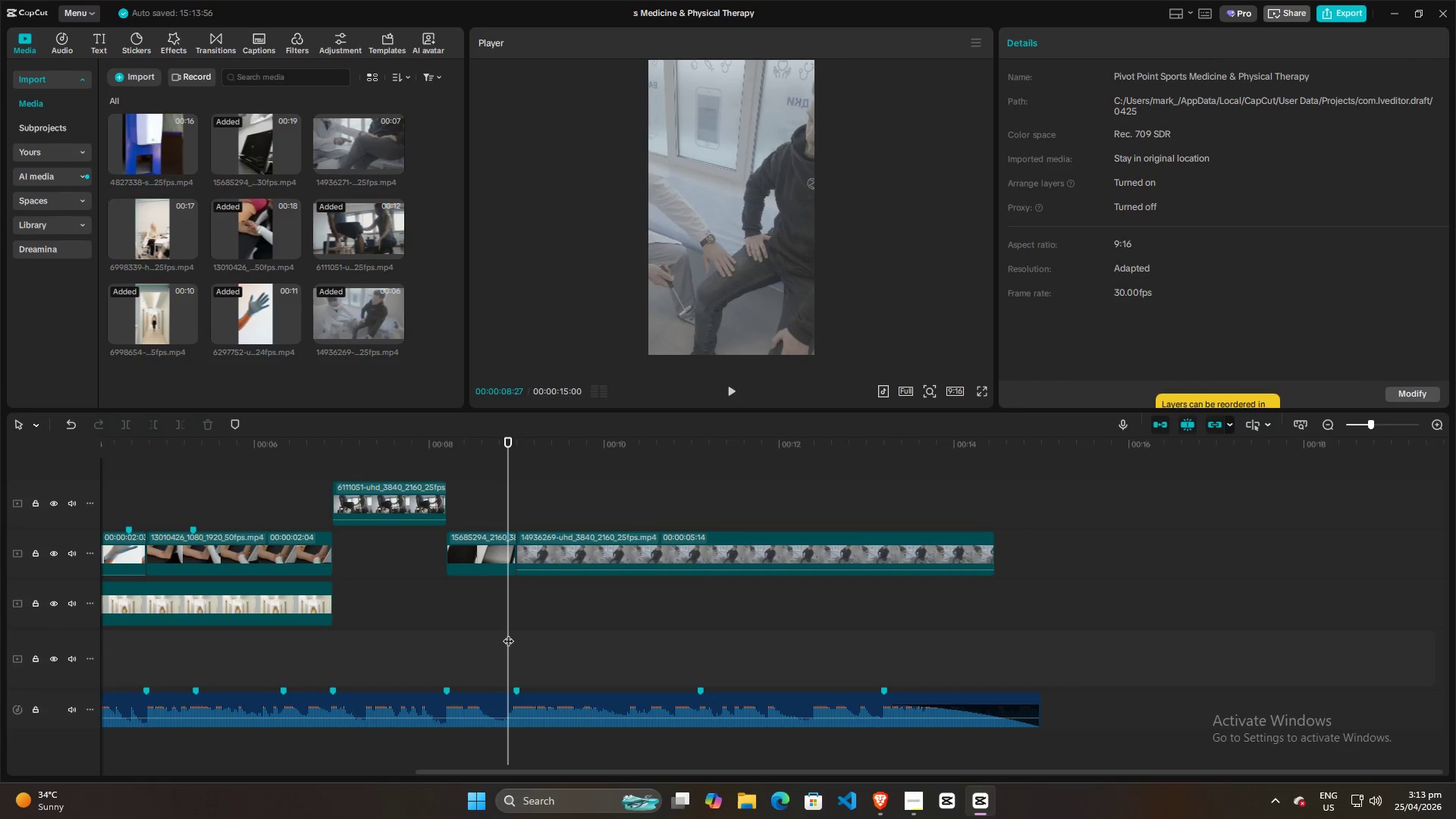 
key(Space)
 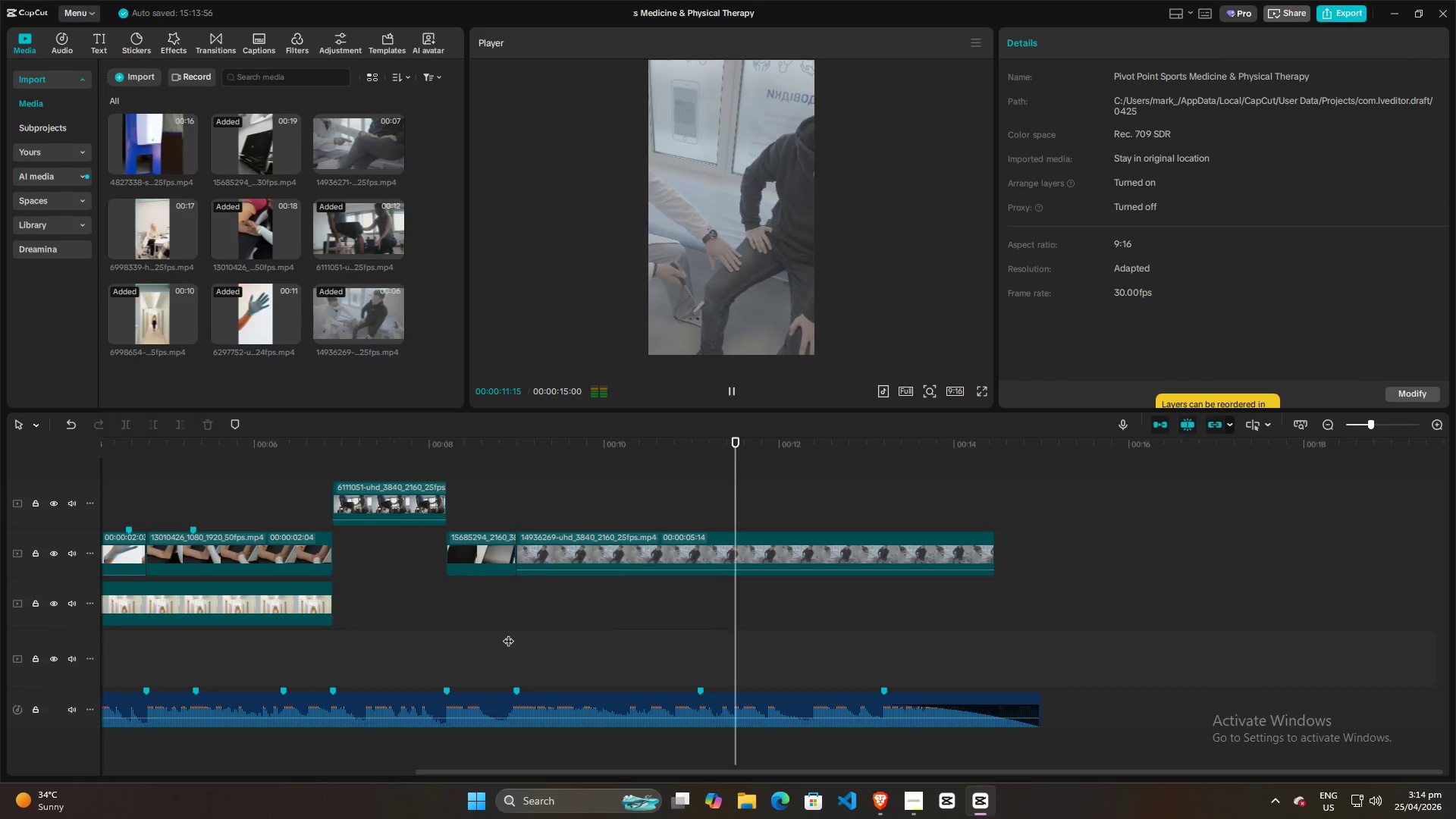 
key(Space)
 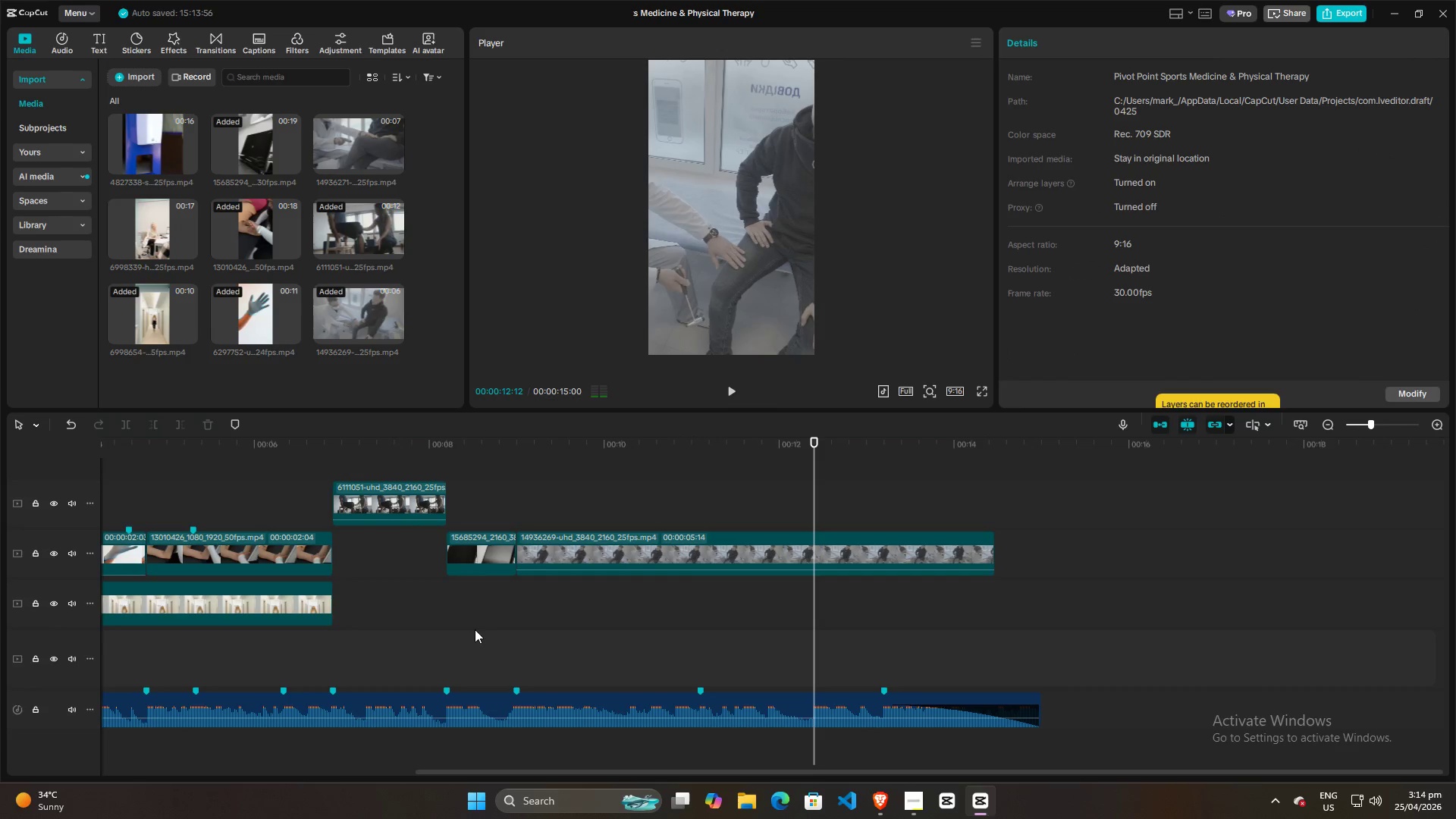 
left_click([514, 620])
 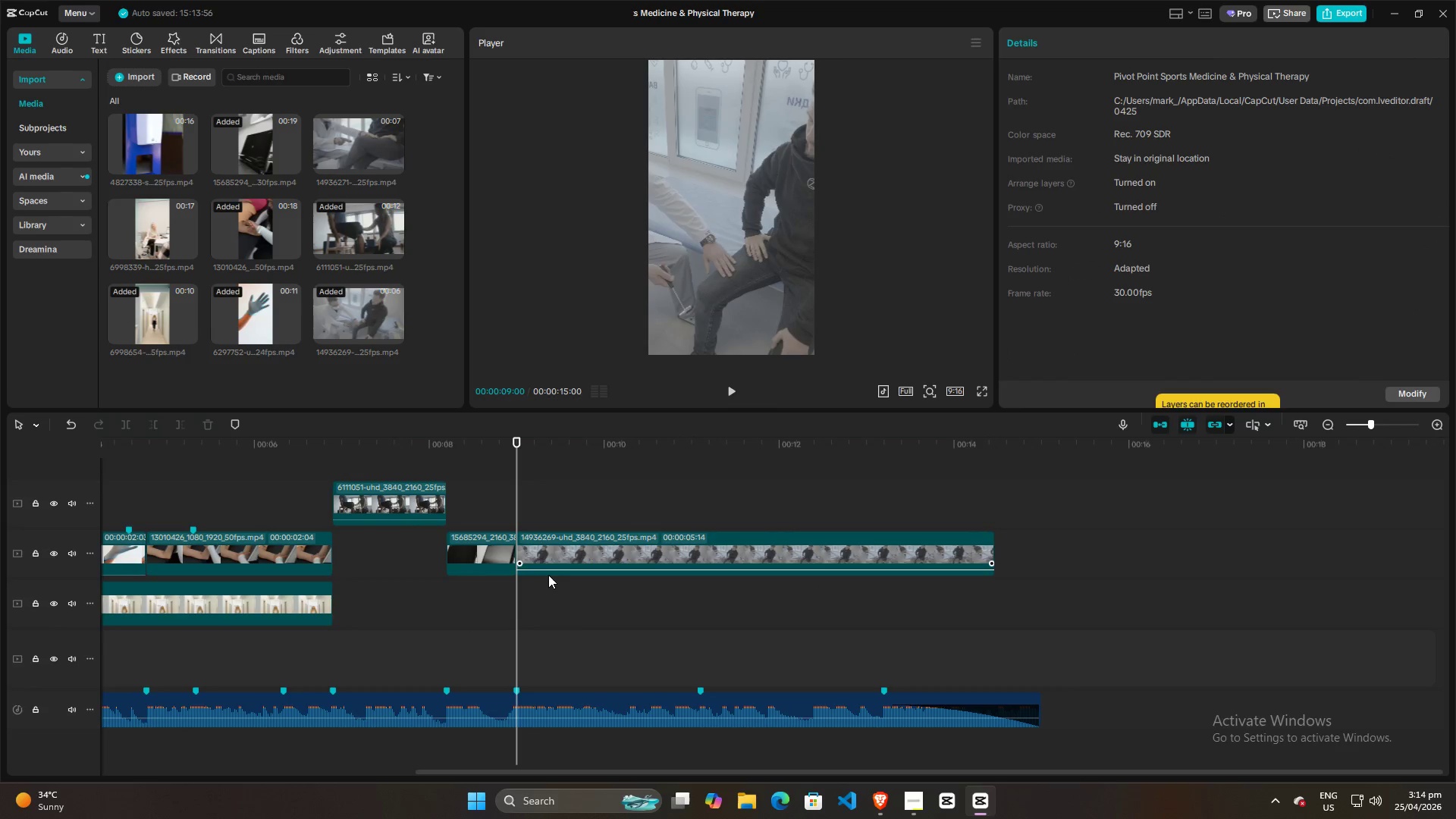 
left_click_drag(start_coordinate=[551, 570], to_coordinate=[551, 586])
 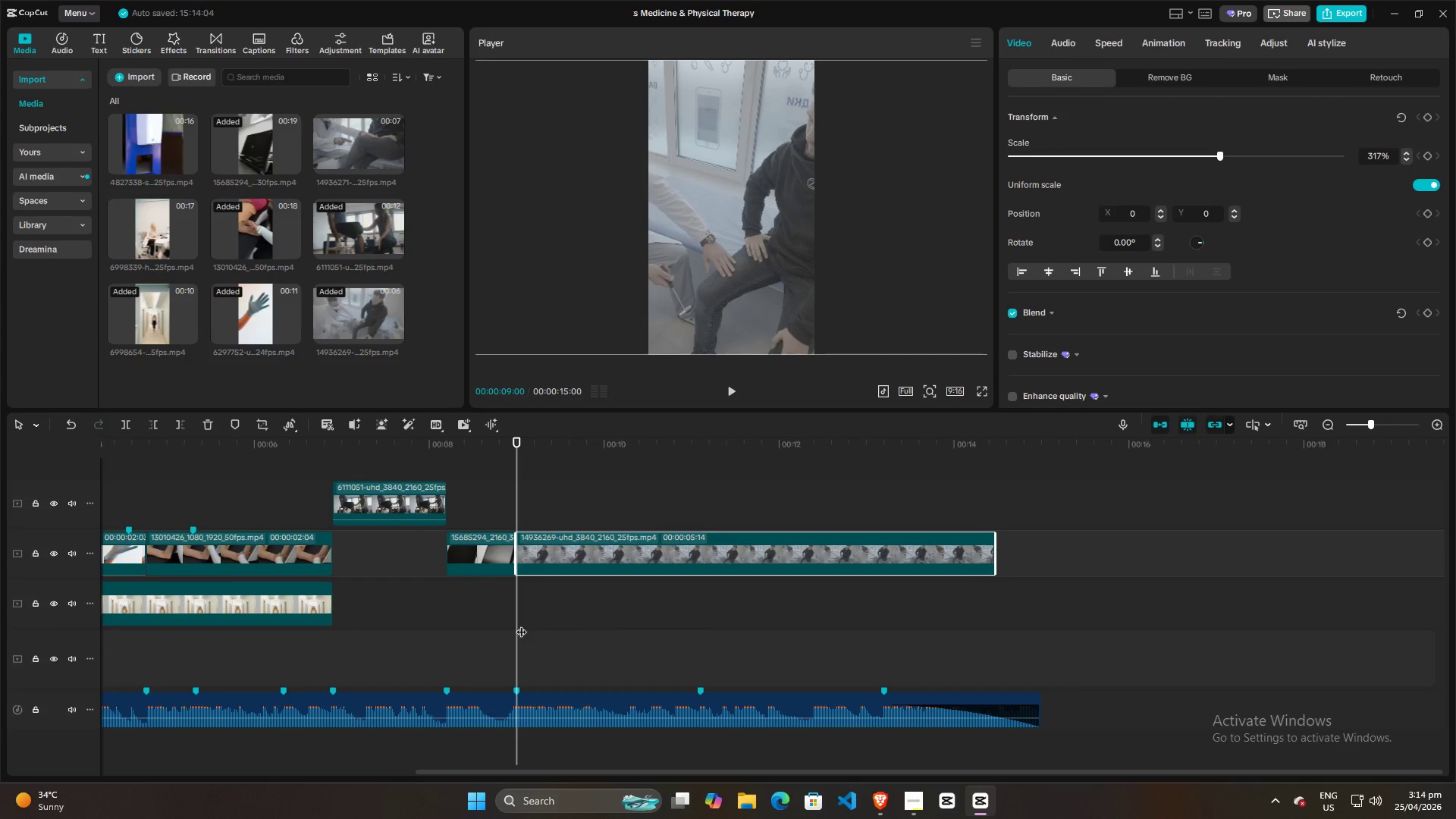 
key(Space)
 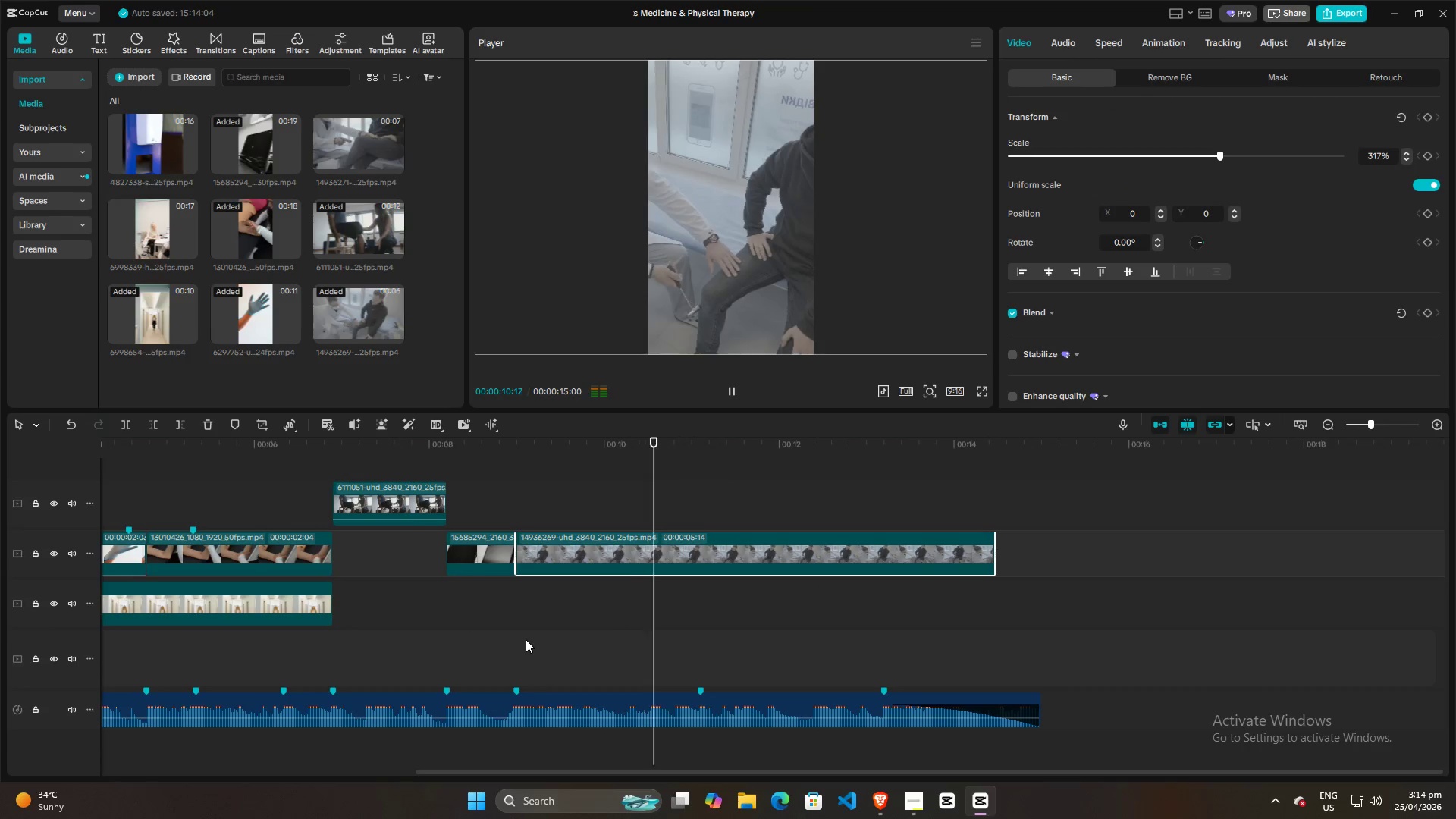 
key(Space)
 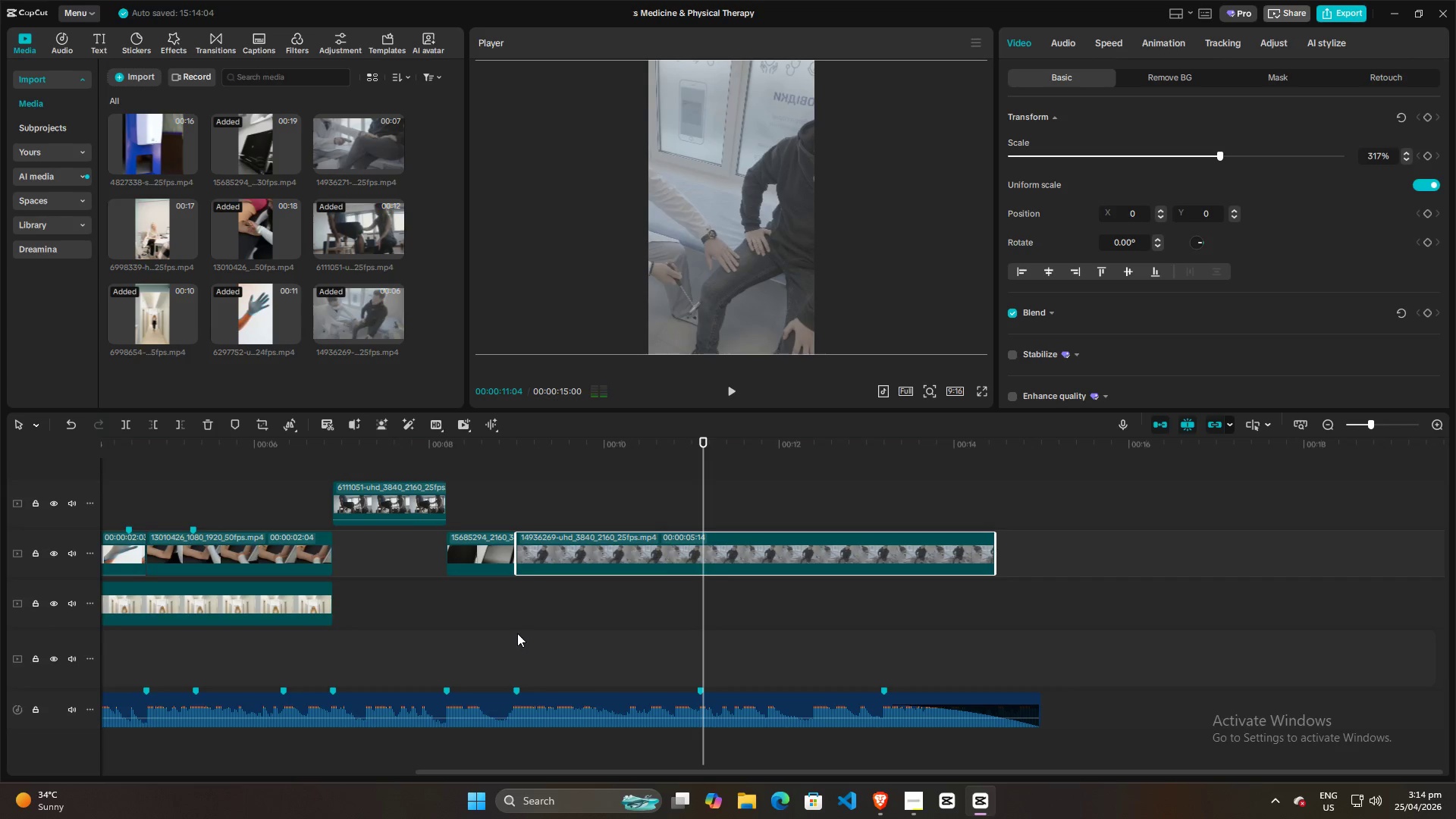 
left_click([516, 633])
 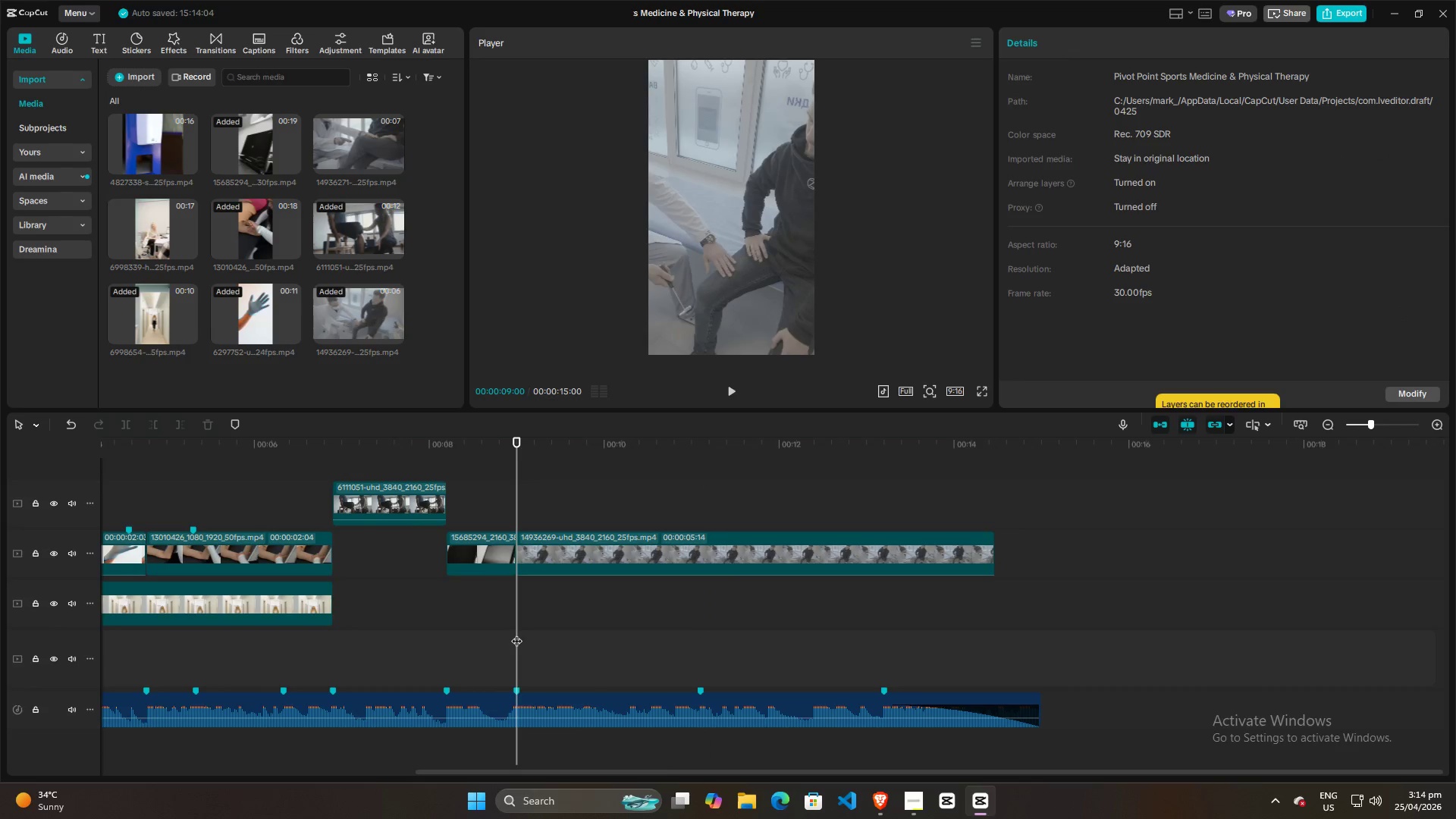 
key(Space)
 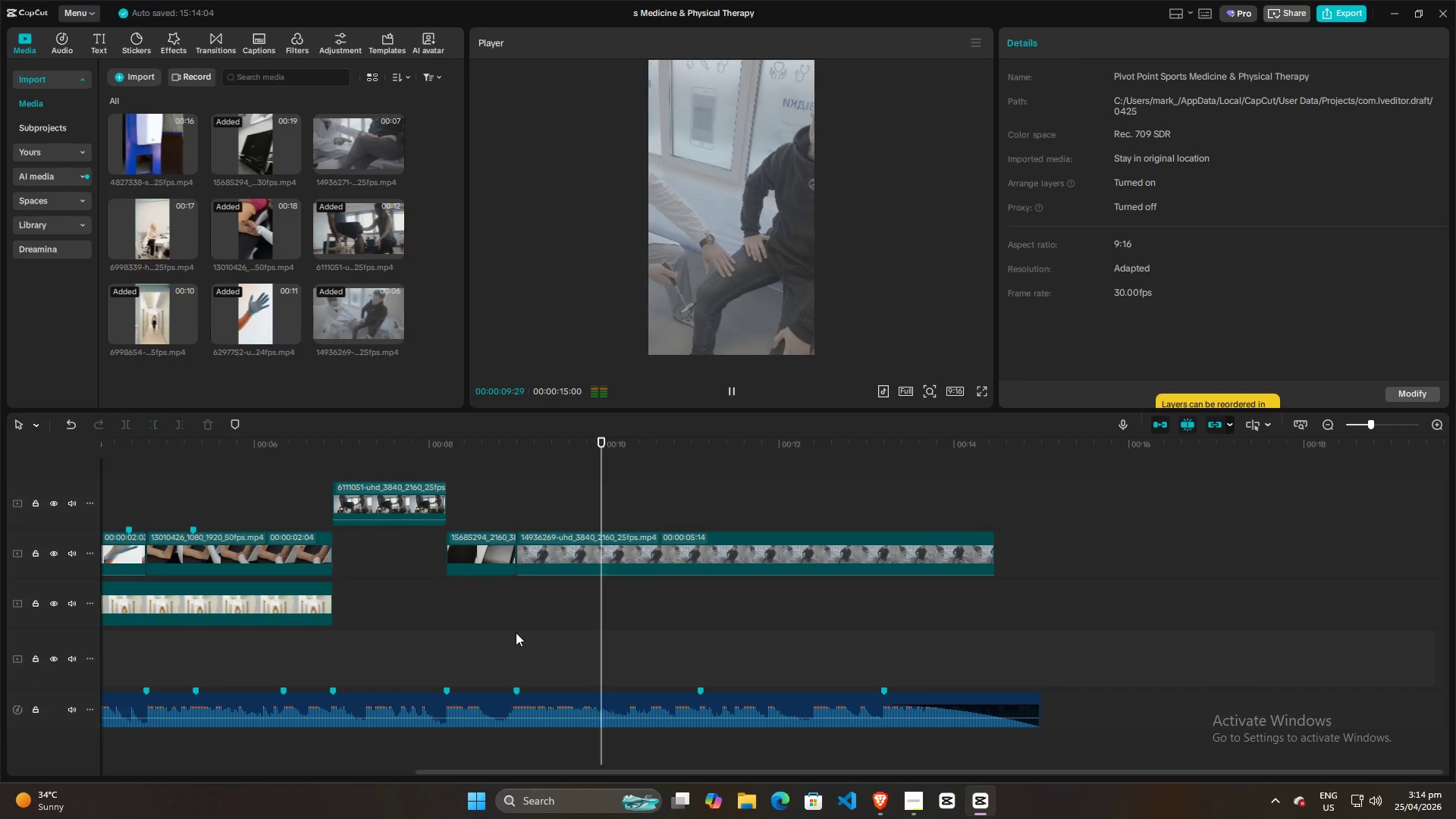 
key(Space)
 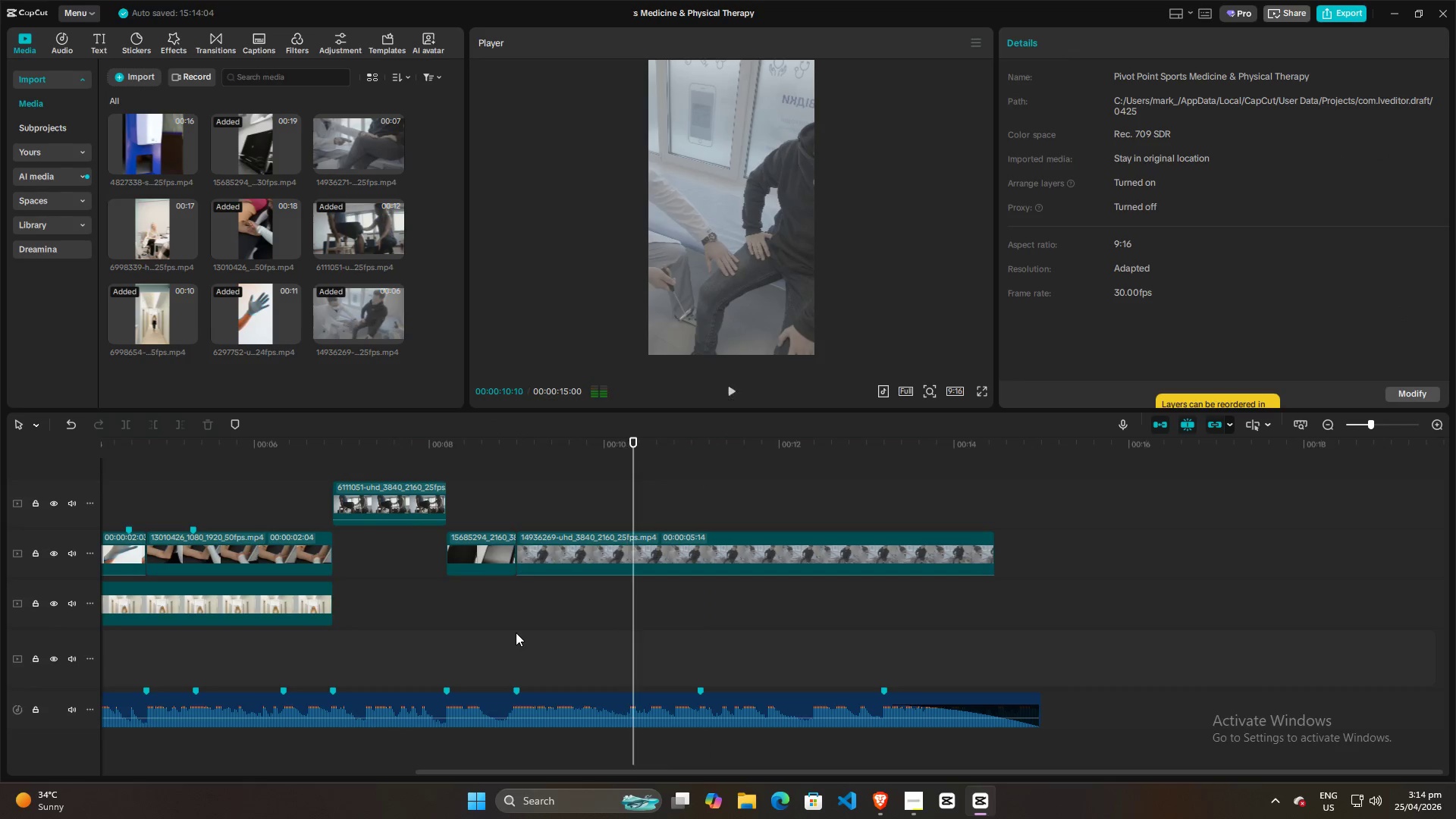 
left_click([516, 632])
 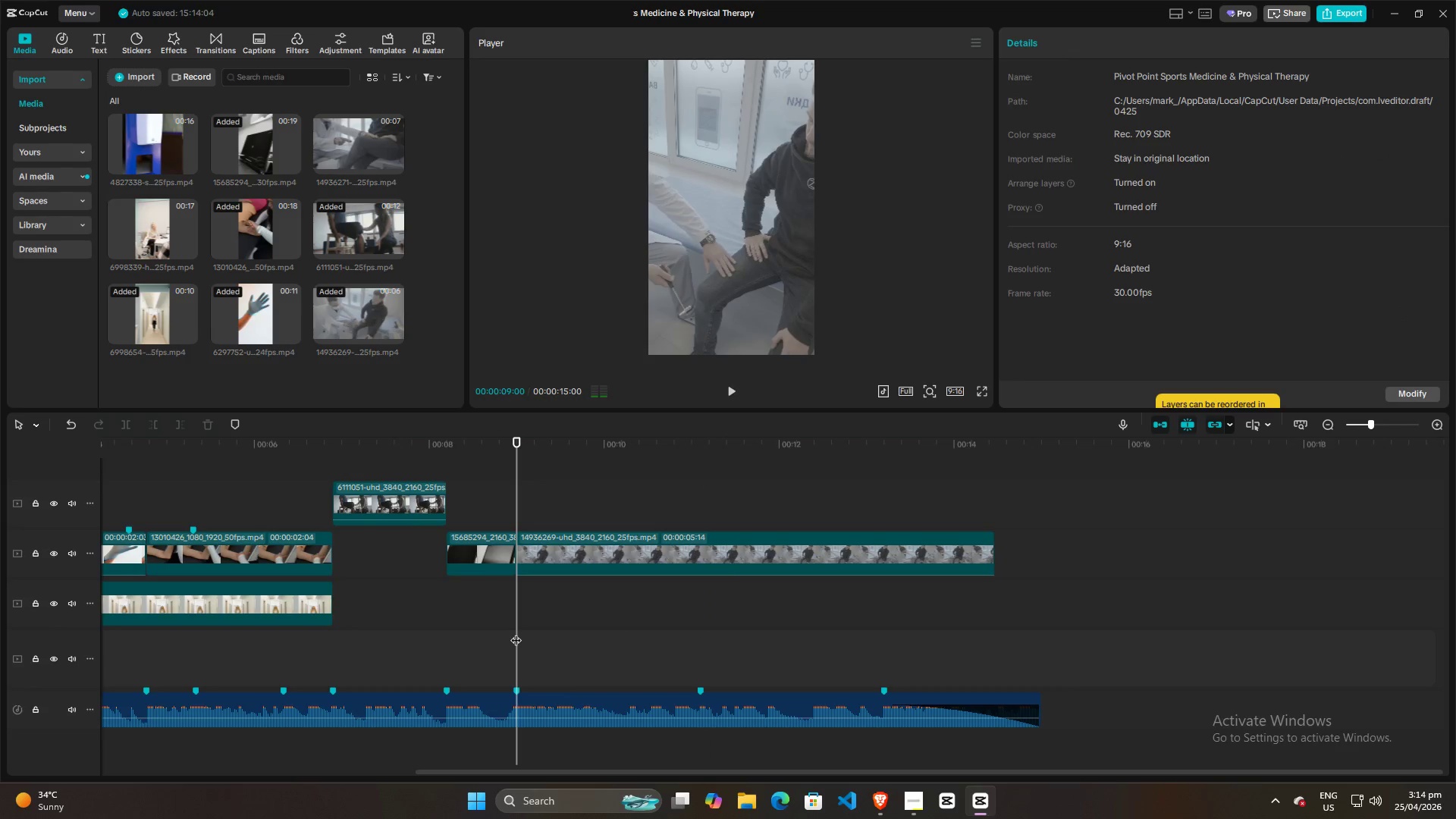 
key(Space)
 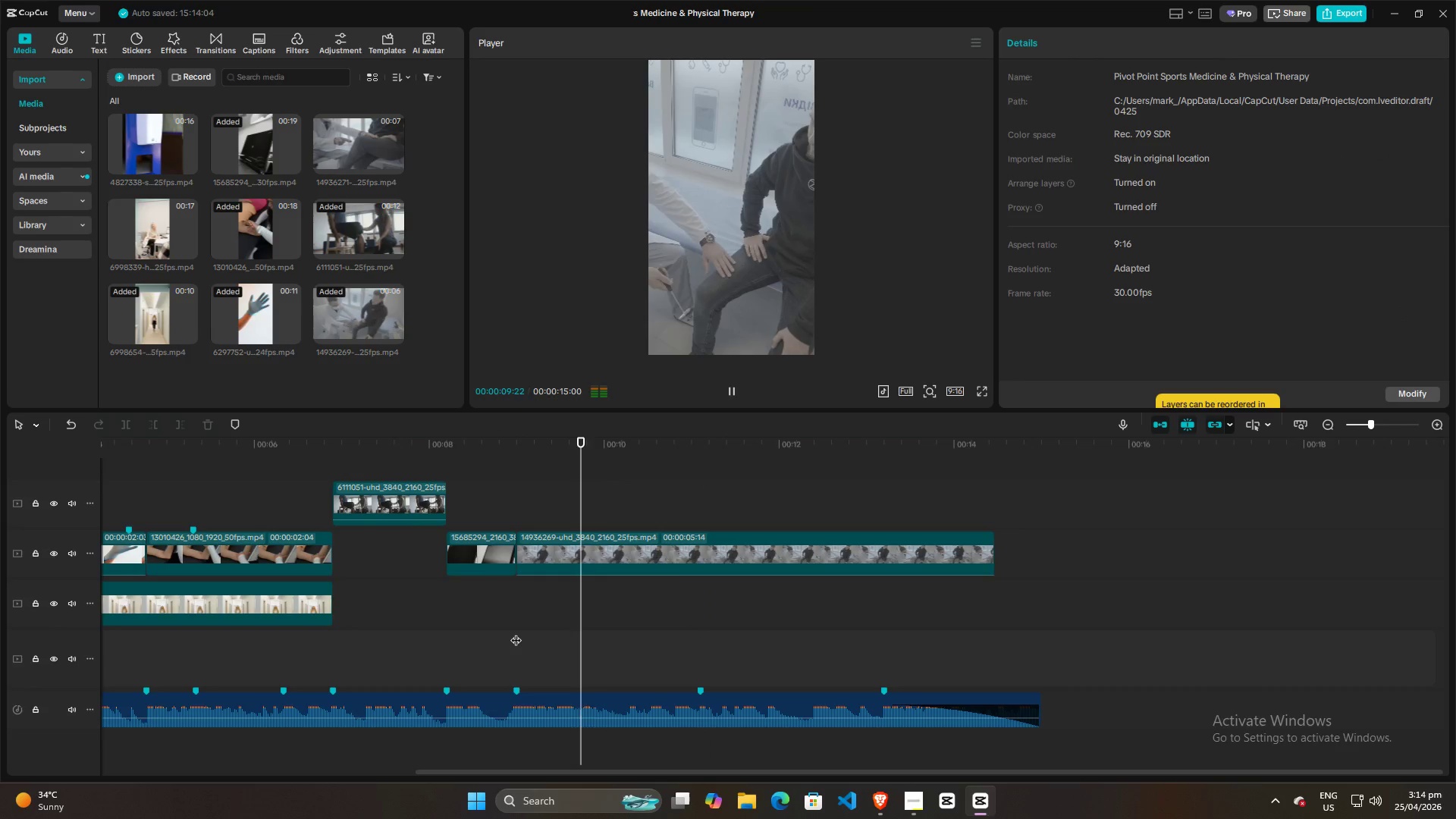 
key(Space)
 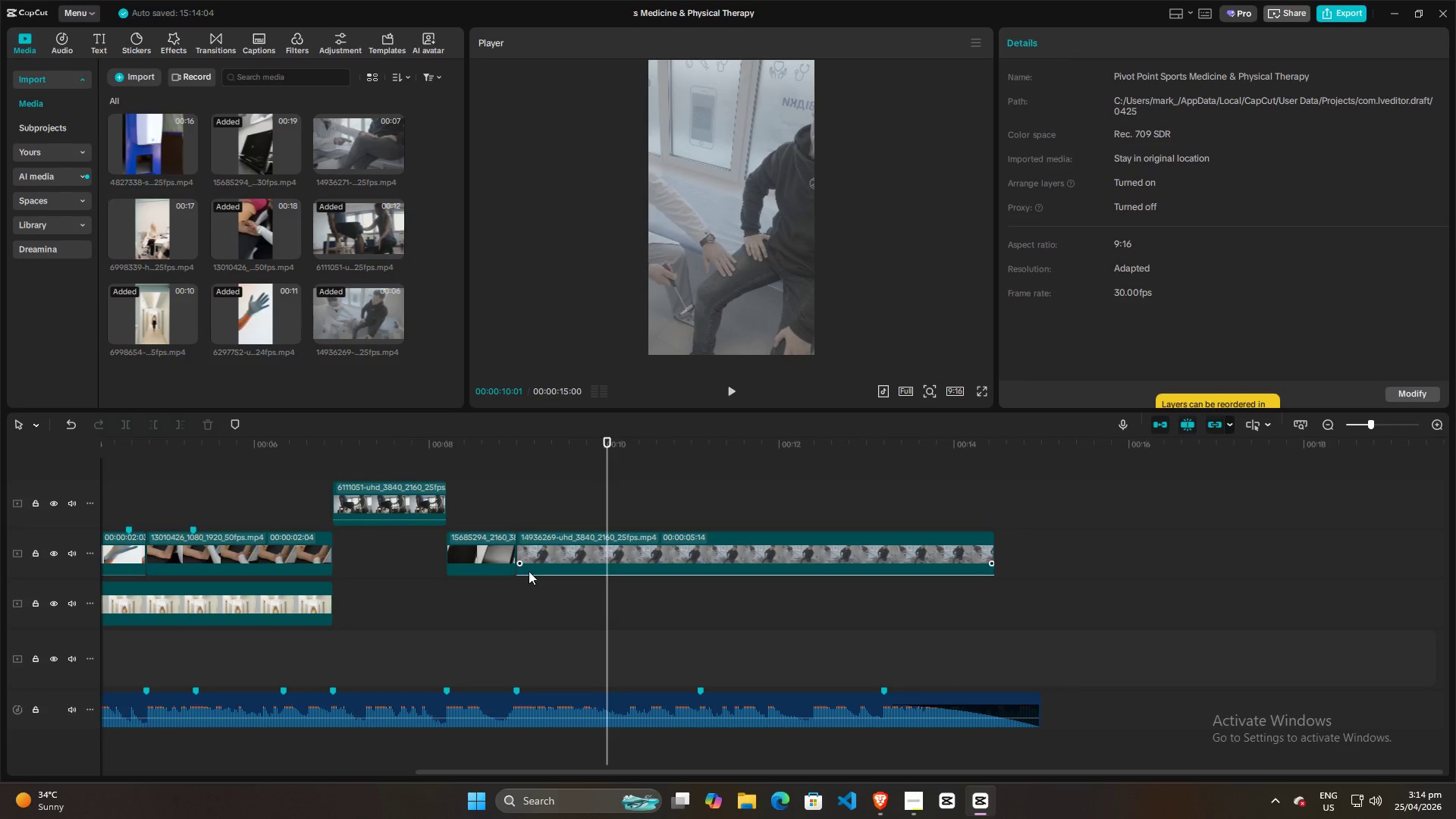 
left_click([548, 557])
 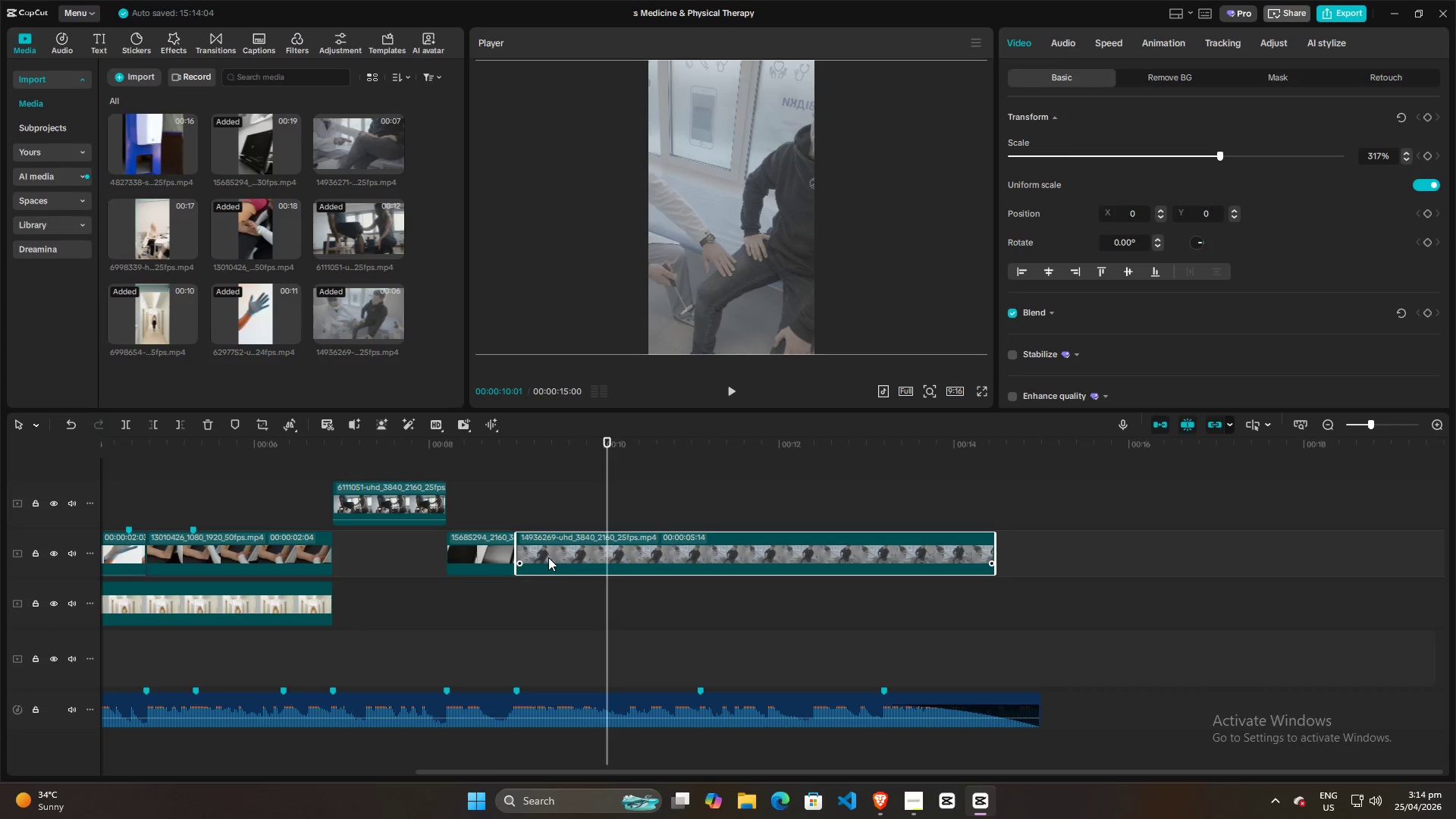 
key(Control+ControlLeft)
 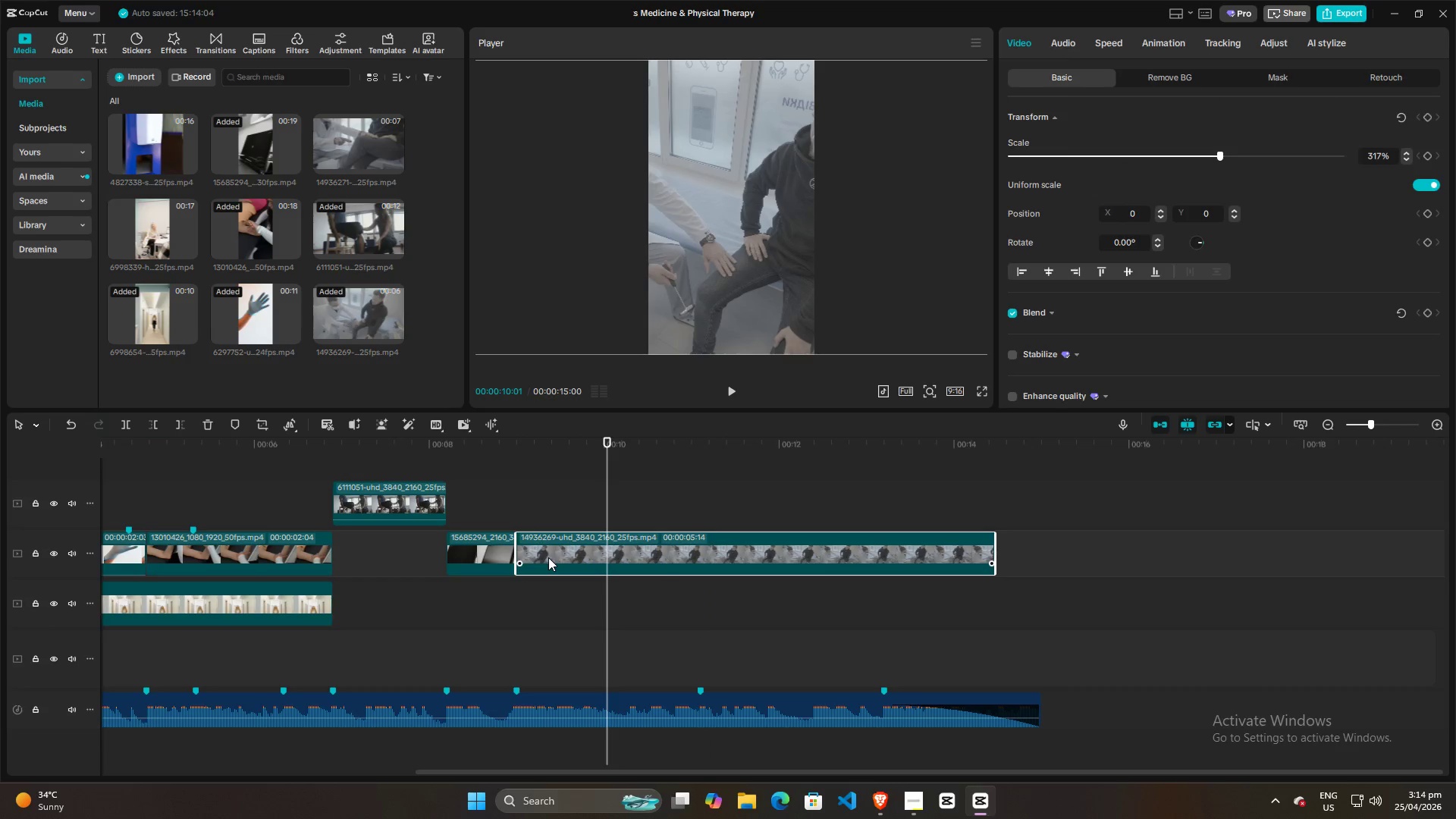 
key(Control+R)
 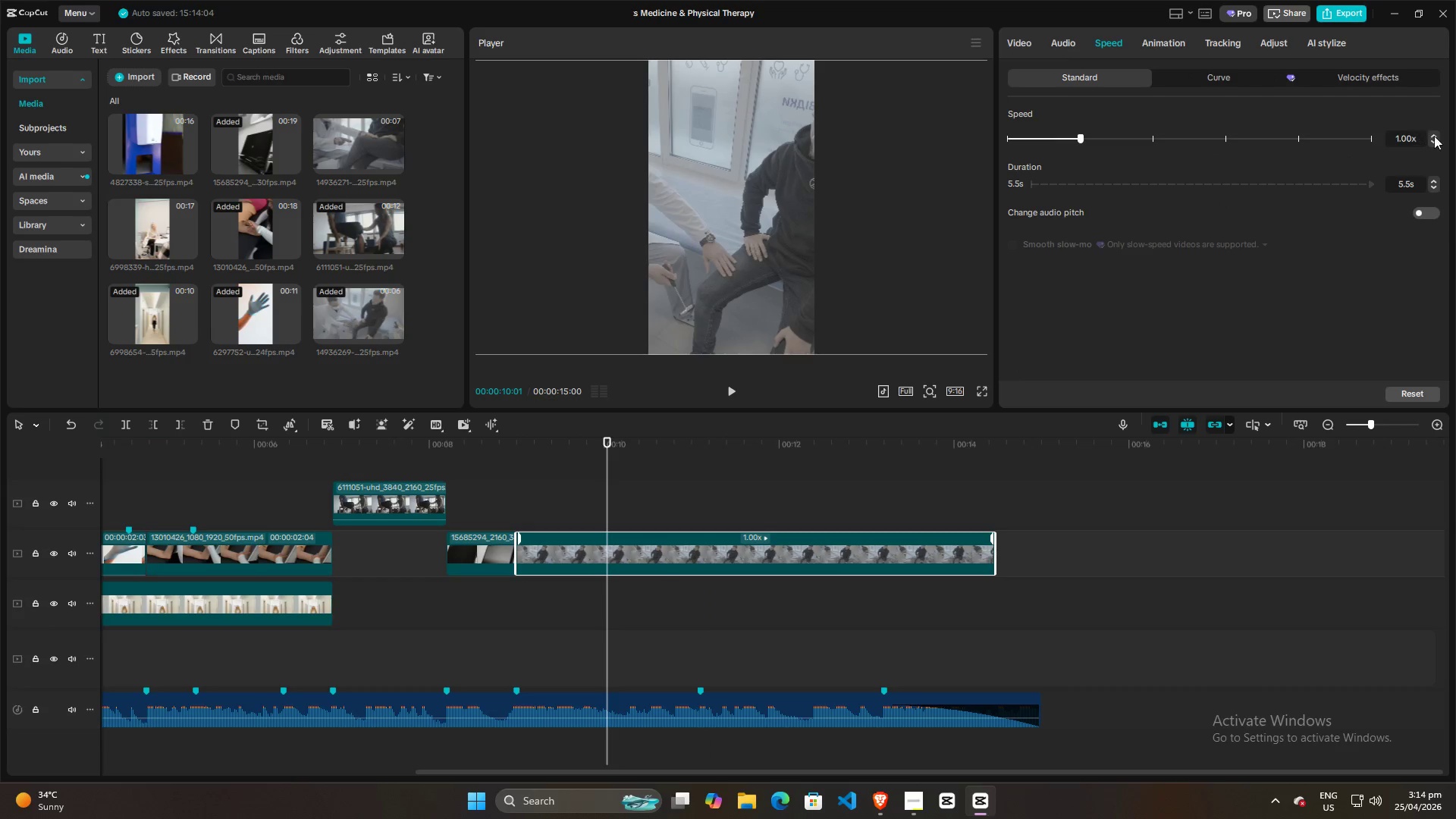 
left_click([1436, 135])
 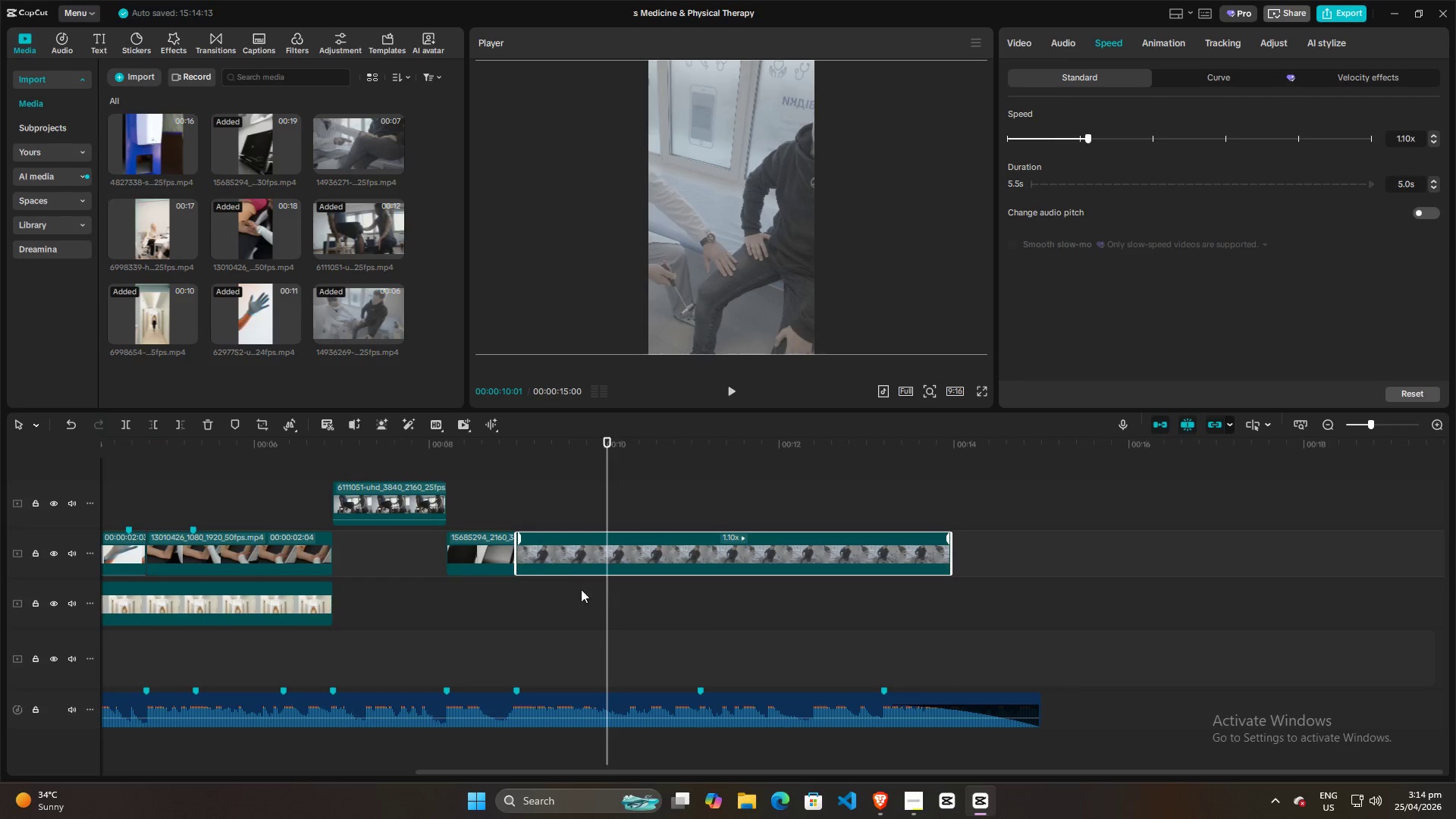 
left_click([501, 621])
 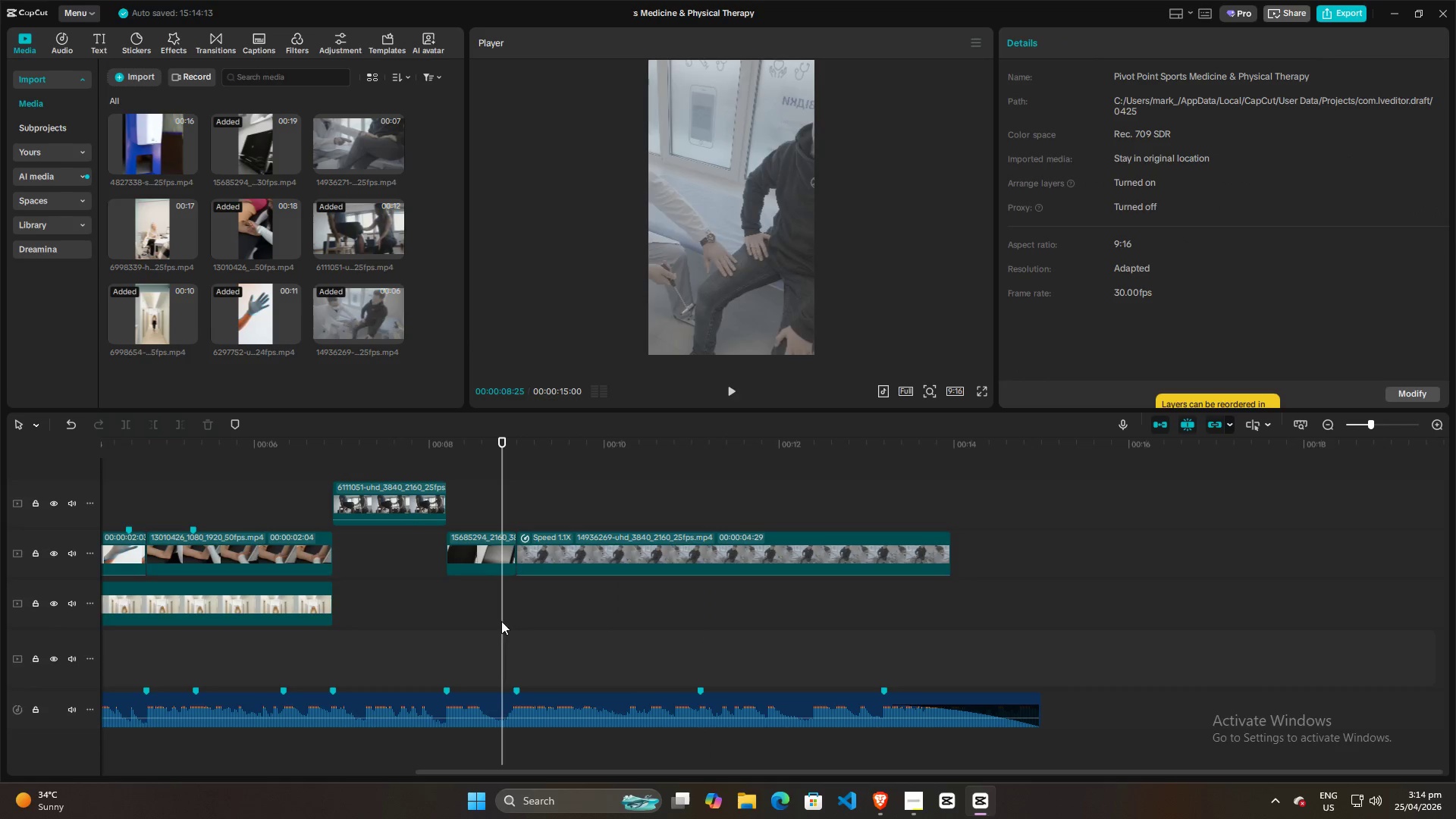 
key(Space)
 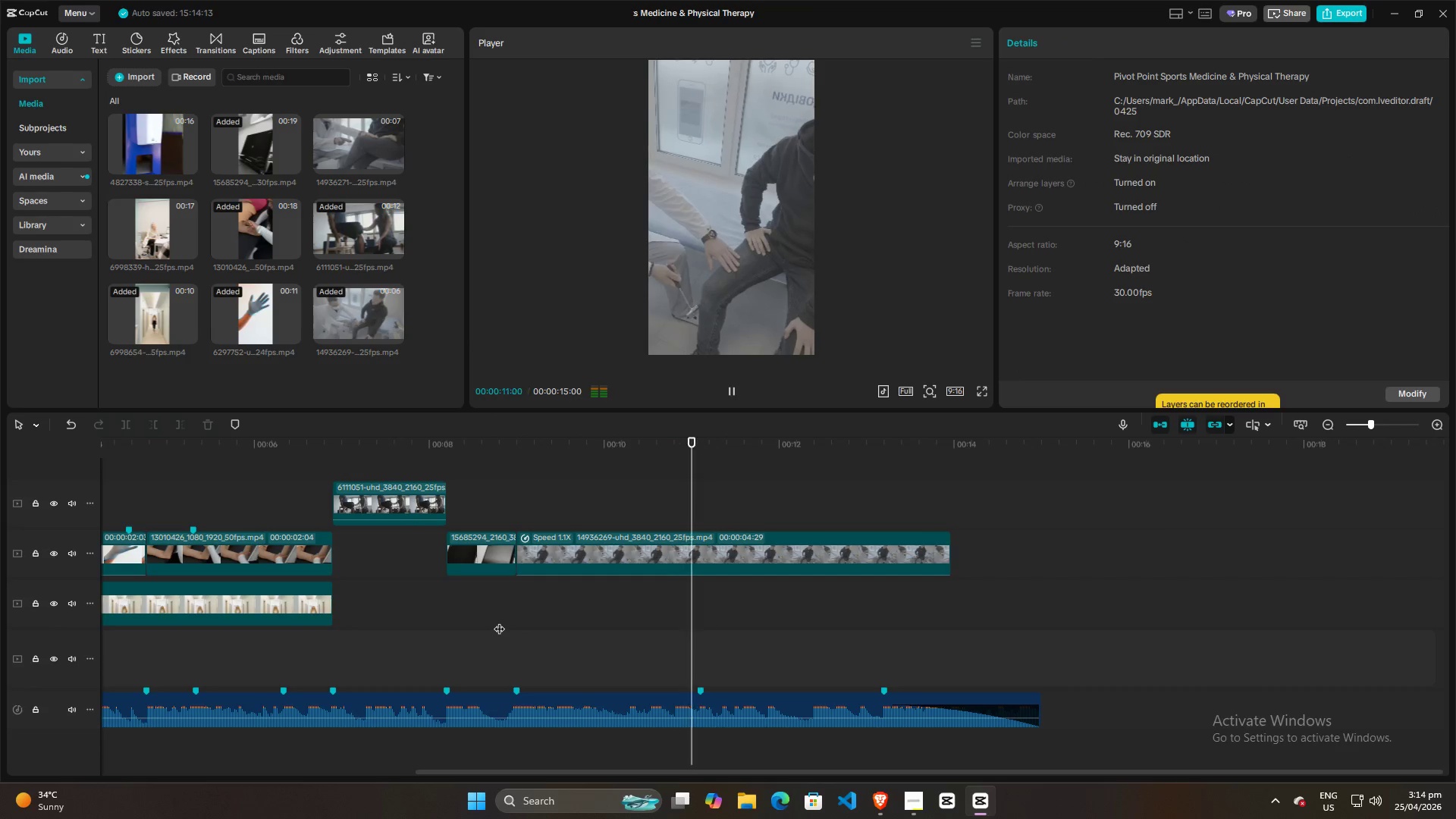 
key(Space)
 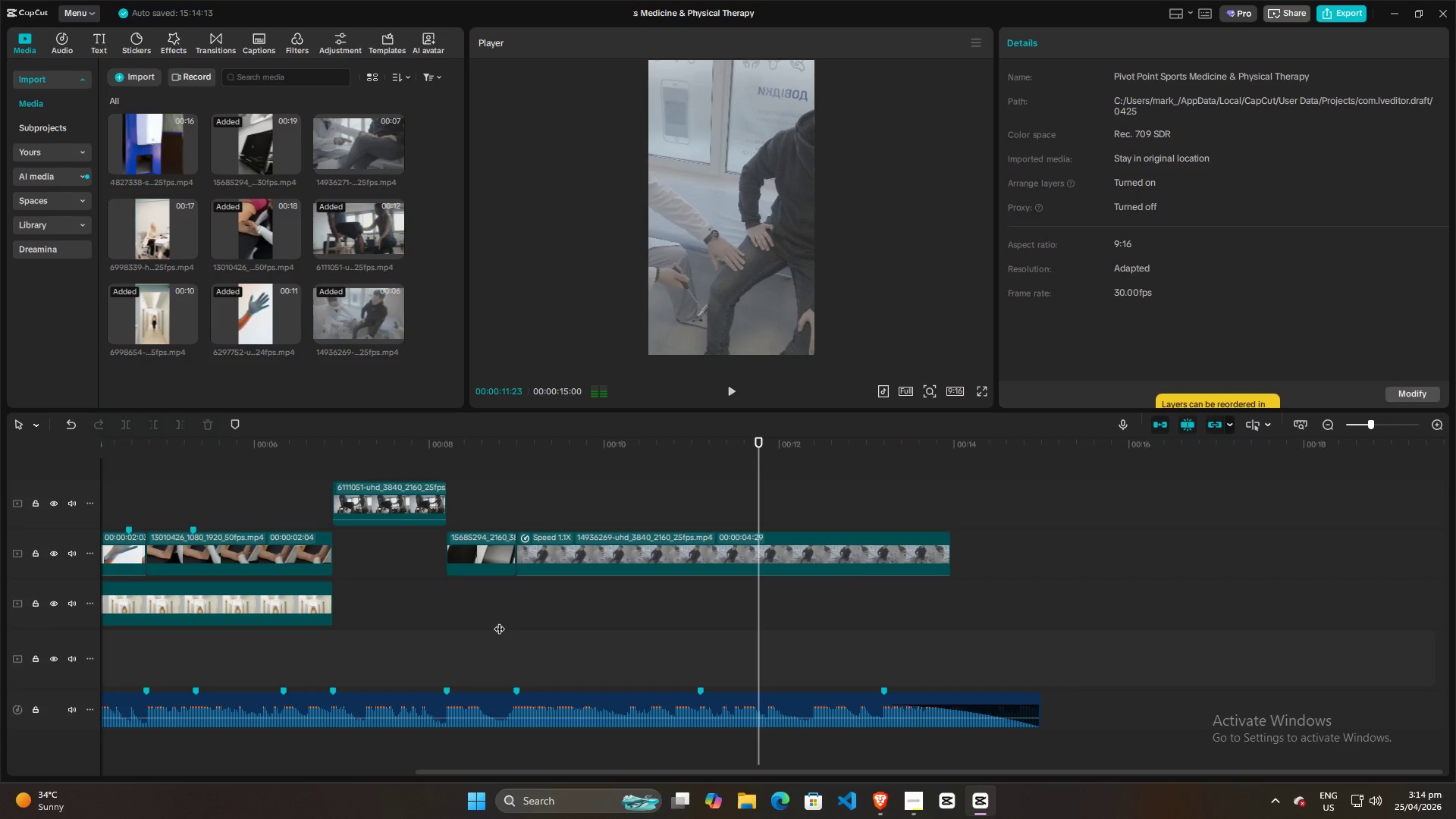 
left_click([499, 621])
 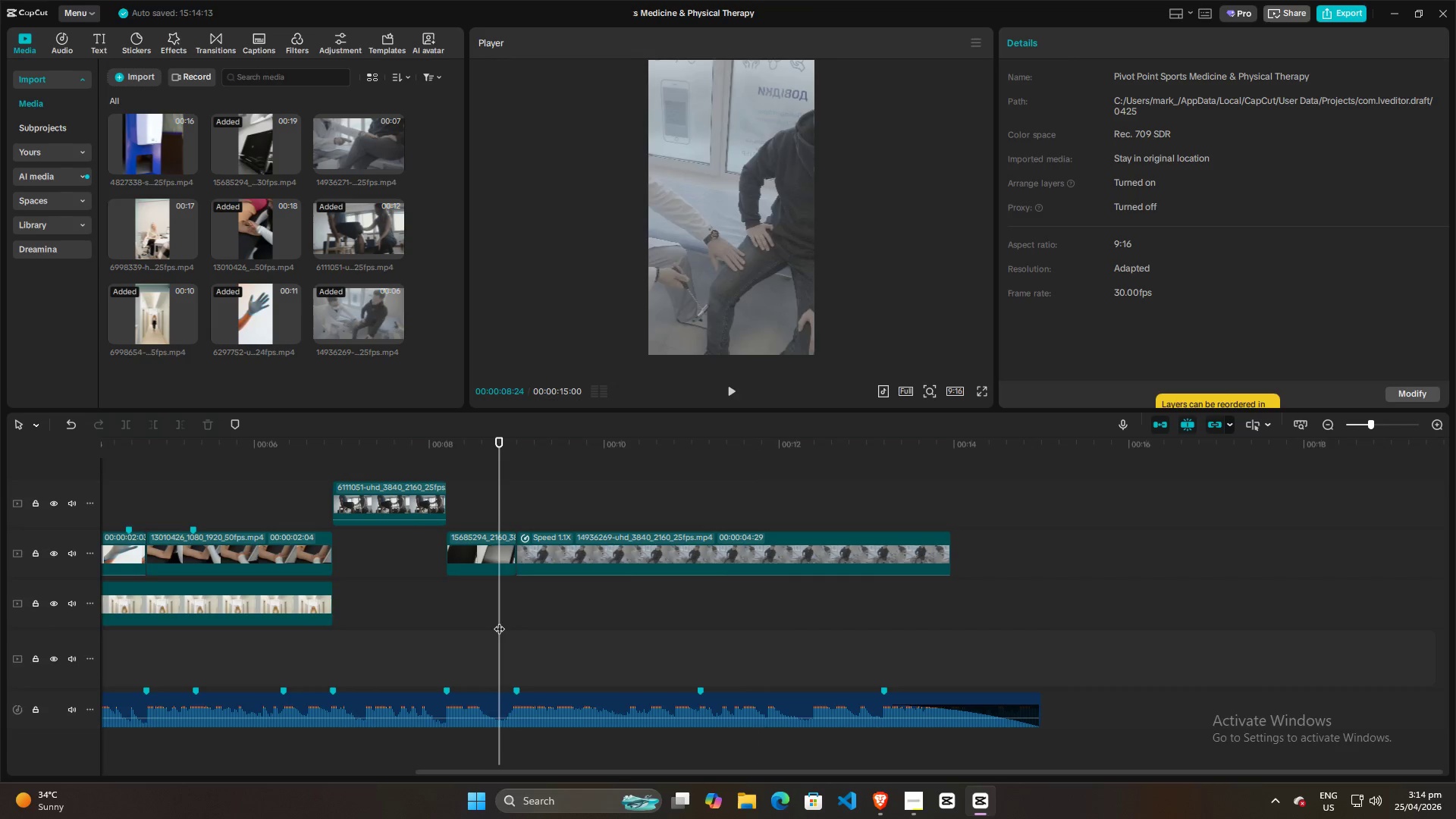 
key(Space)
 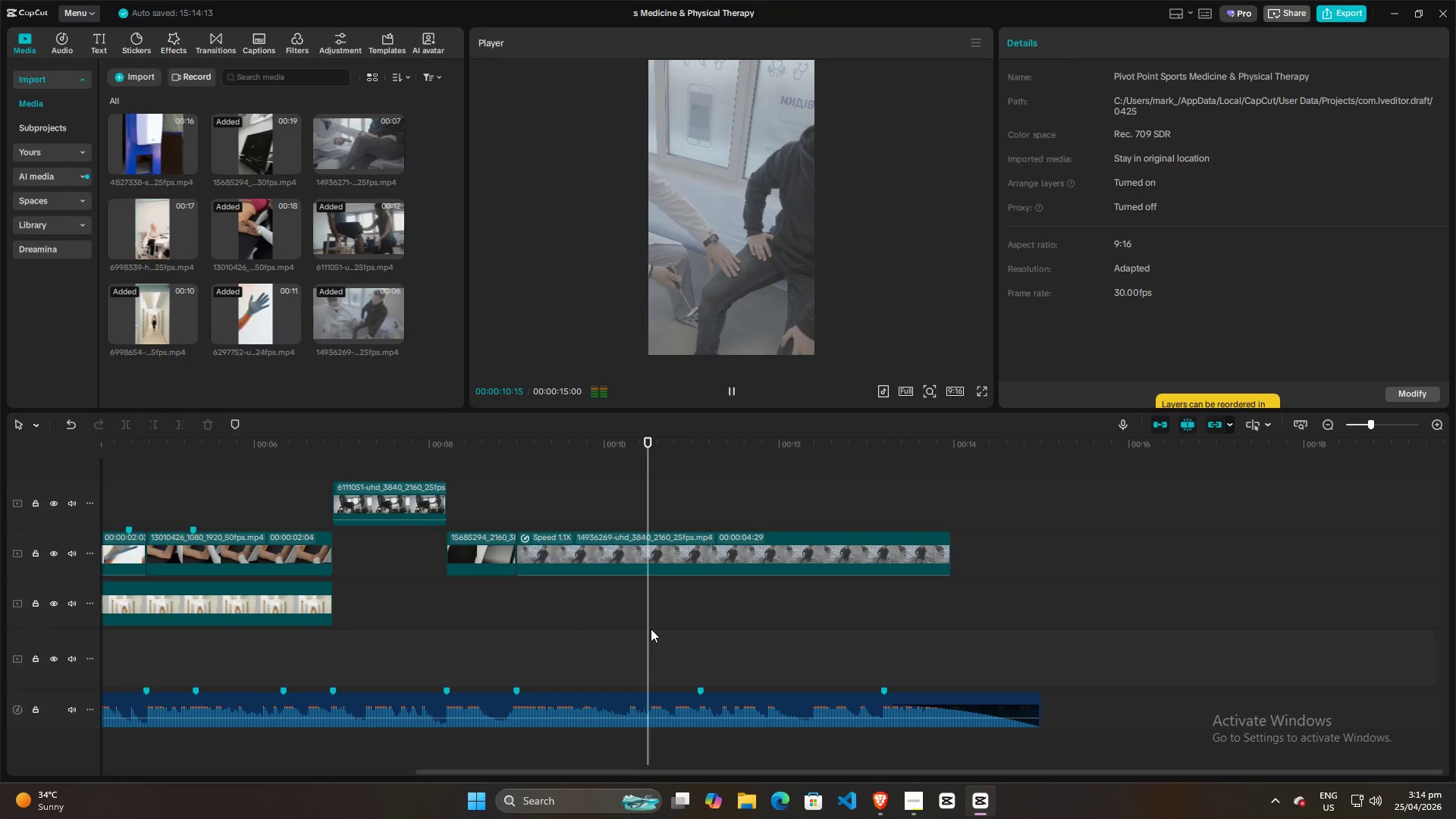 
key(Space)
 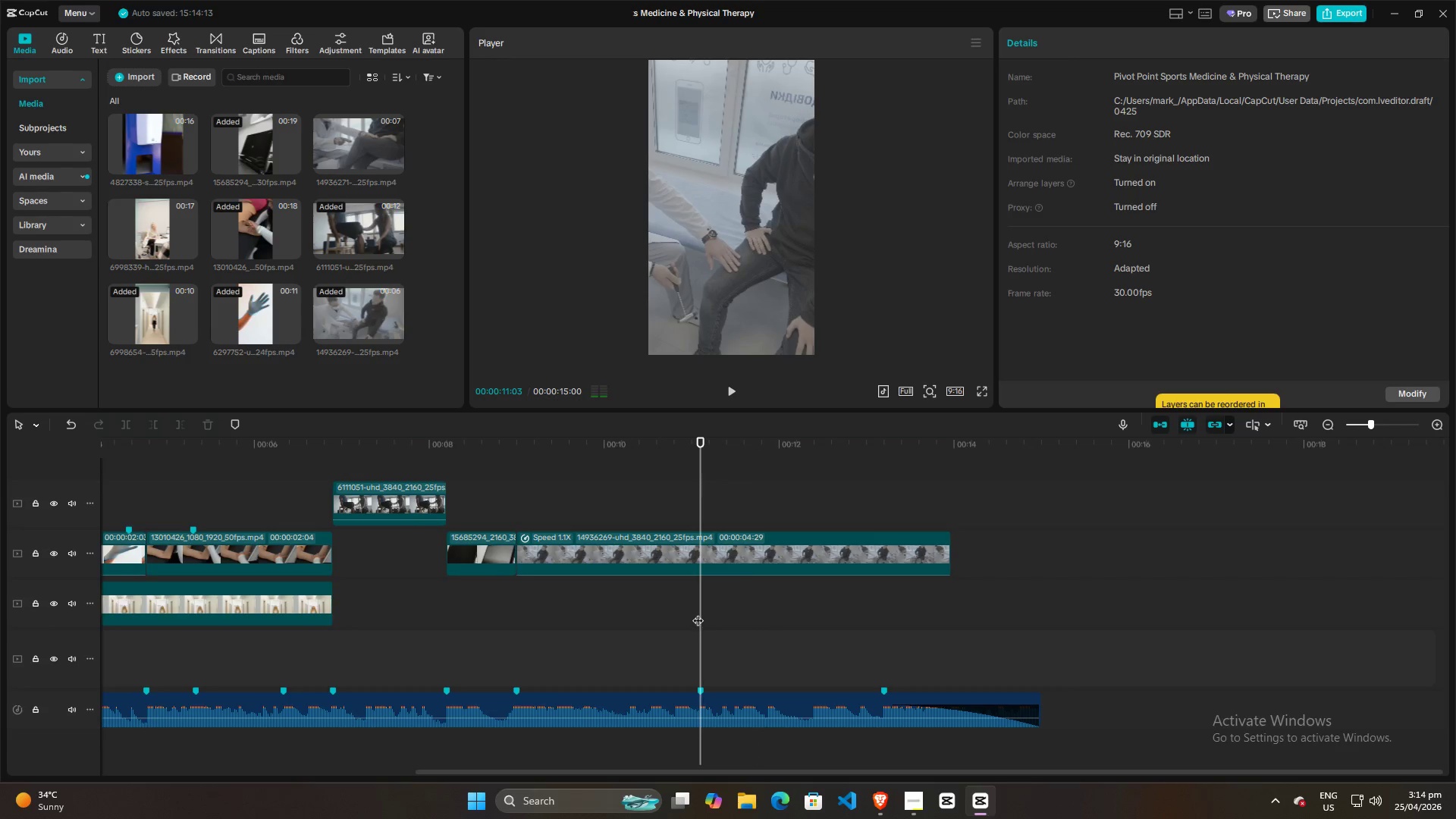 
left_click_drag(start_coordinate=[698, 613], to_coordinate=[703, 617])
 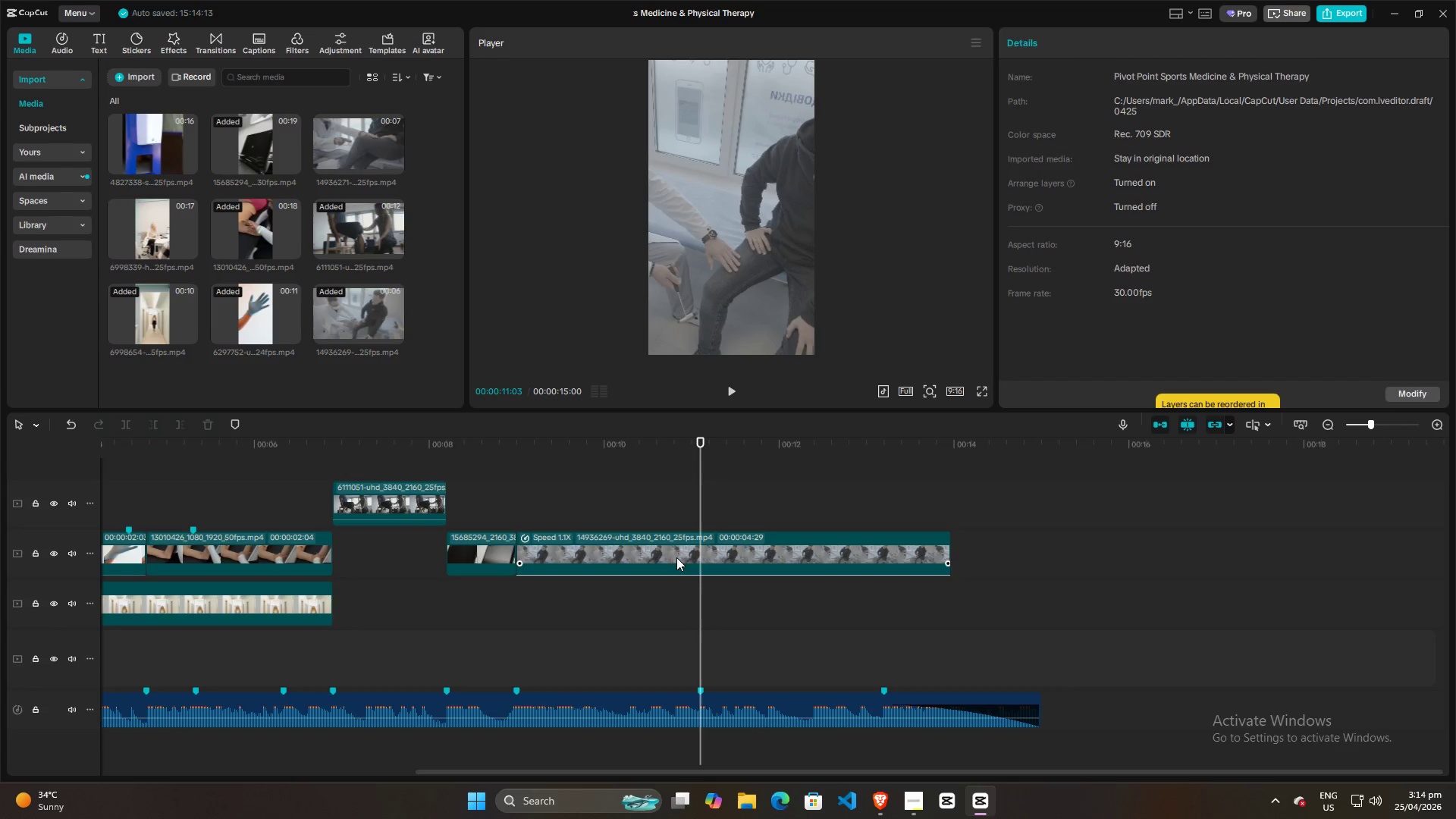 
left_click([670, 540])
 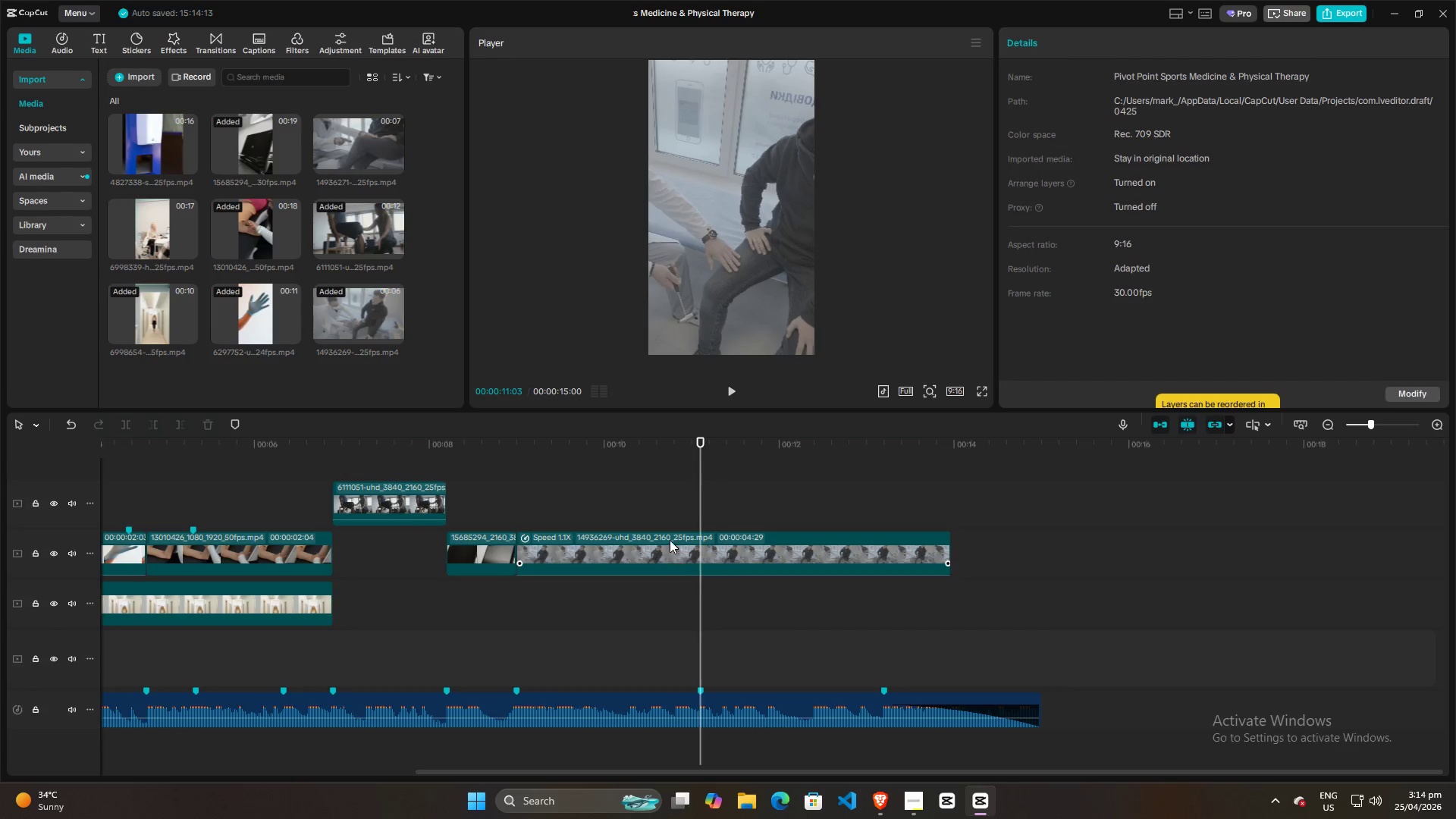 
key(W)
 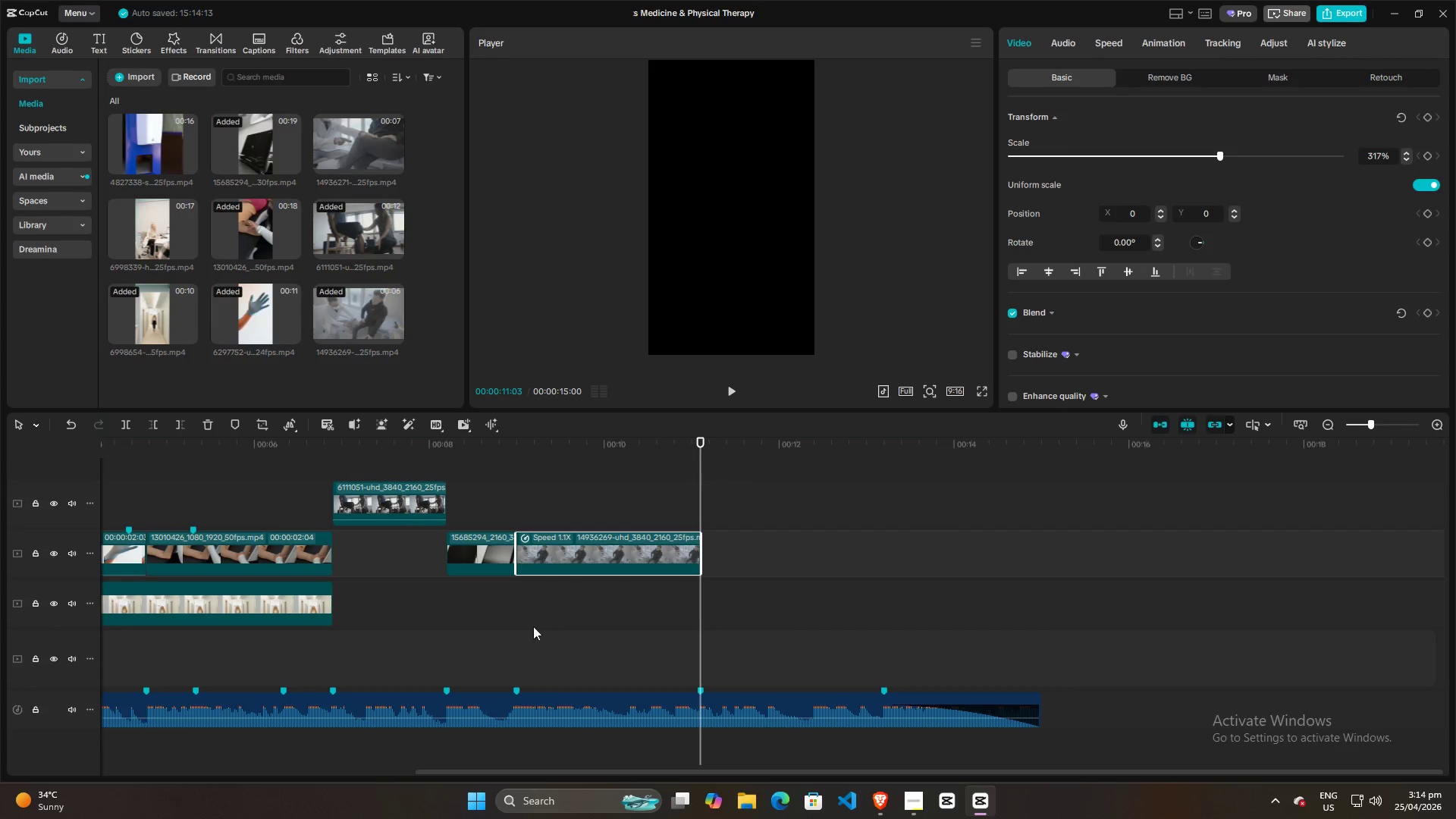 
left_click([516, 631])
 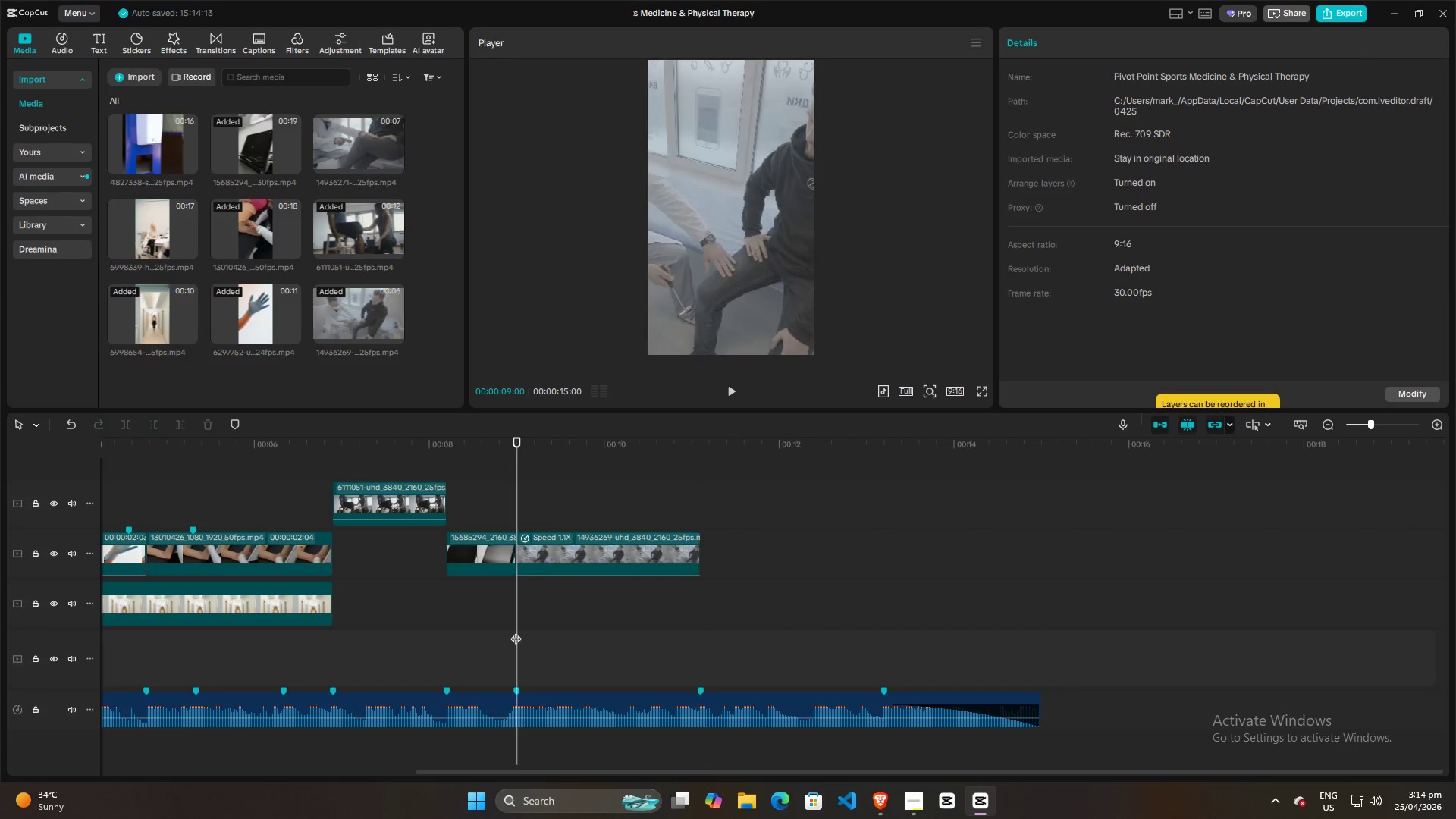 
key(Space)
 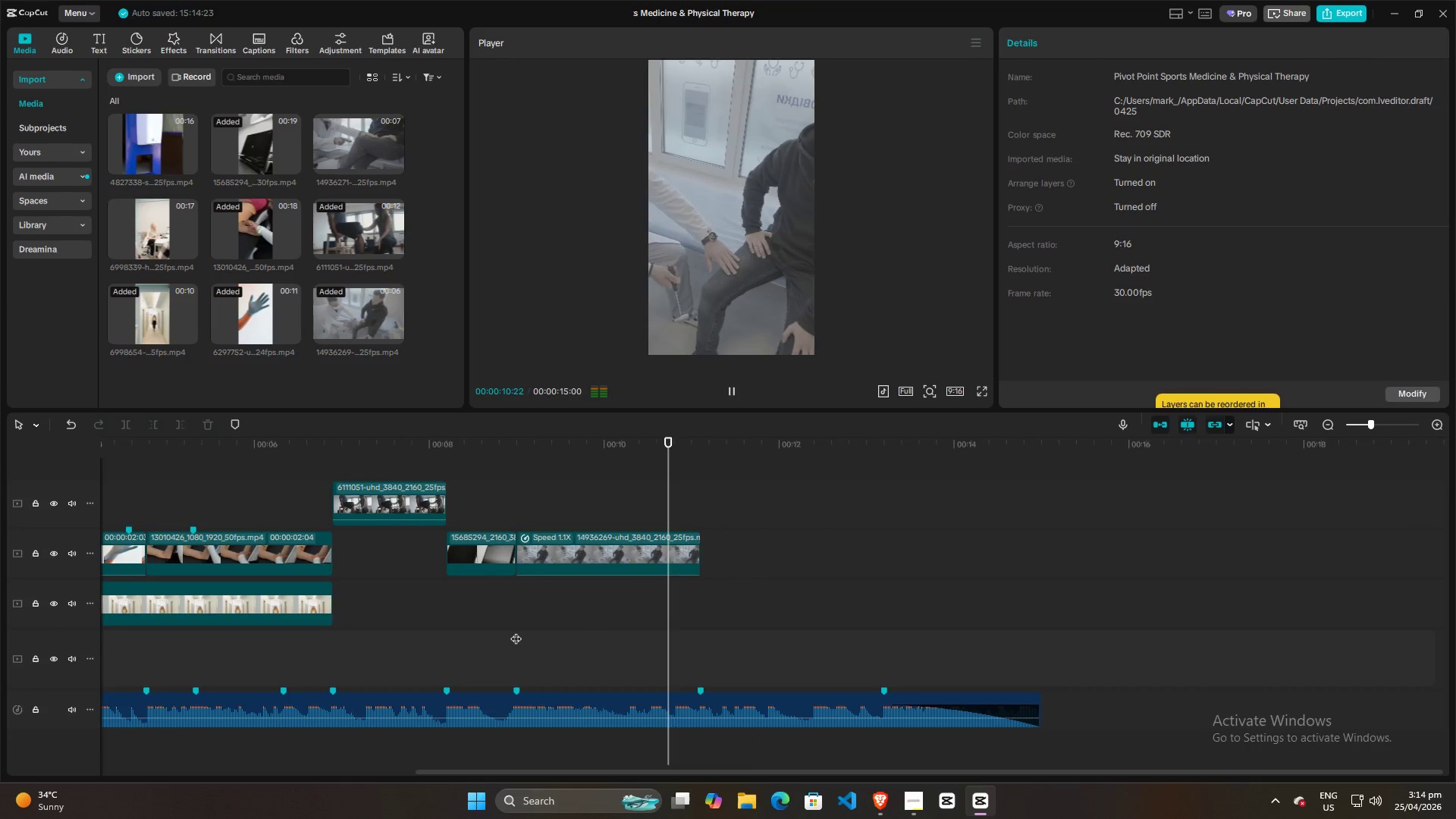 
key(Space)
 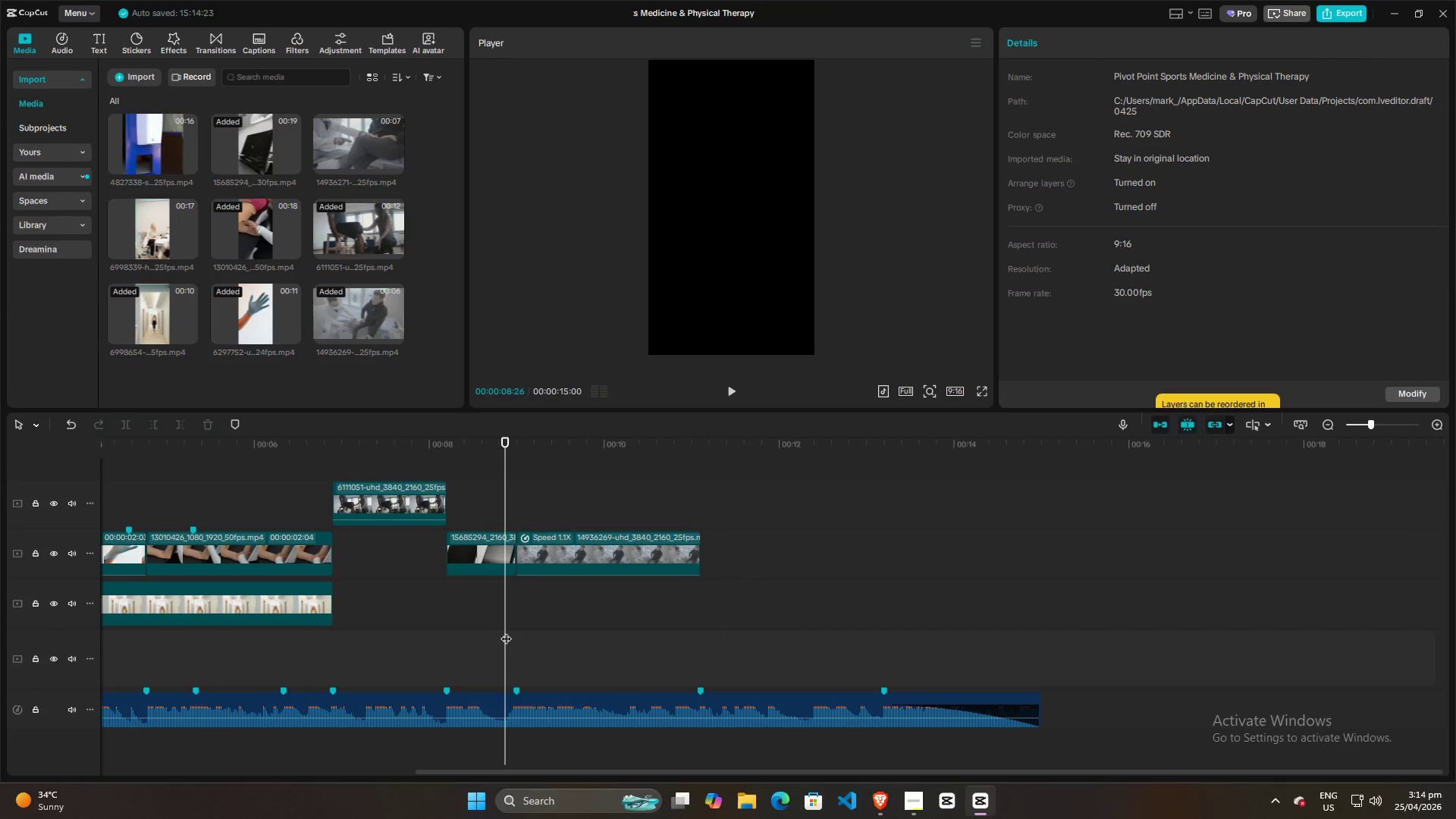 
double_click([509, 631])
 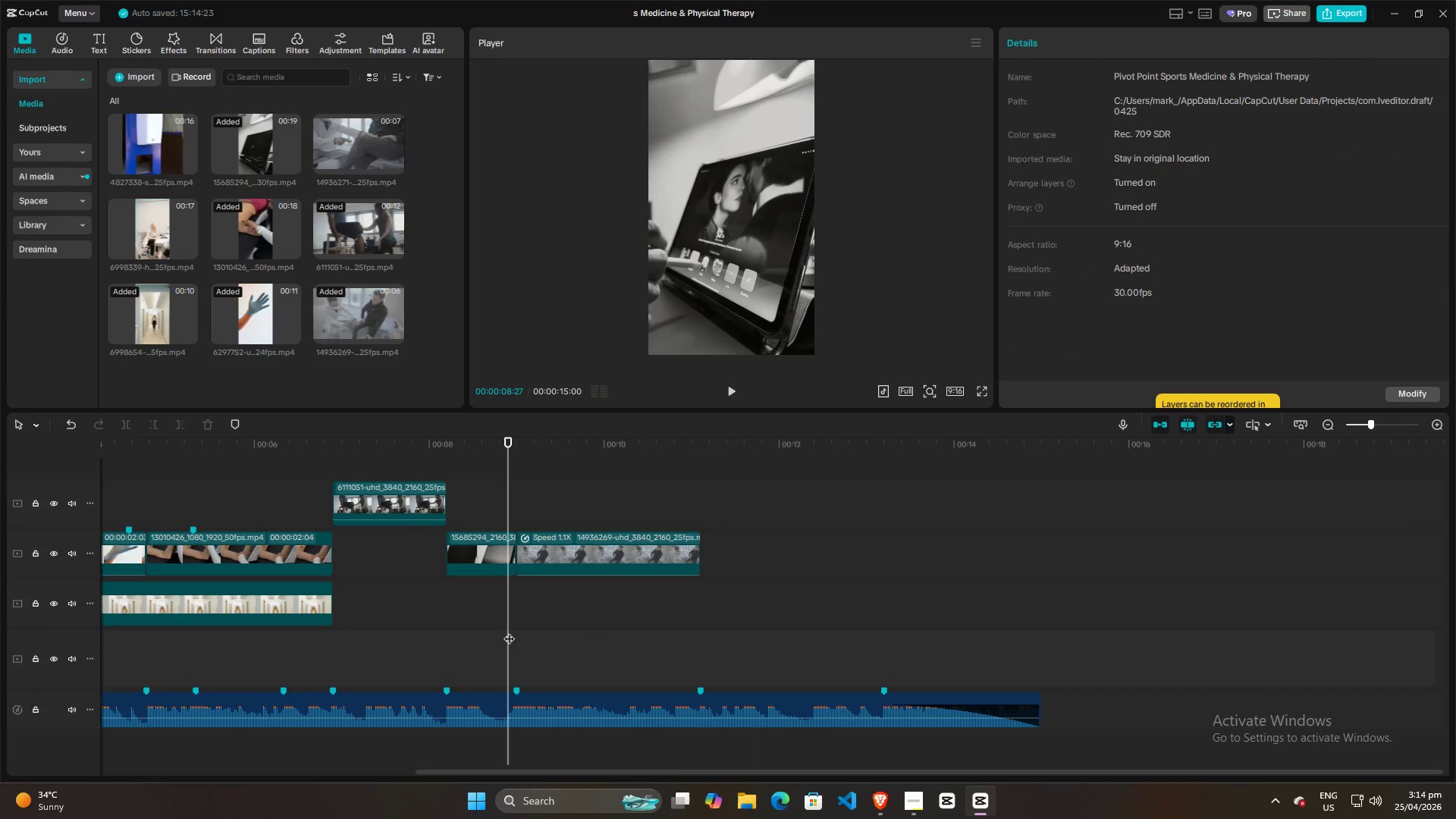 
key(Space)
 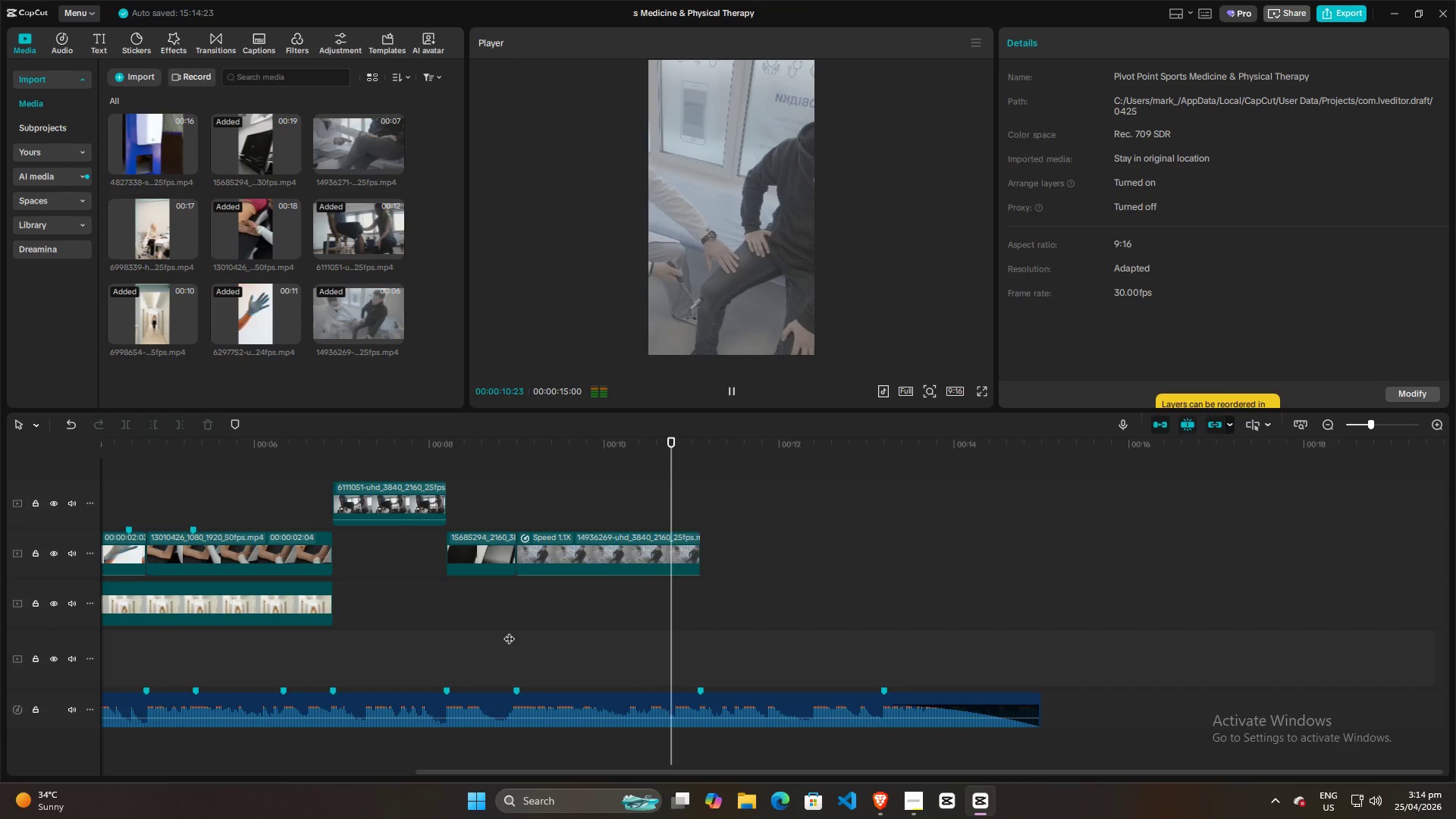 
key(Space)
 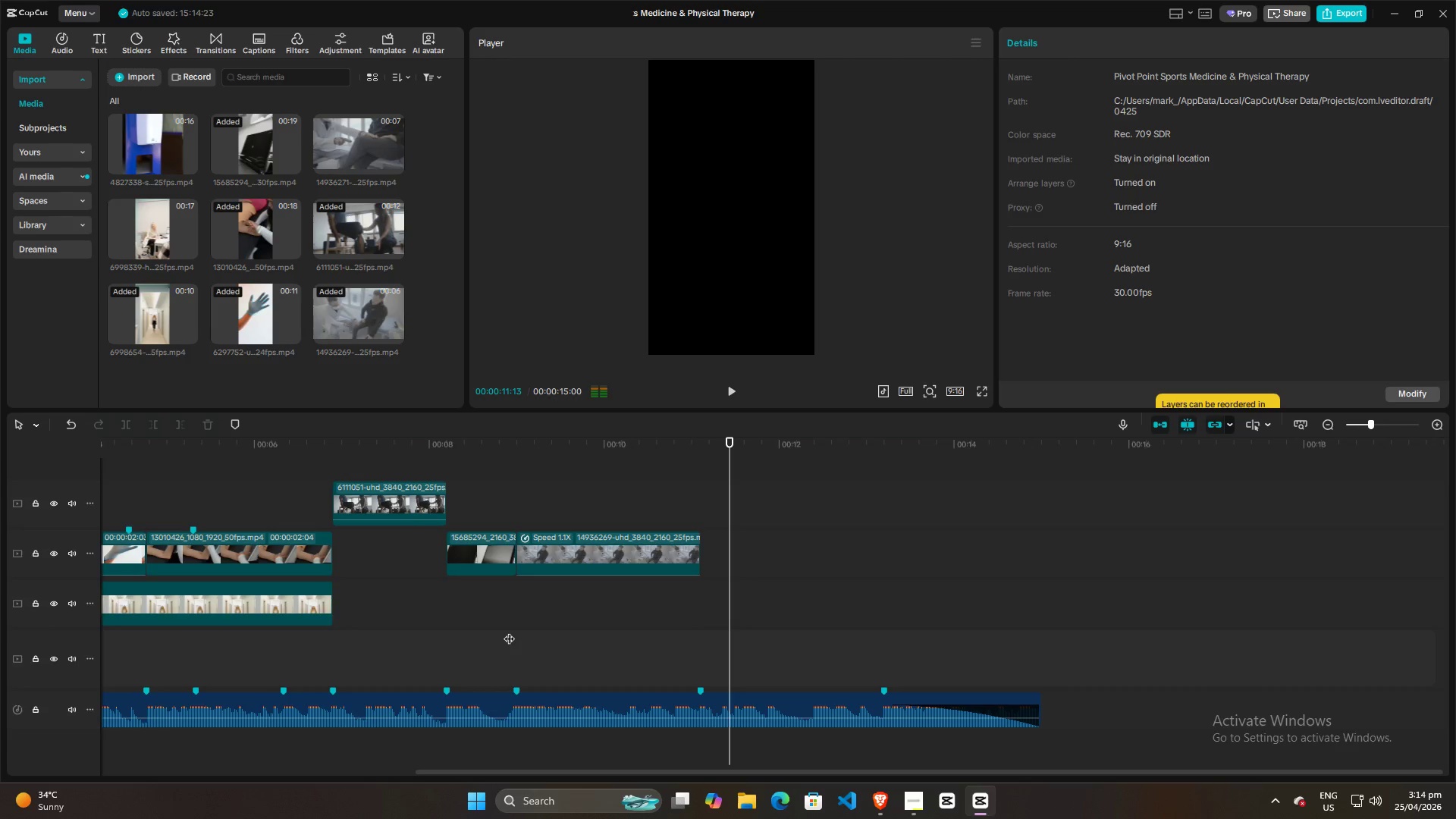 
left_click([509, 631])
 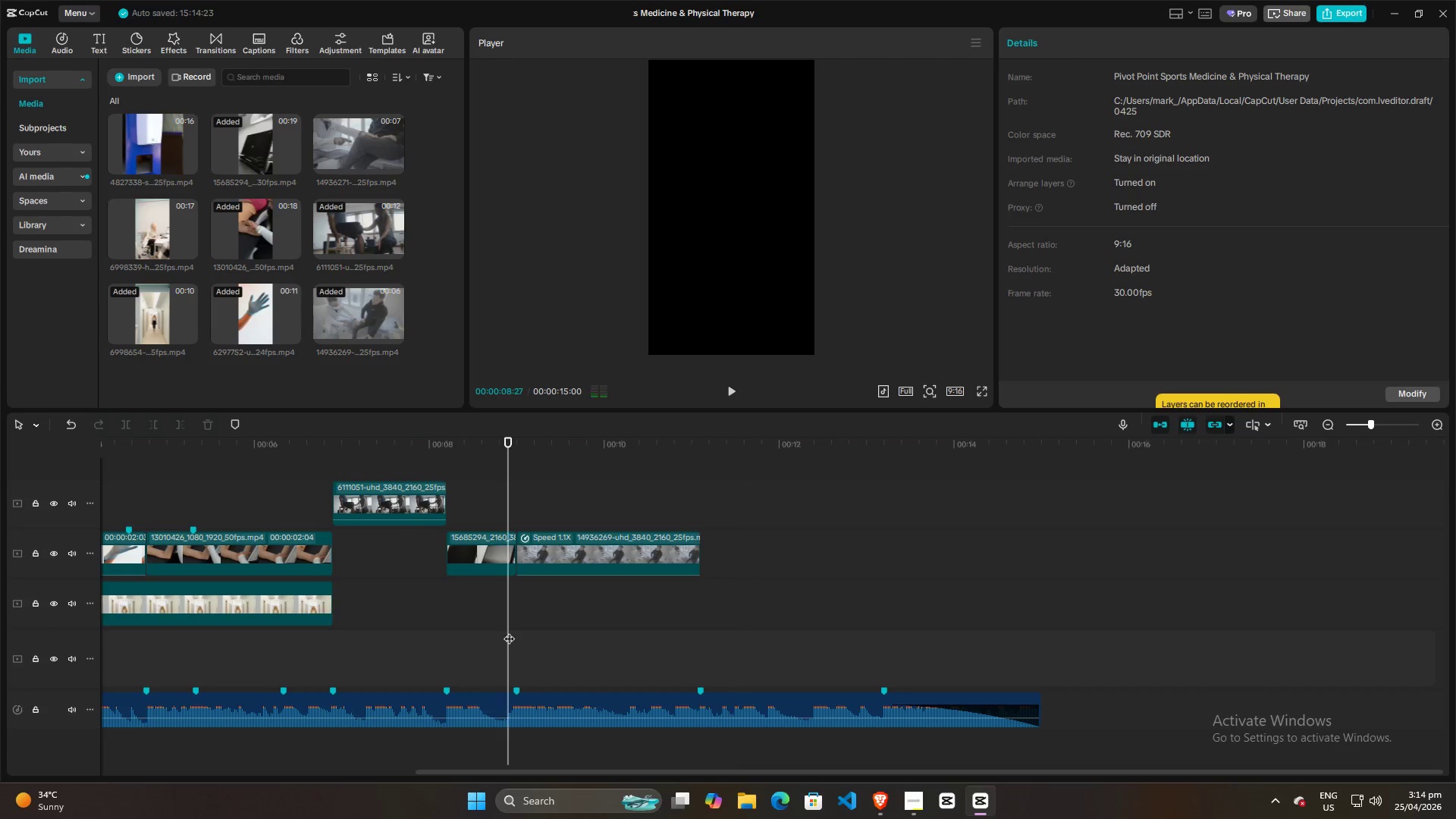 
key(Space)
 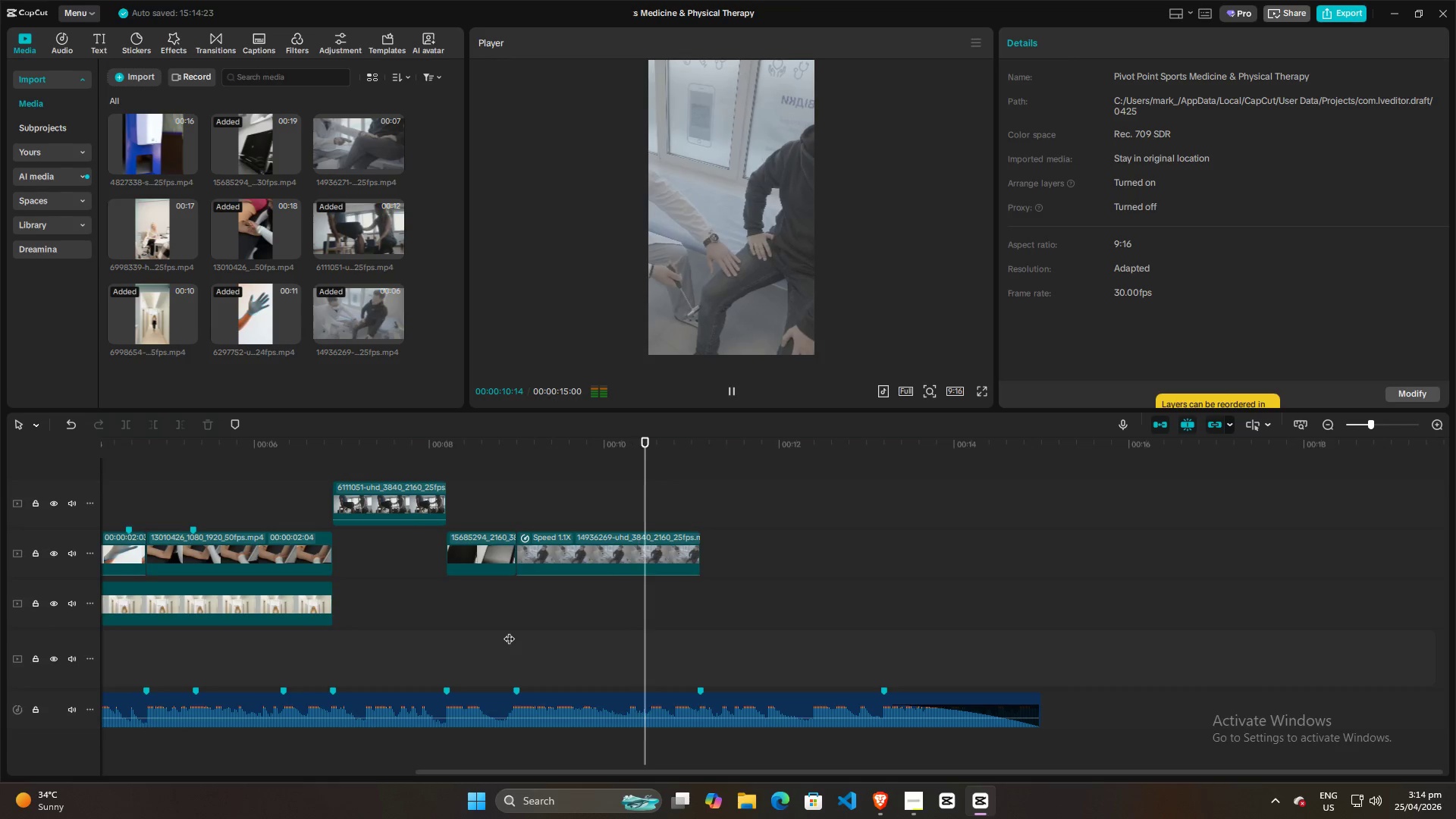 
key(Space)
 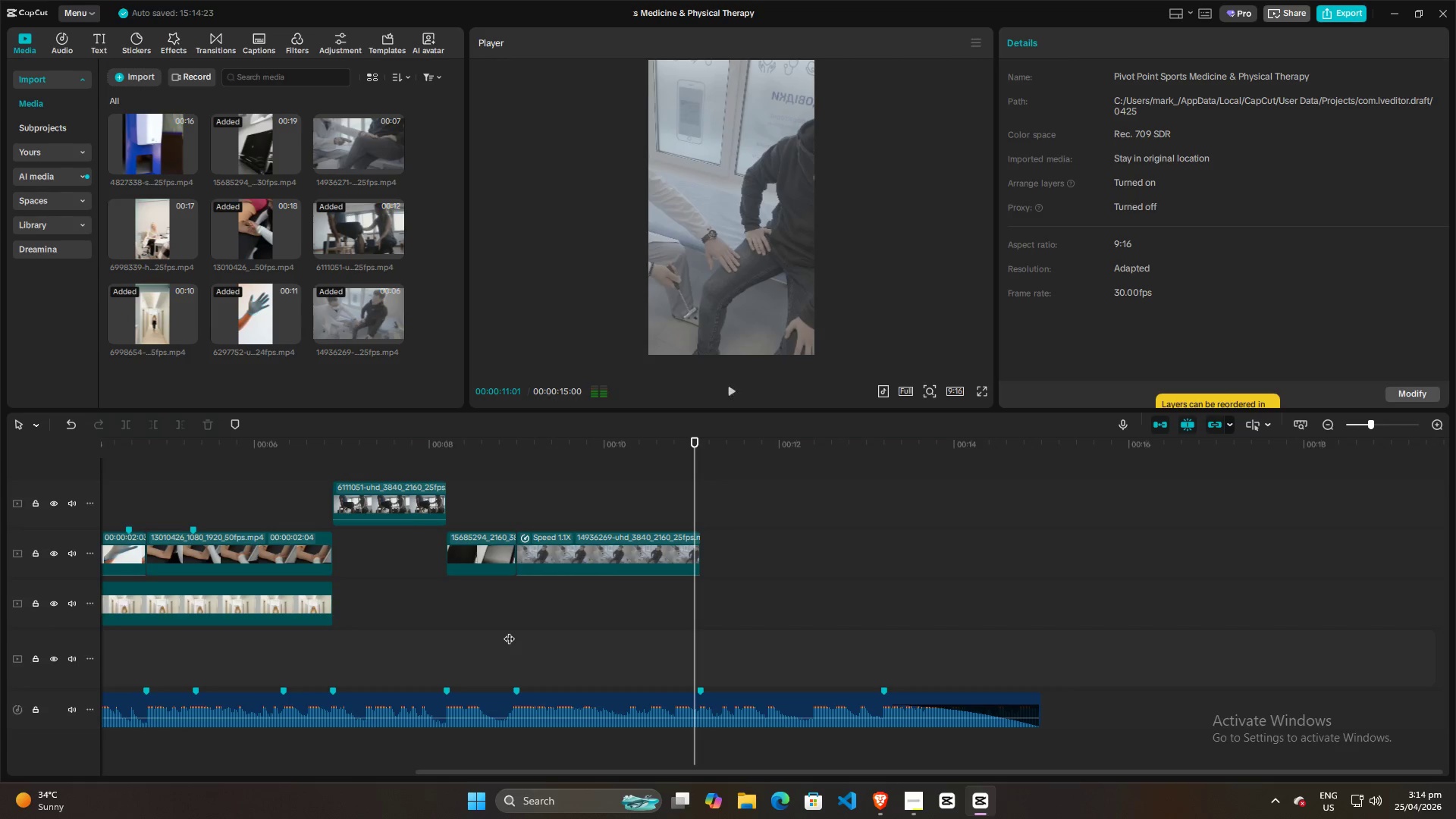 
left_click([509, 631])
 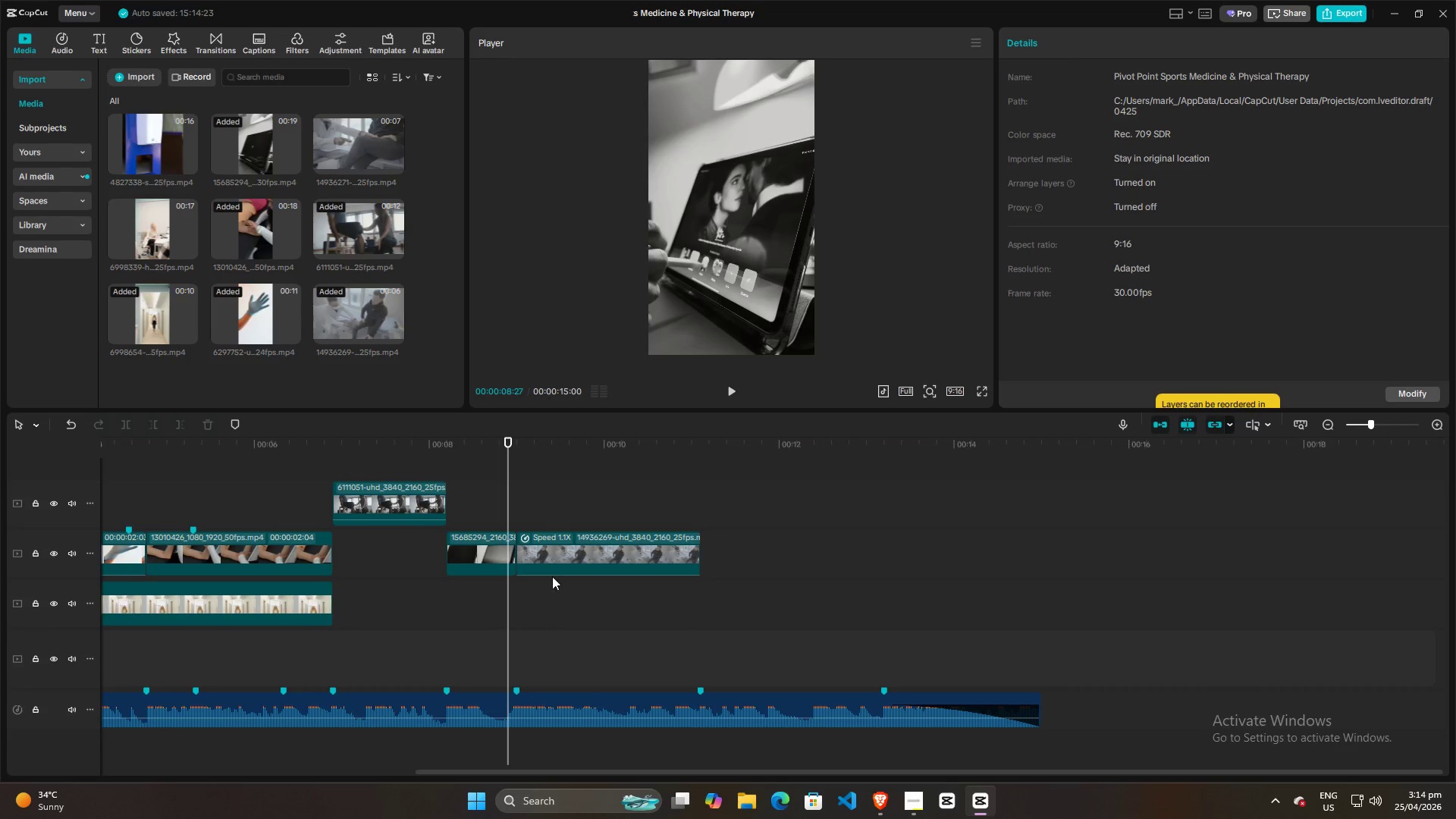 
left_click_drag(start_coordinate=[573, 556], to_coordinate=[655, 556])
 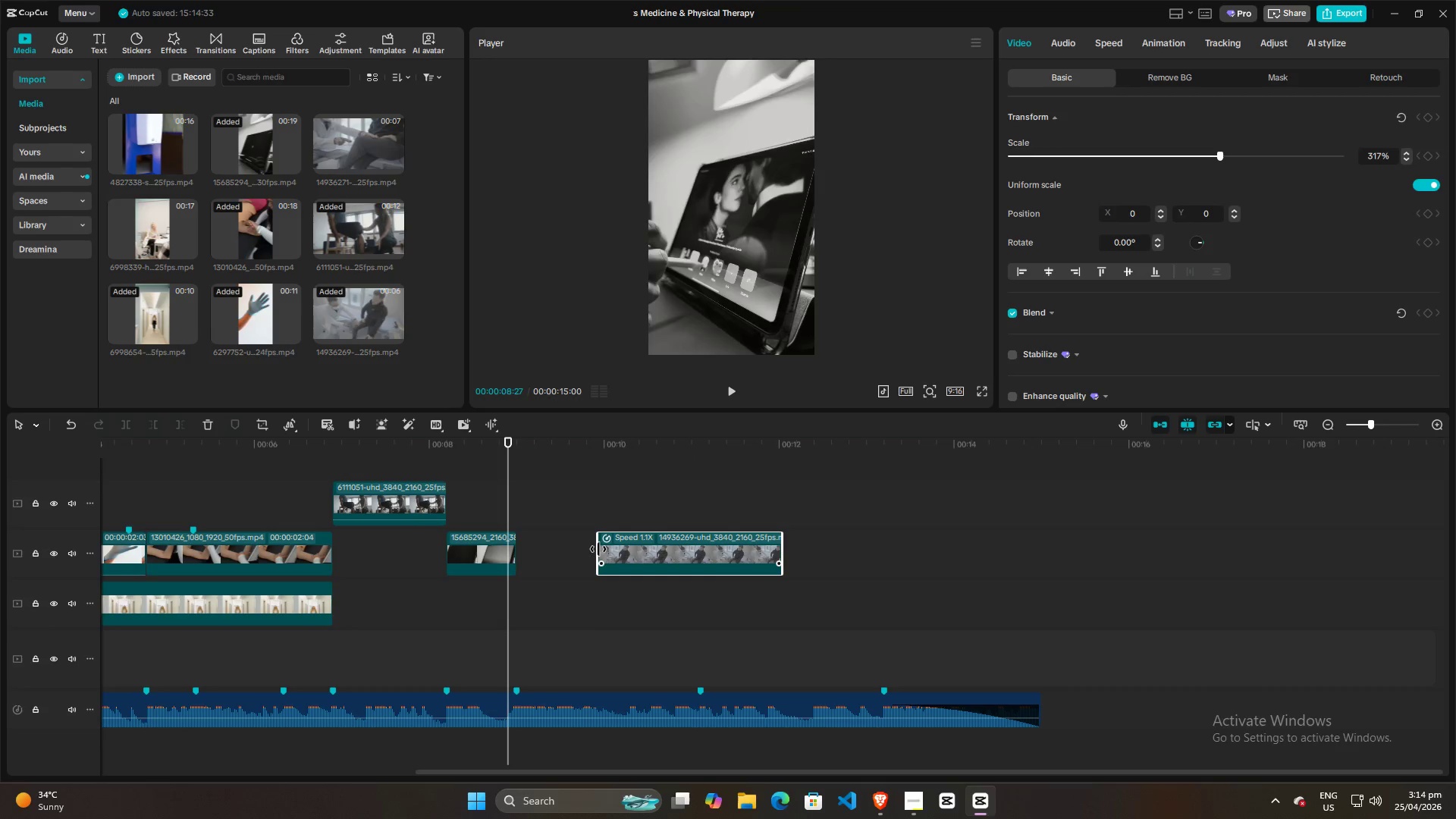 
left_click_drag(start_coordinate=[598, 549], to_coordinate=[576, 549])
 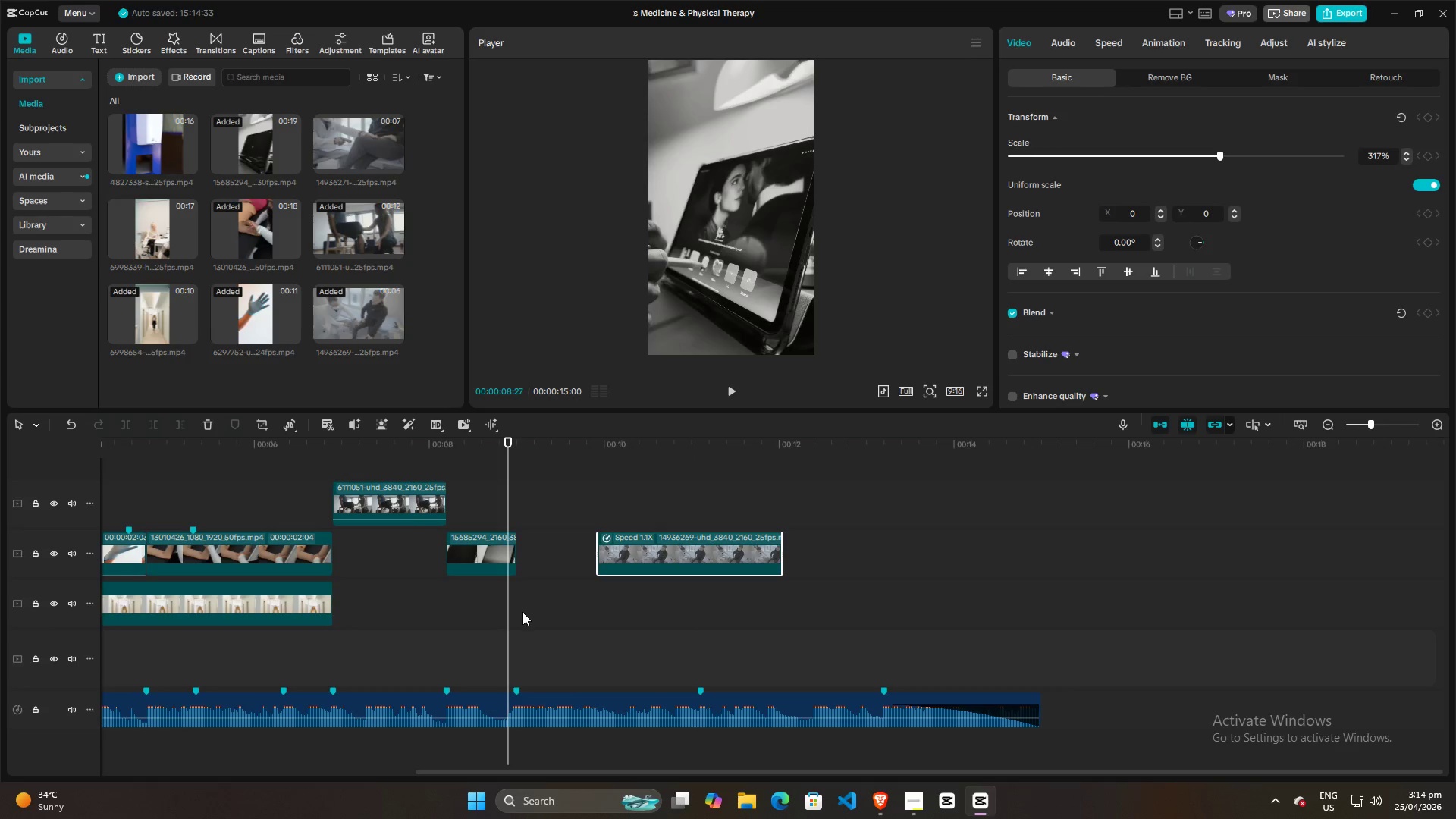 
key(Space)
 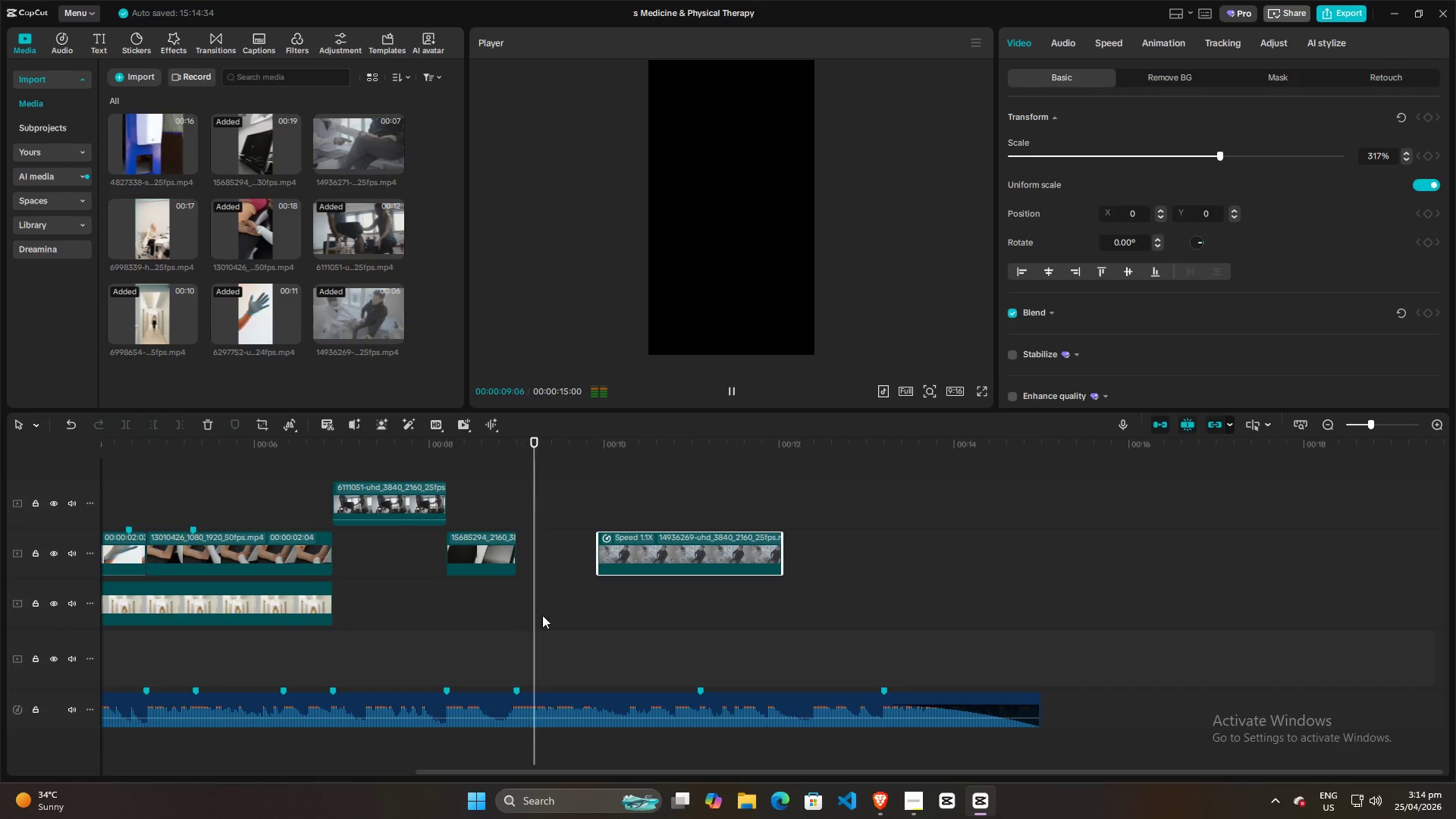 
key(Space)
 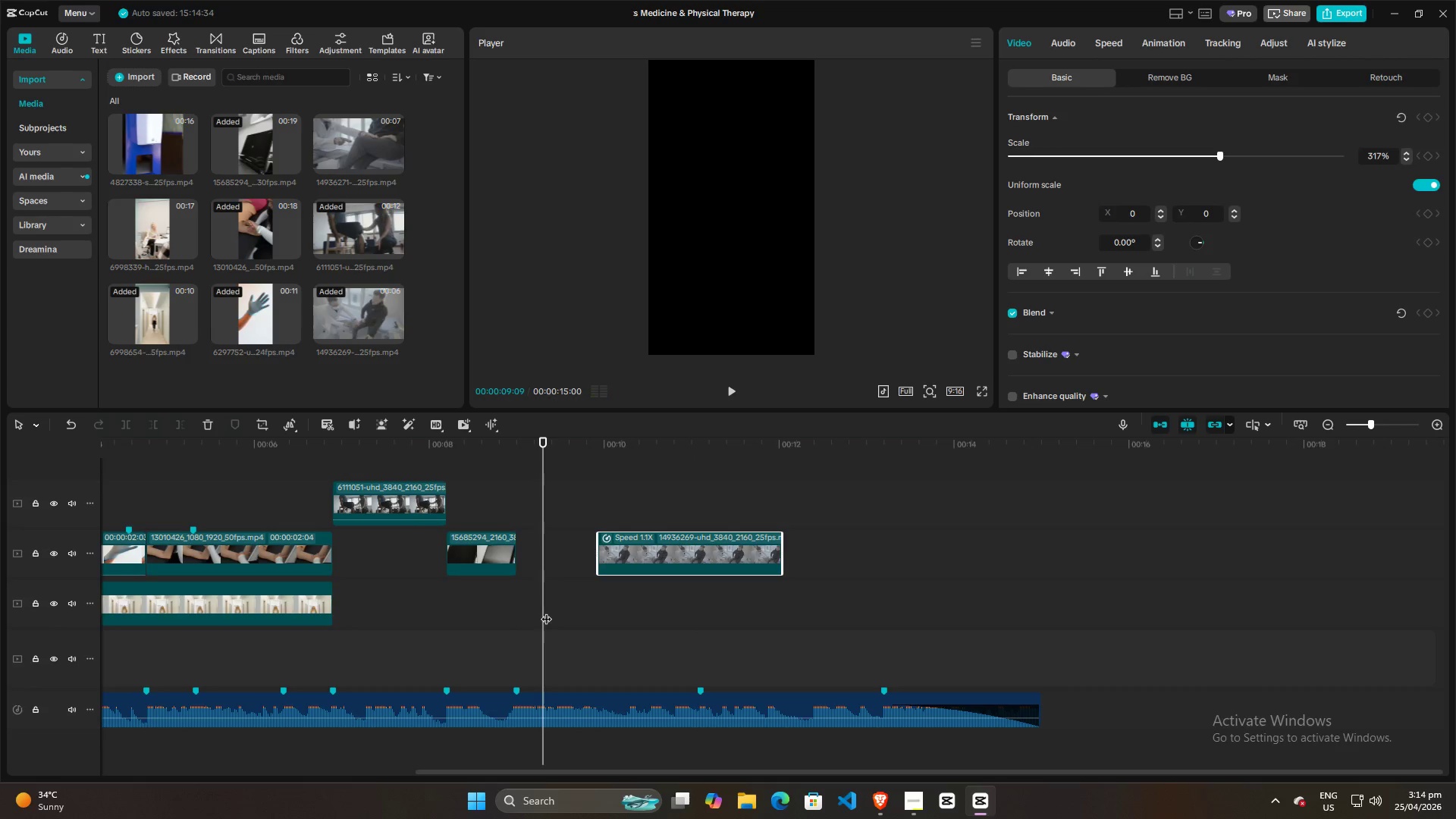 
left_click_drag(start_coordinate=[544, 611], to_coordinate=[519, 611])
 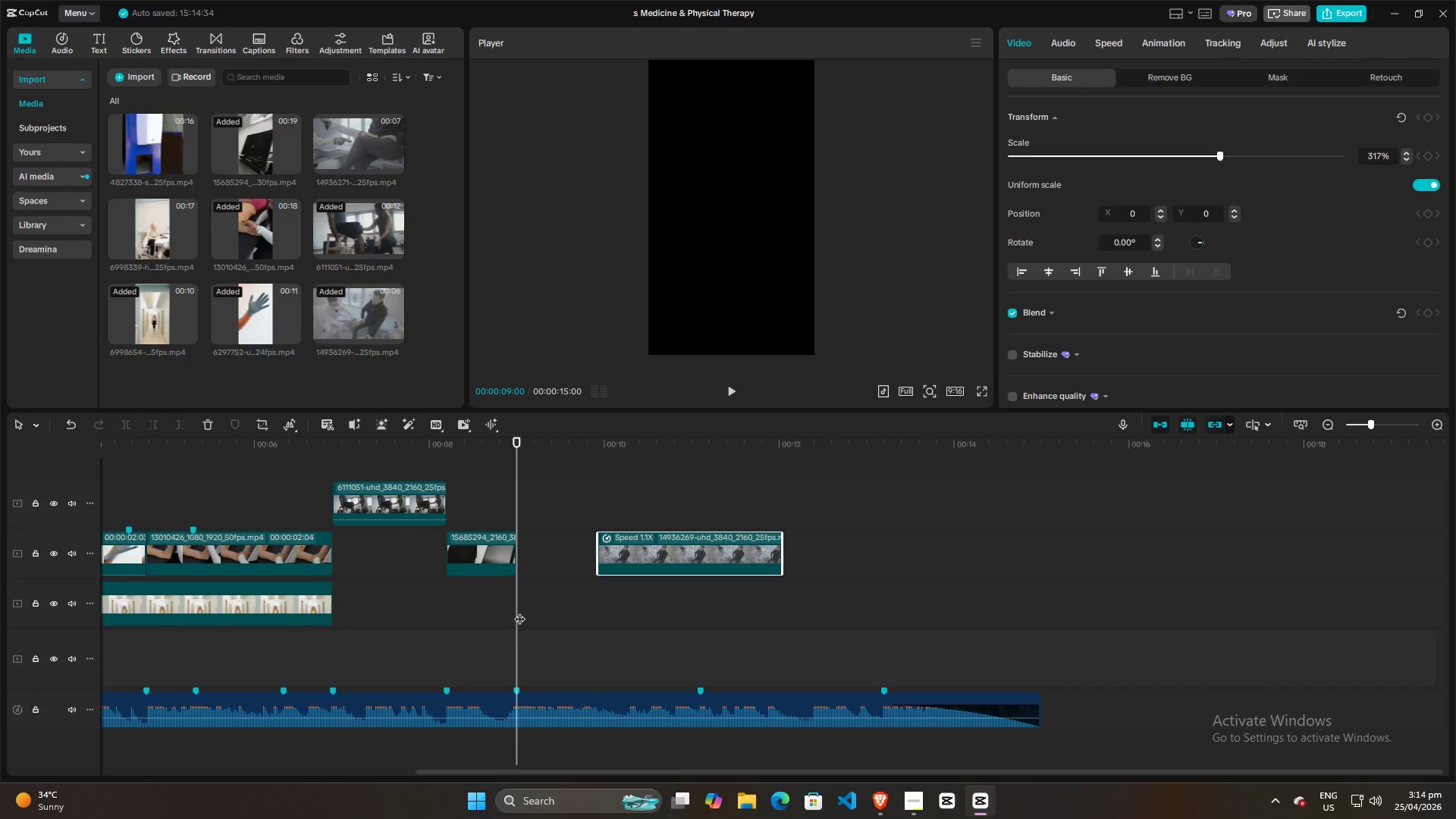 
key(Space)
 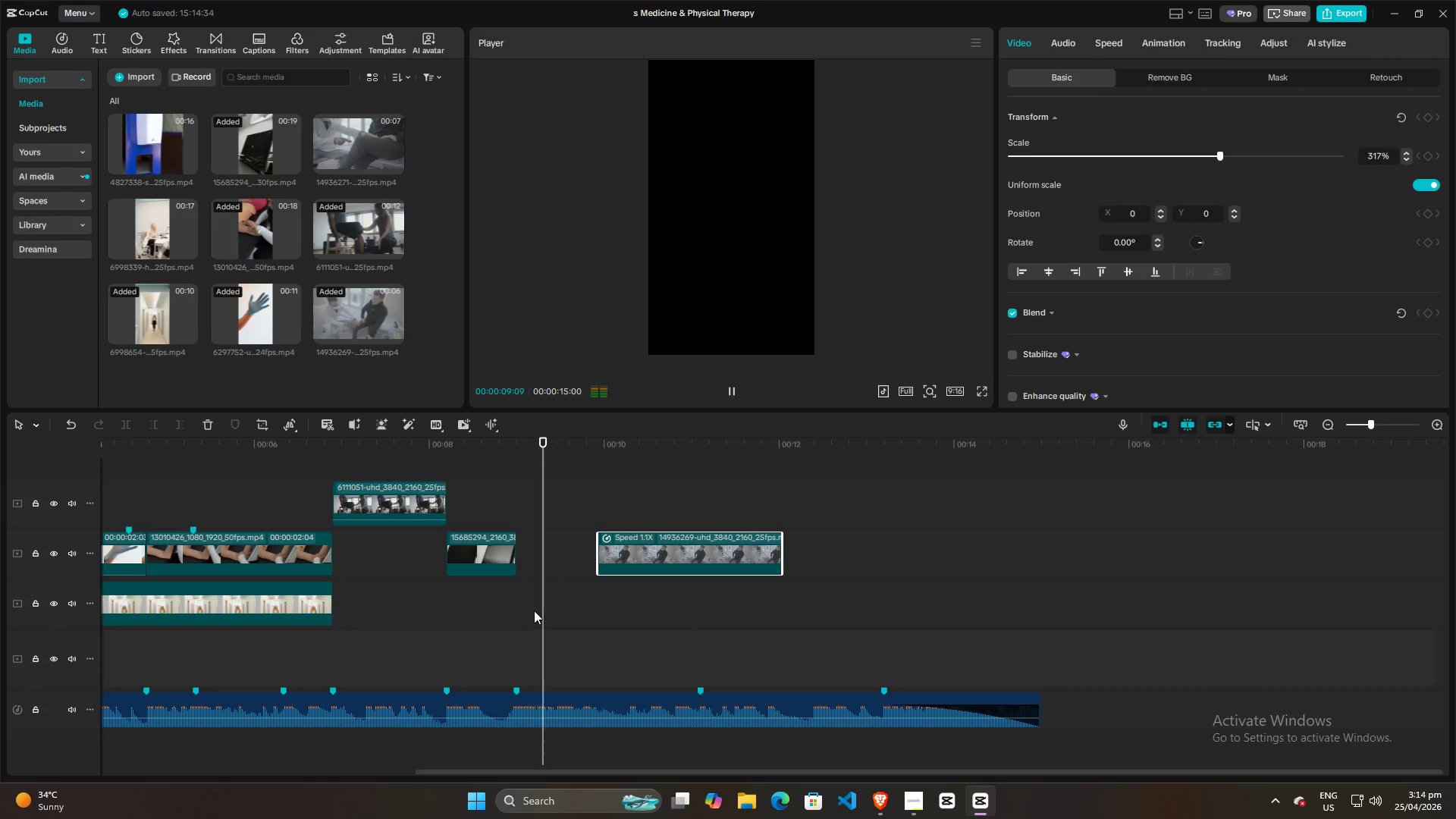 
key(Space)
 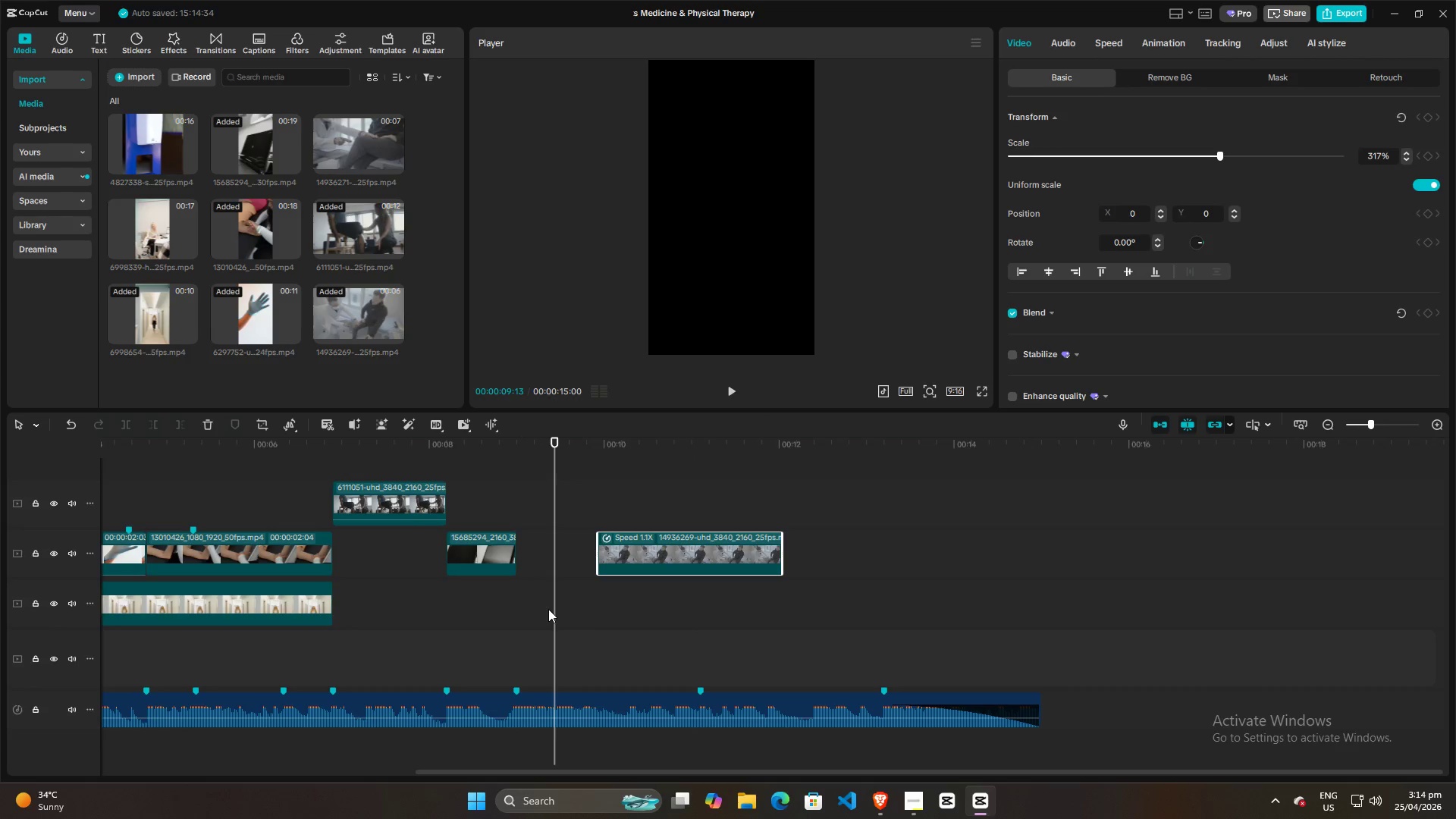 
left_click([548, 609])
 